 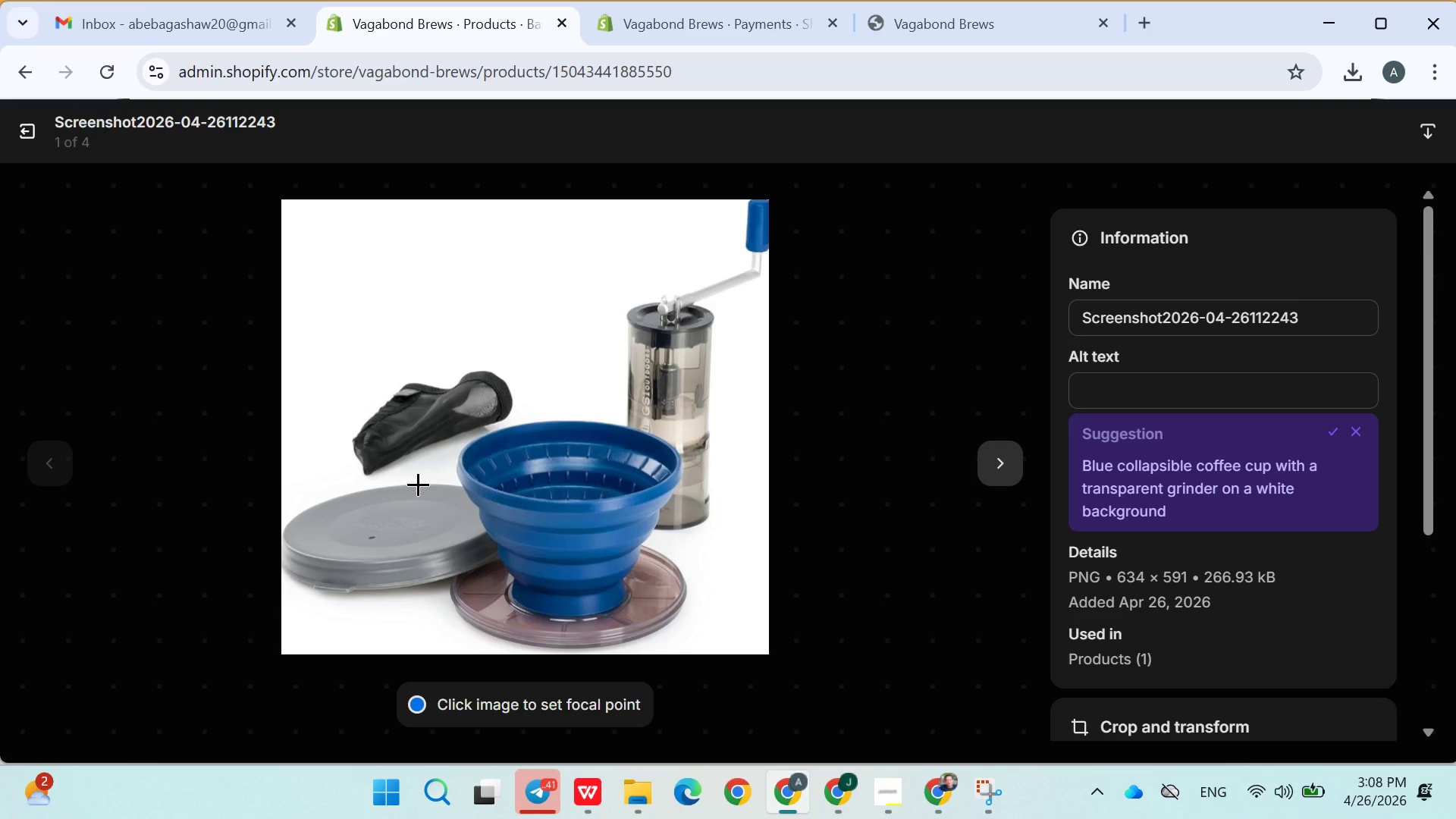 
left_click([1139, 384])
 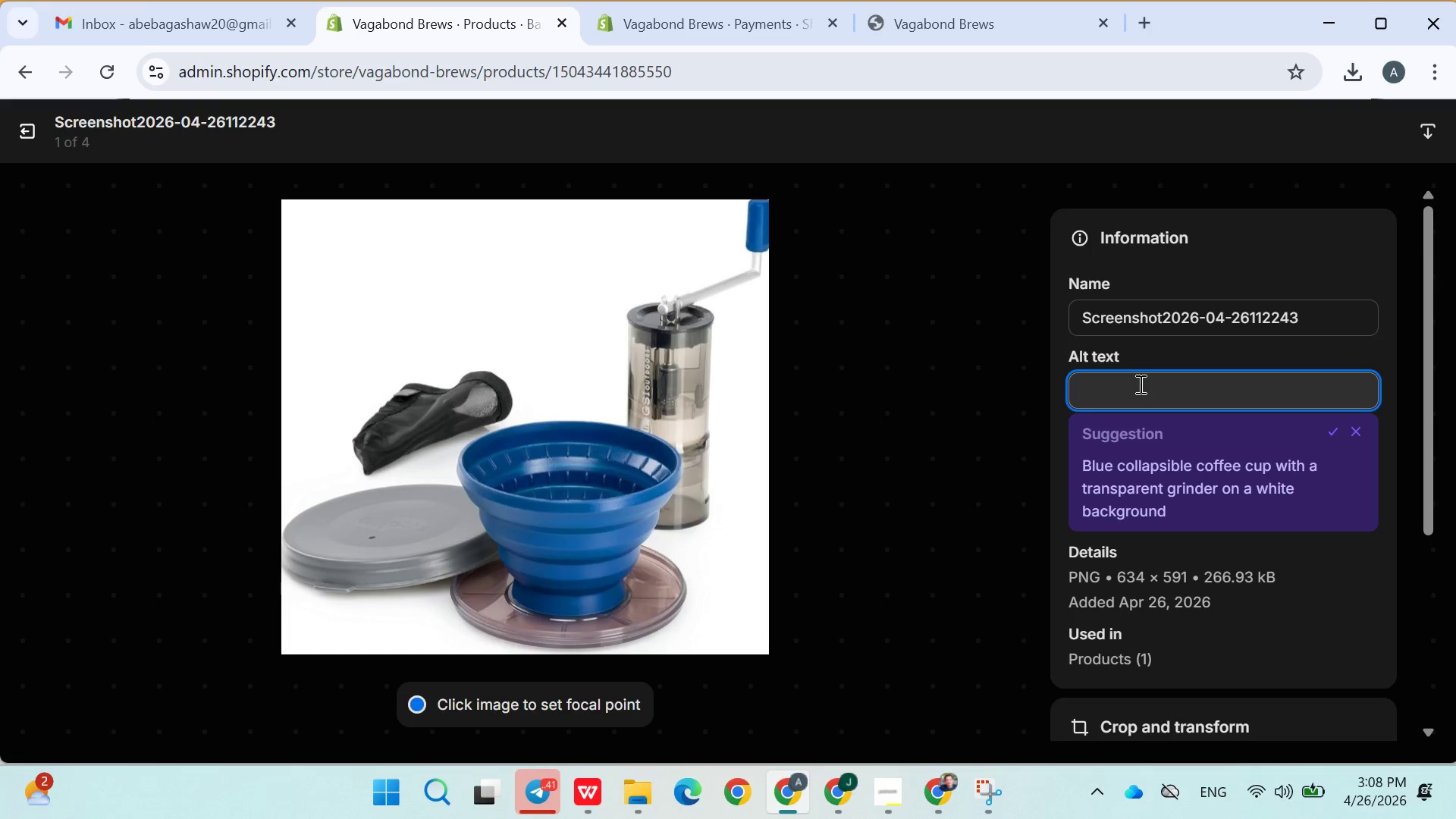 
wait(9.7)
 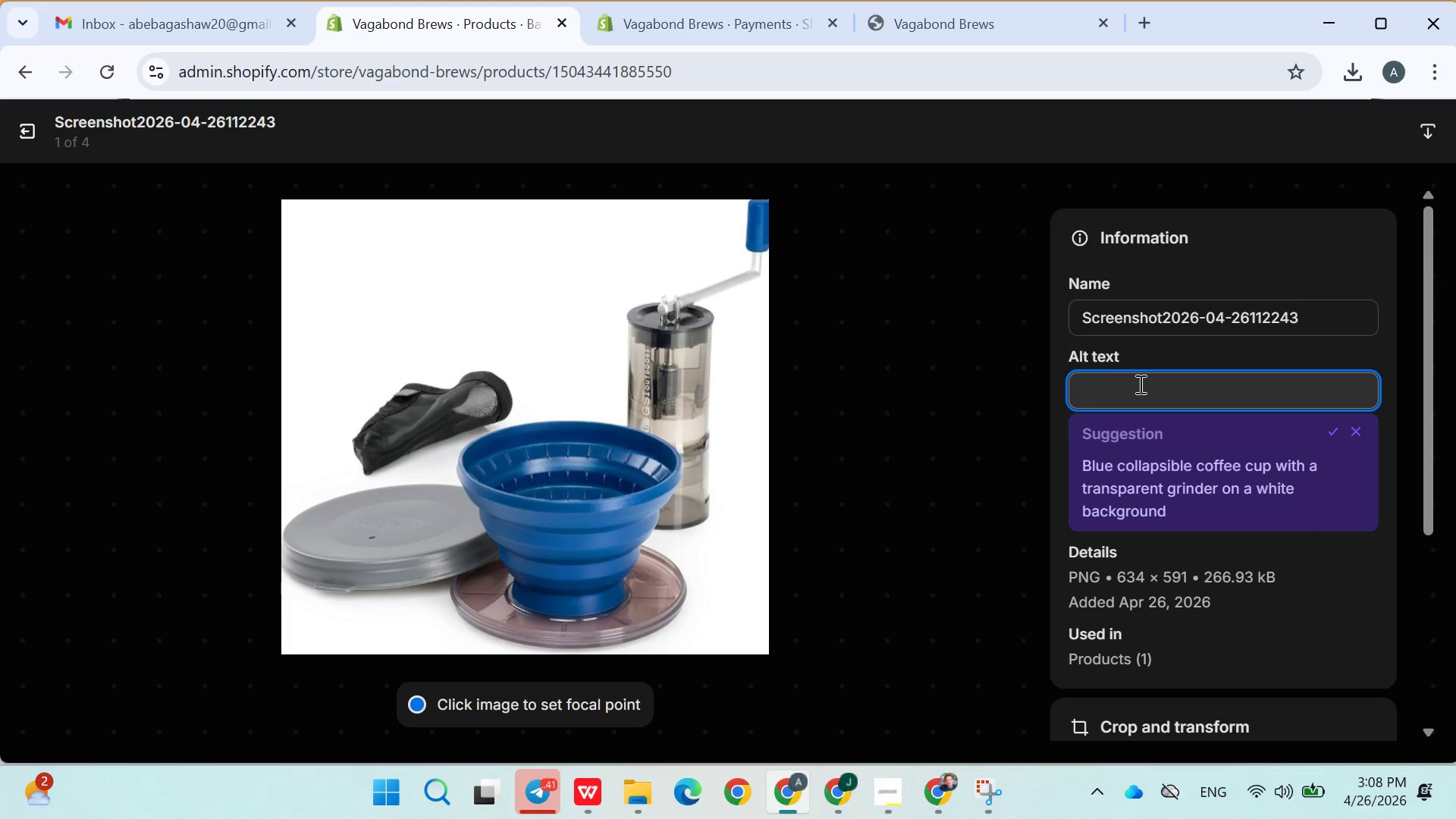 
hold_key(key=ShiftRight, duration=0.78)
 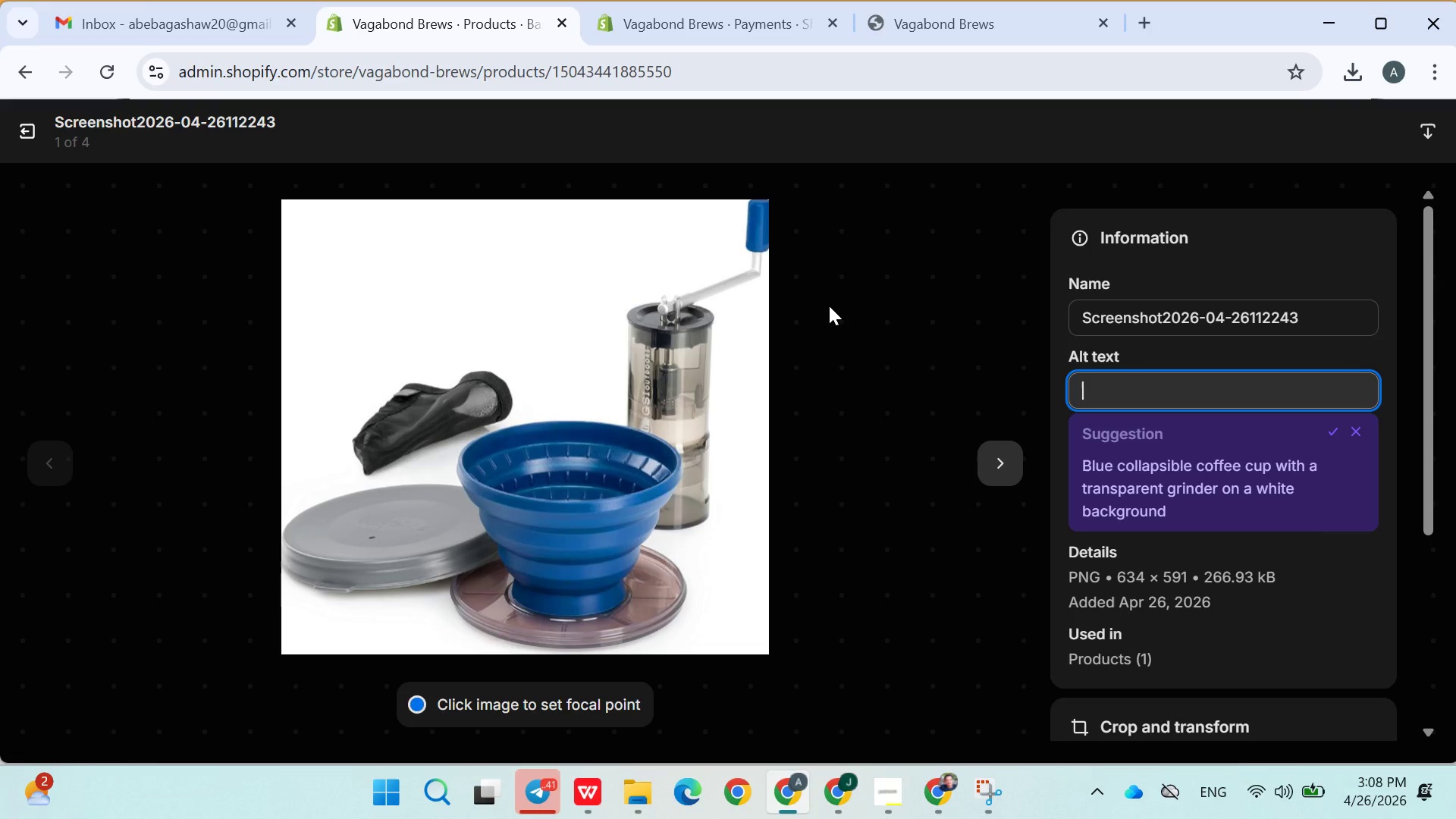 
type(Pour over coffee)
 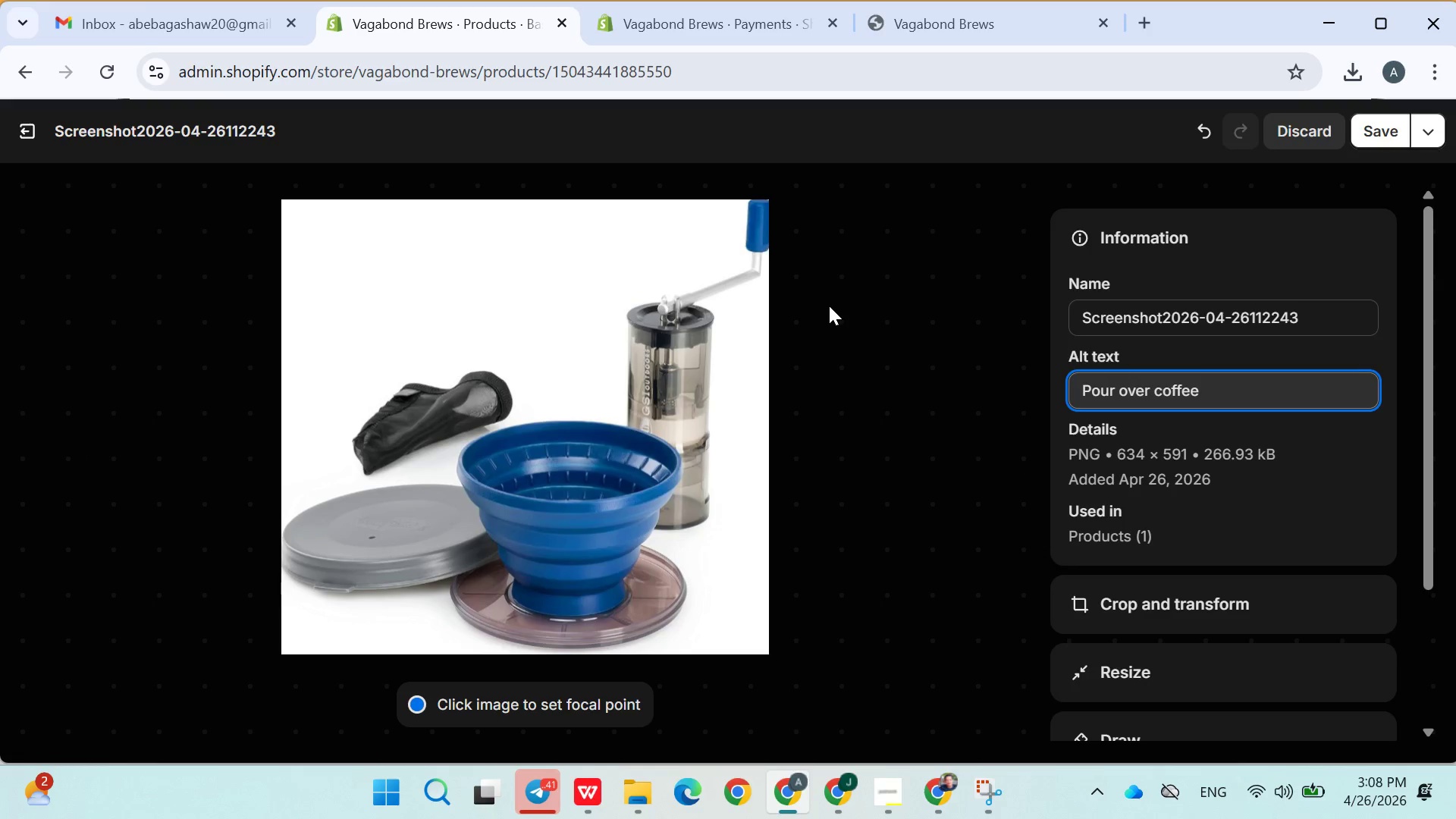 
key(Enter)
 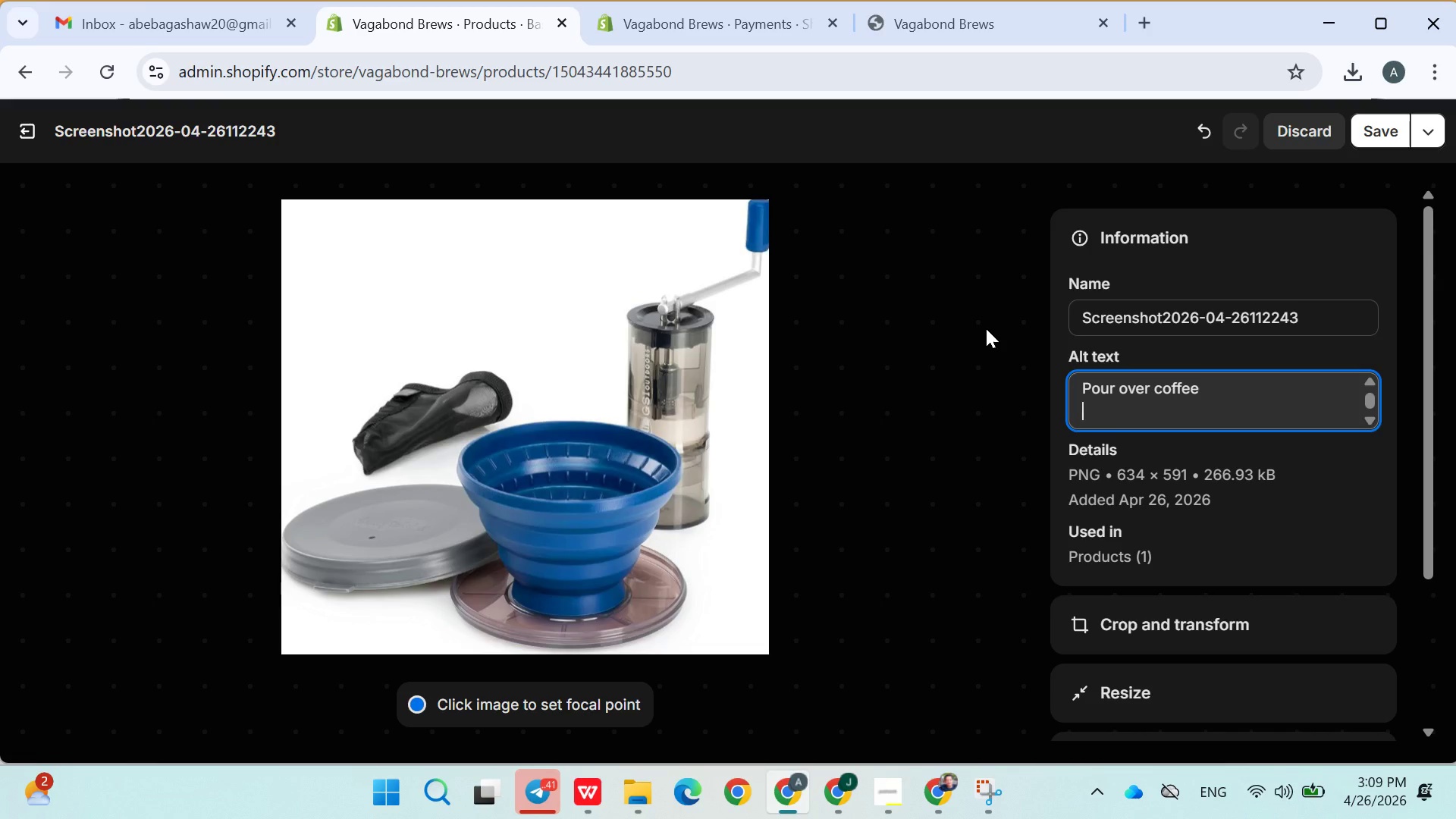 
key(Backspace)
 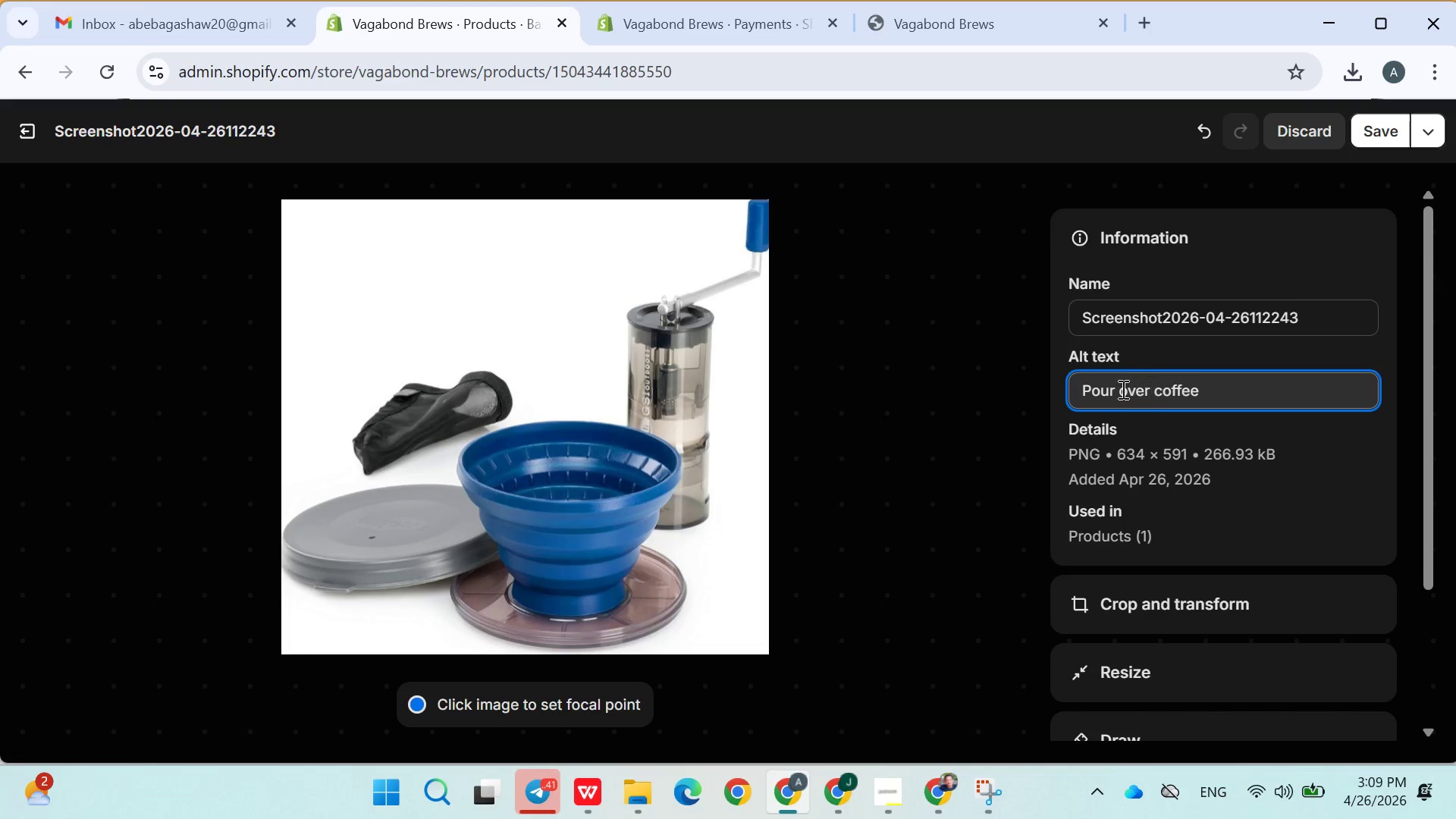 
left_click([1113, 388])
 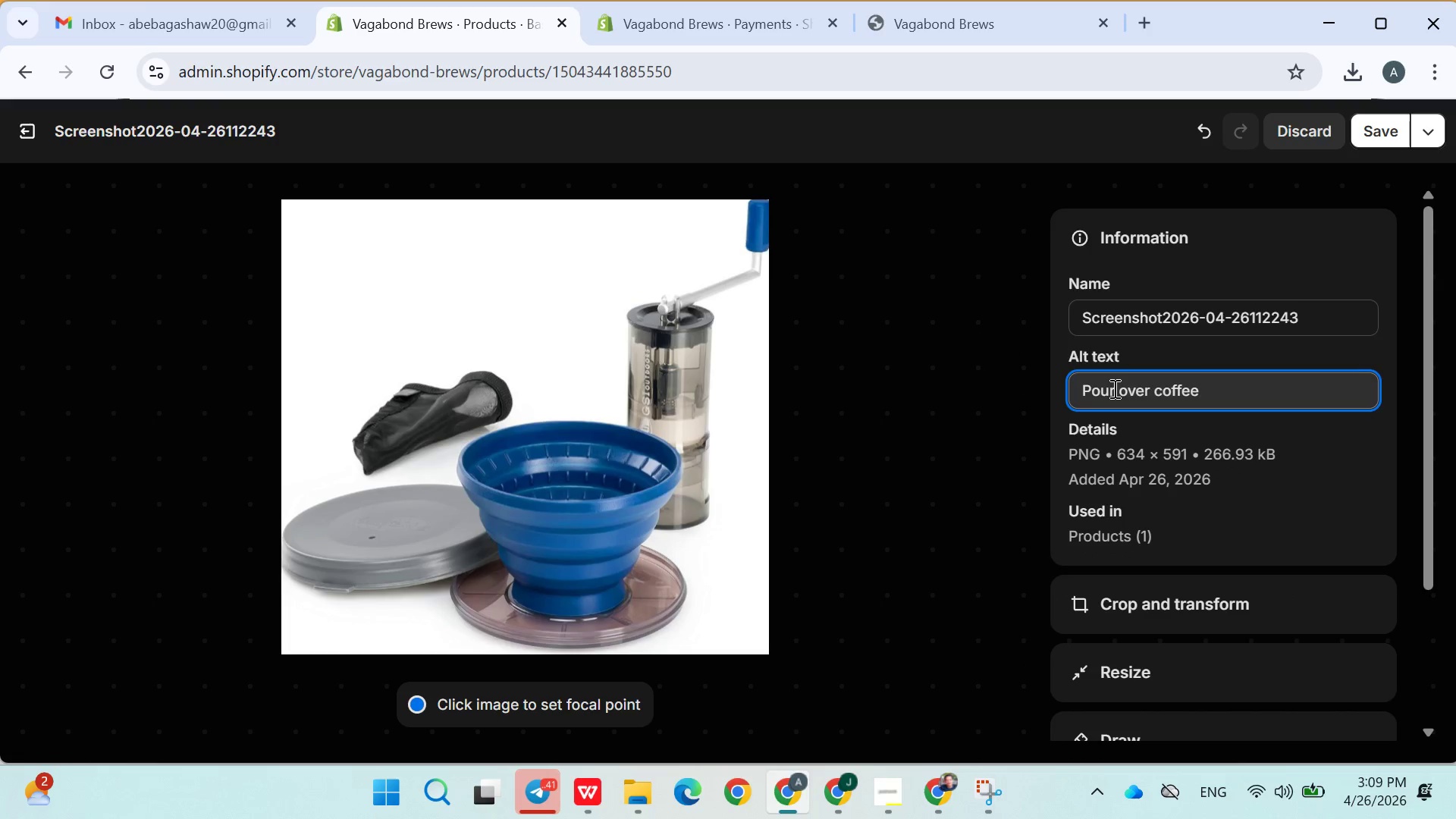 
key(ArrowRight)
 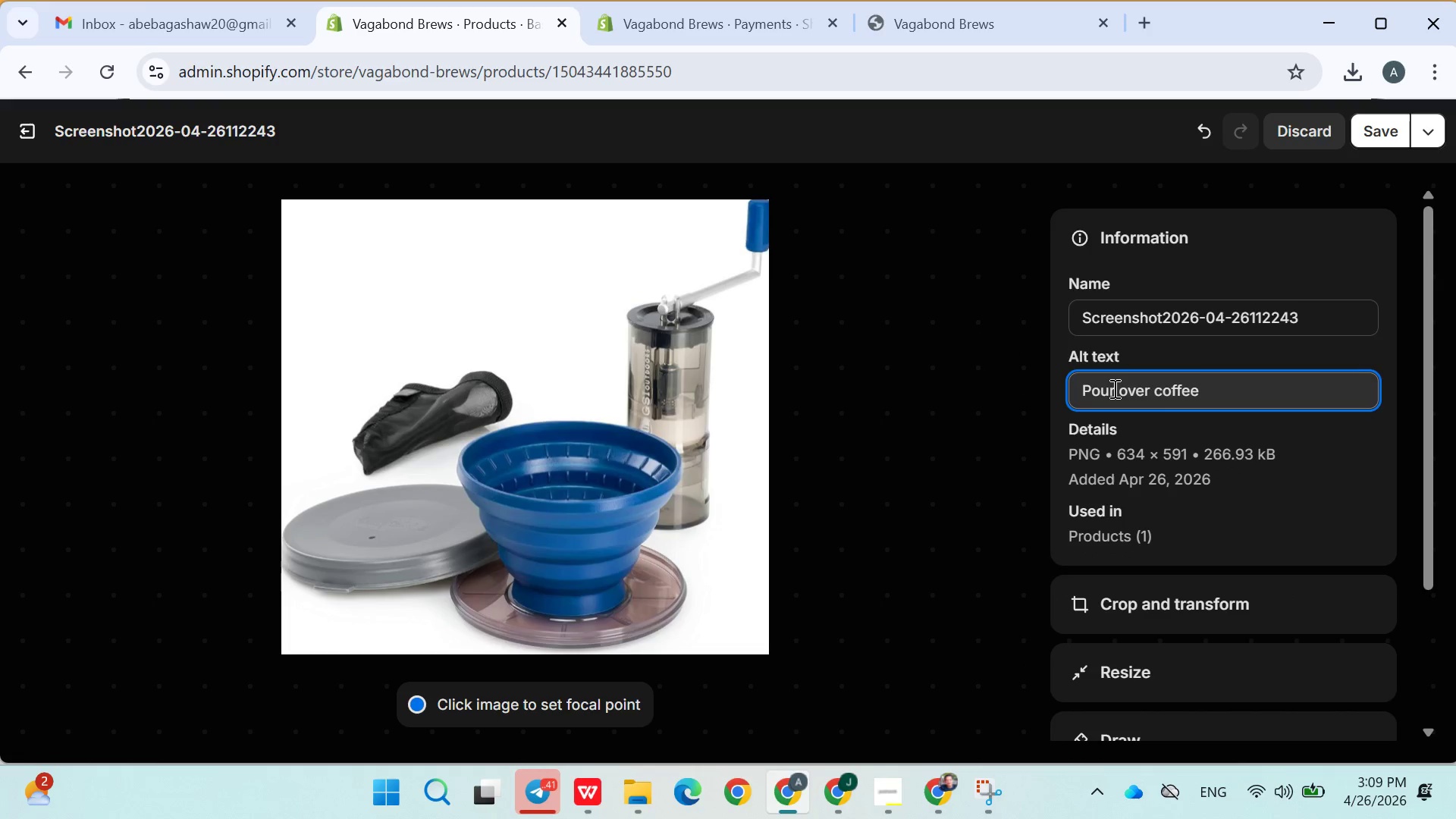 
key(Backspace)
 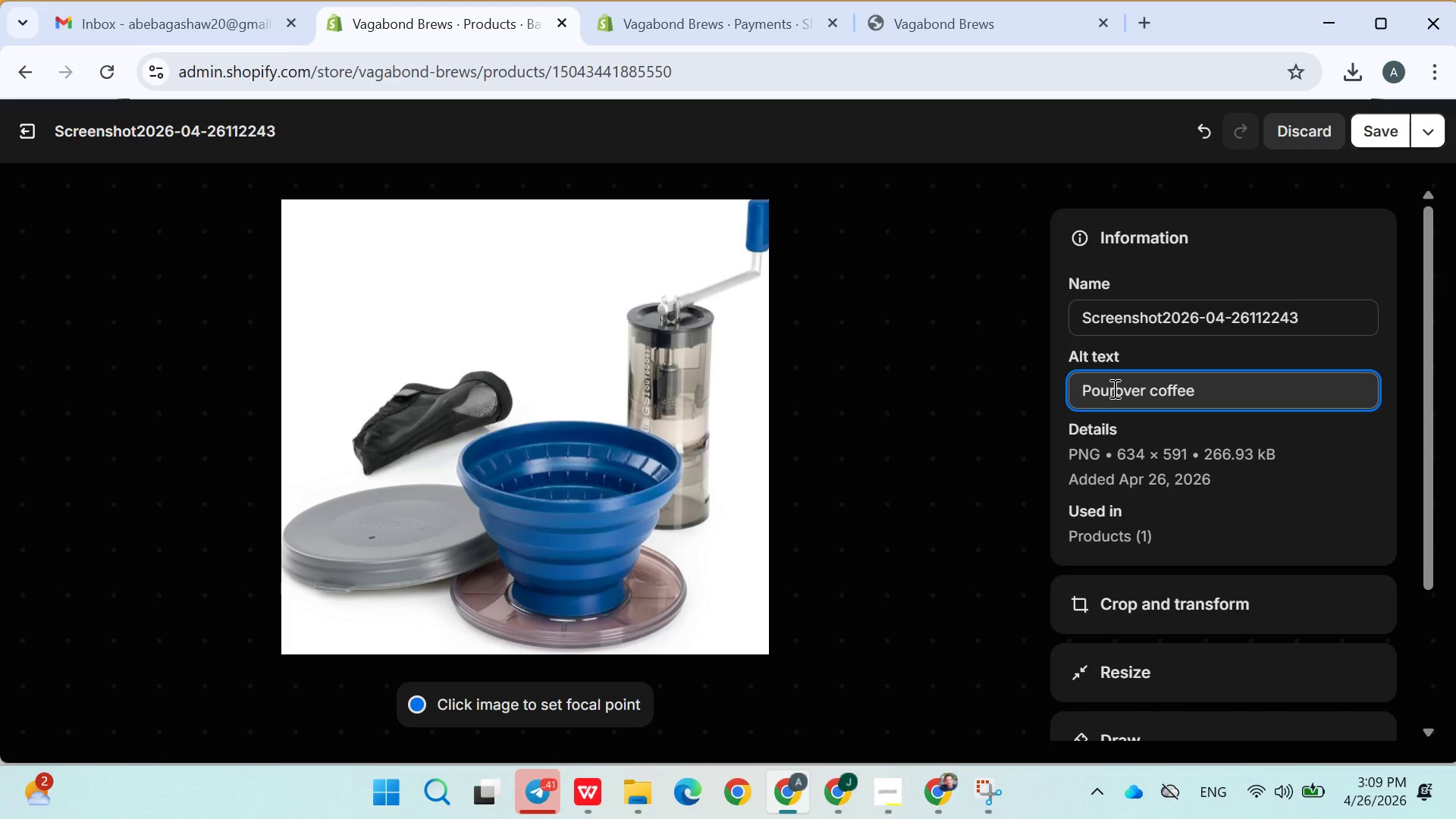 
key(Minus)
 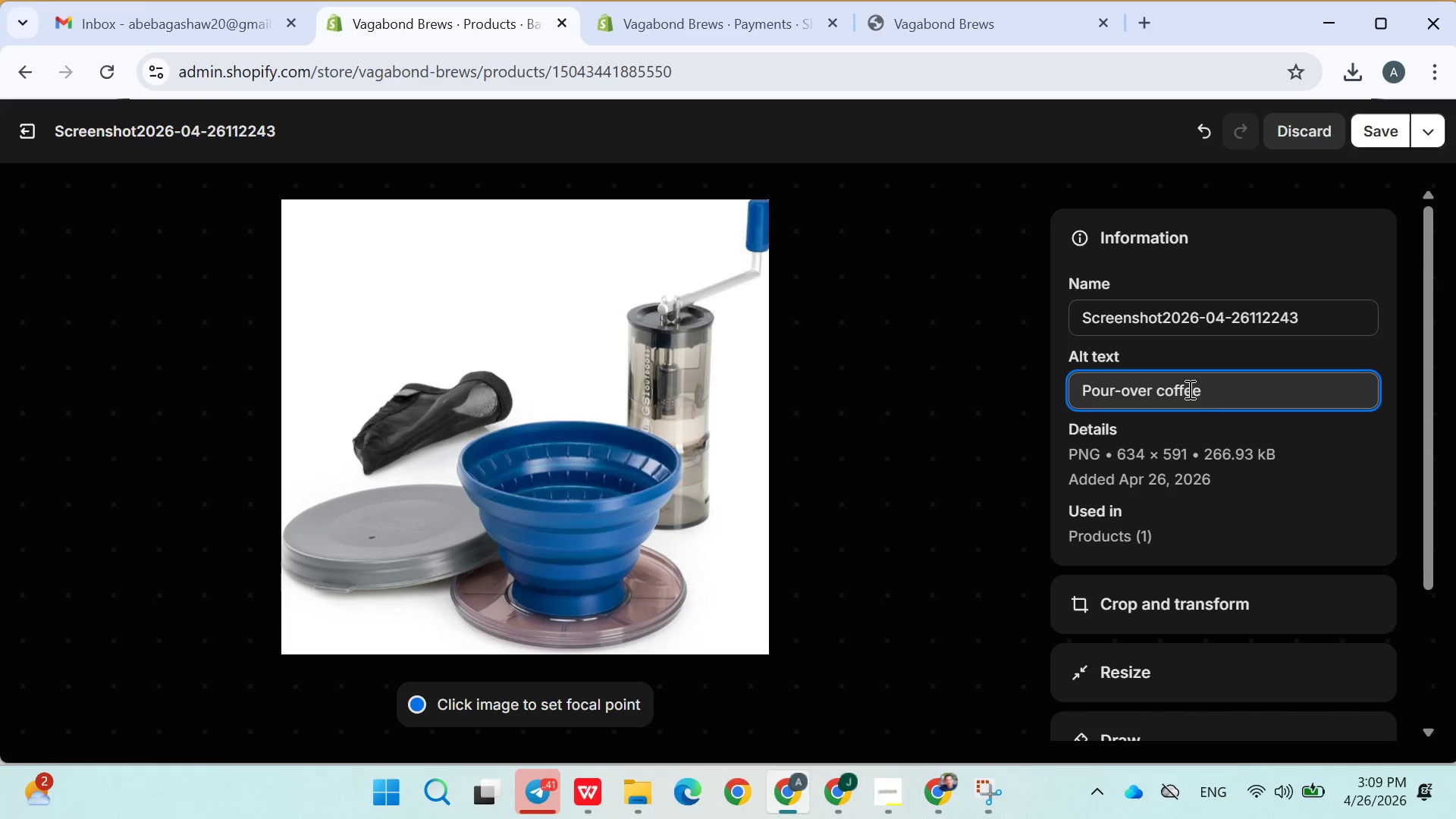 
left_click([1210, 392])
 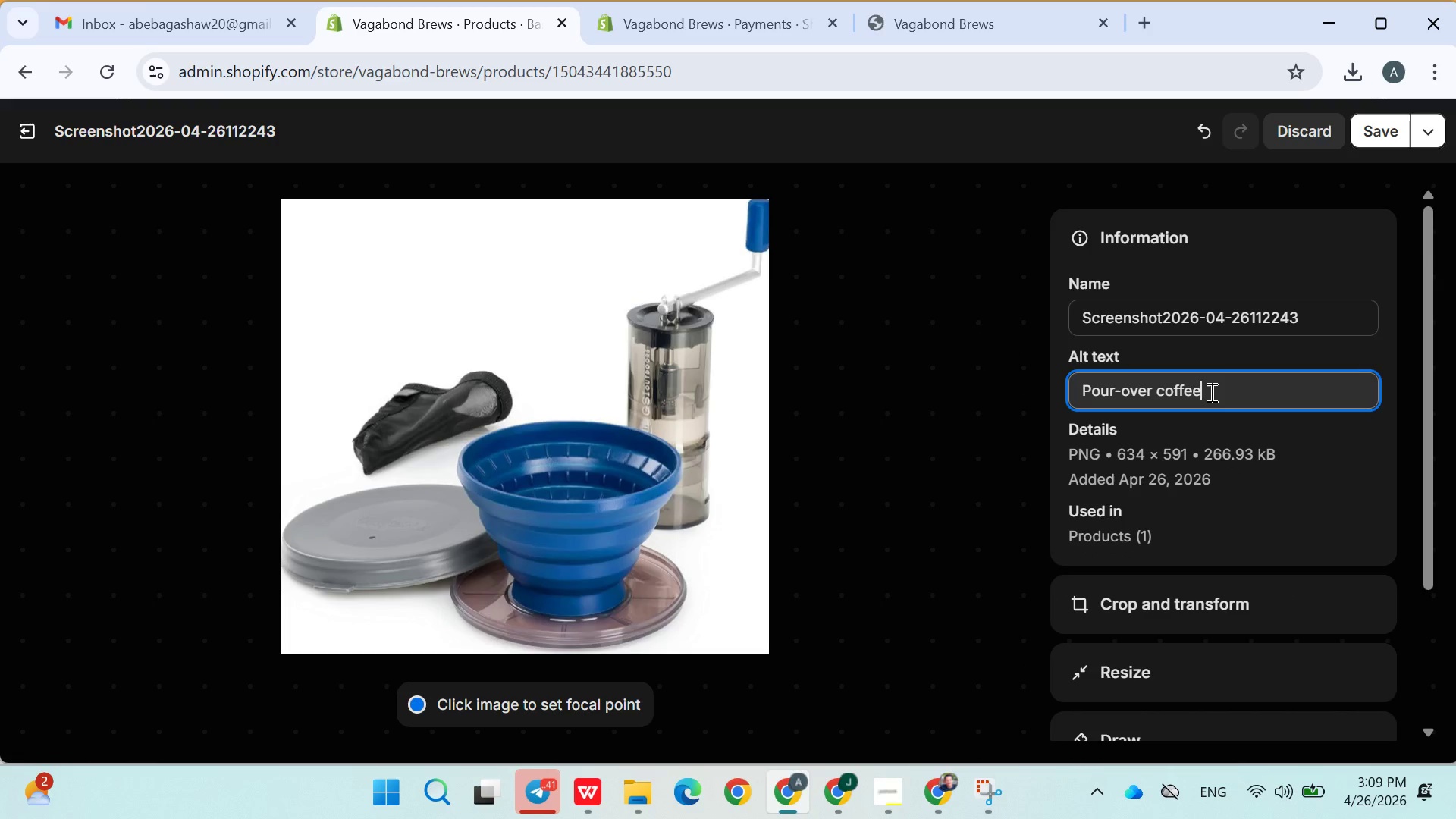 
type( kit setup for outdoor brewing with e)
key(Backspace)
type(res)
key(Backspace)
type(usable filter)
 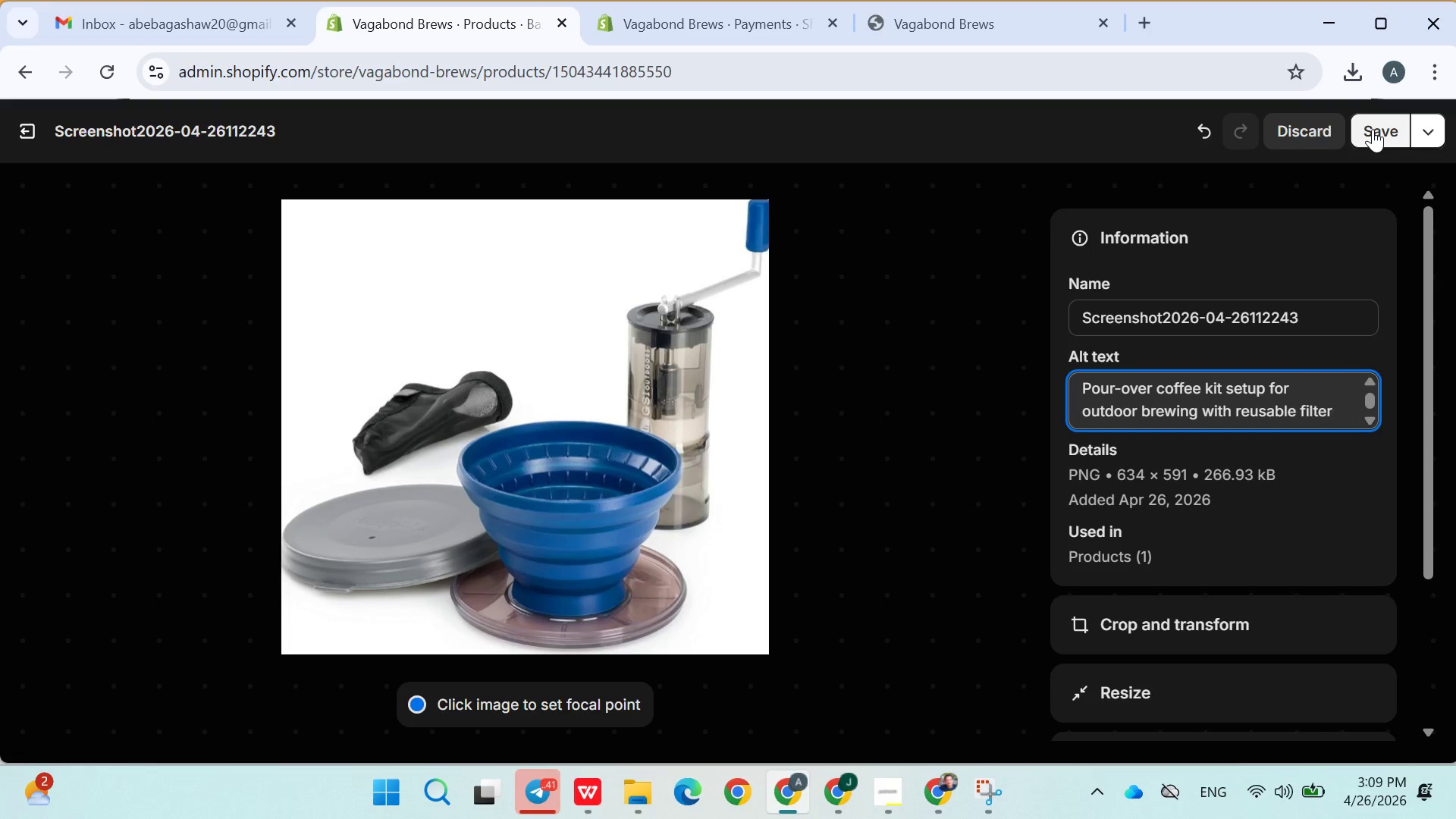 
left_click([1373, 129])
 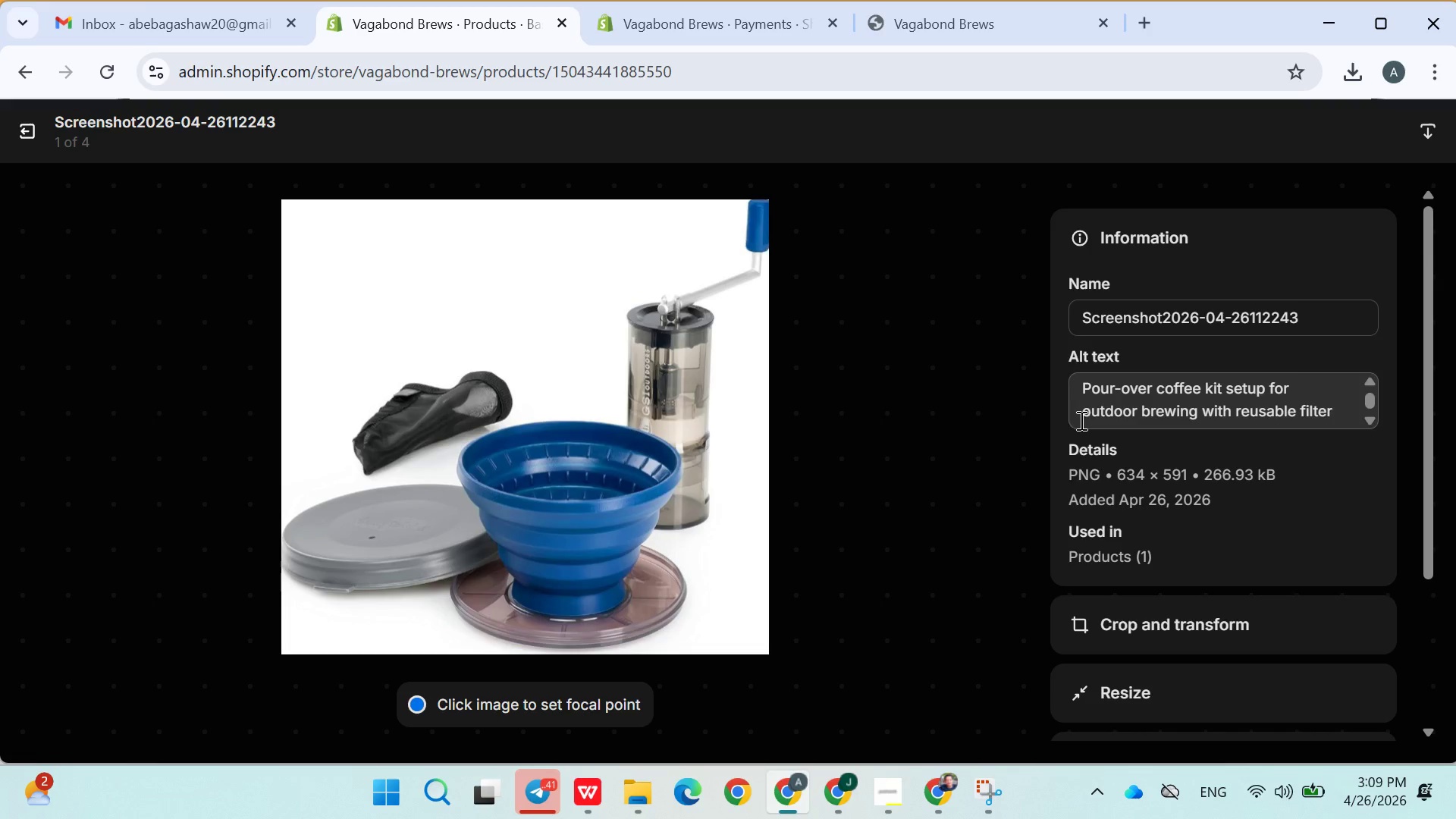 
wait(5.92)
 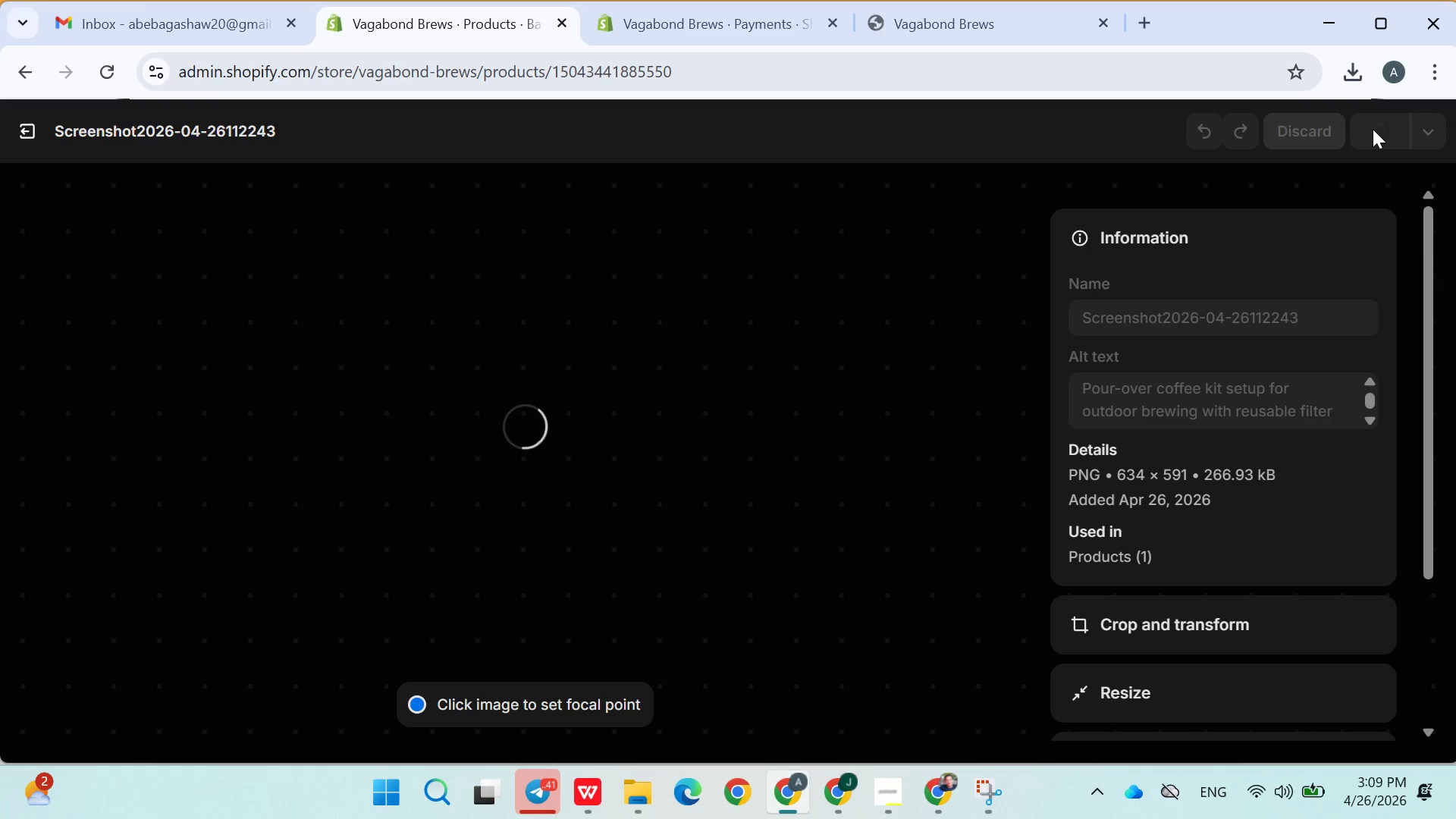 
left_click([993, 446])
 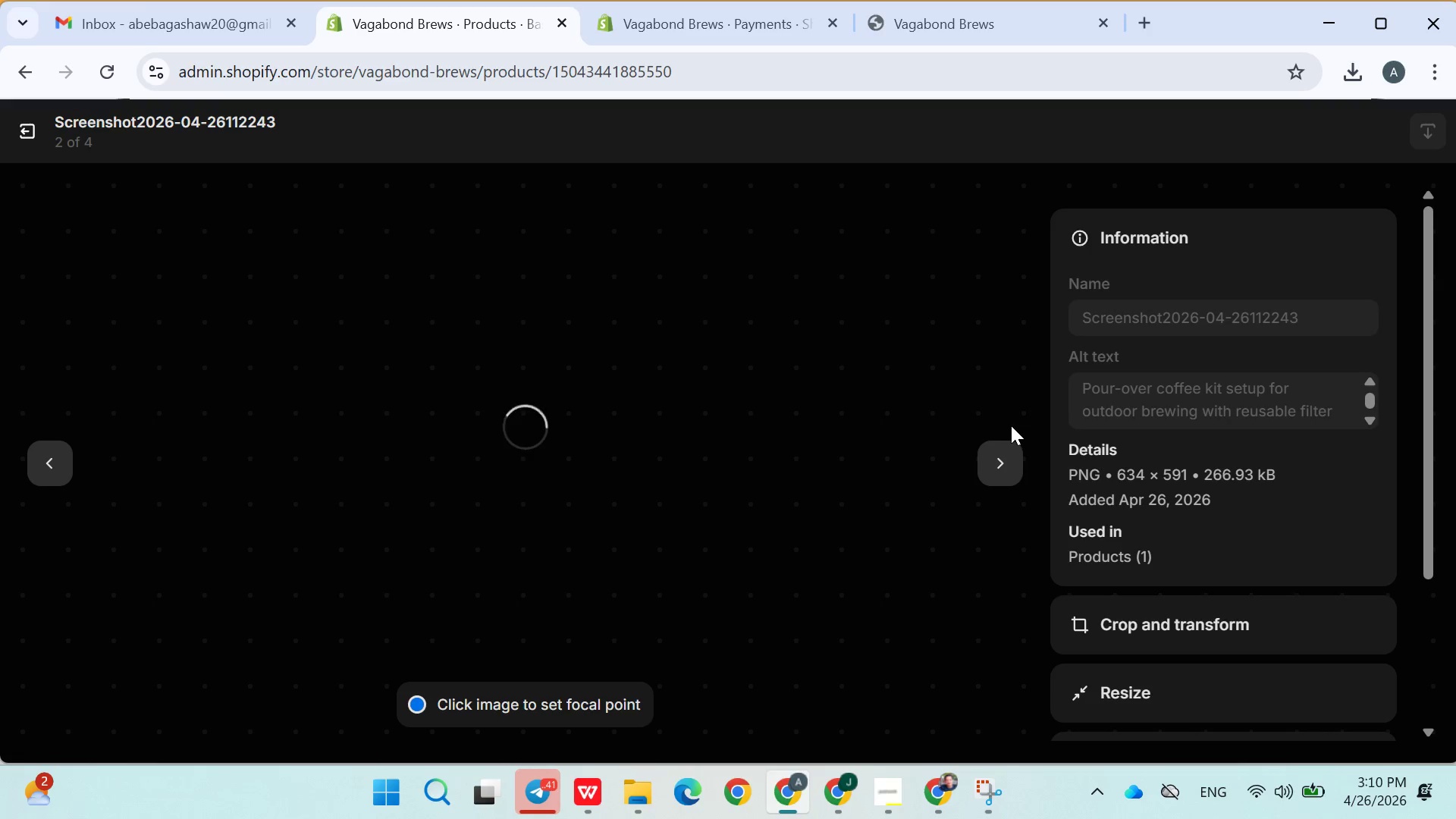 
wait(8.3)
 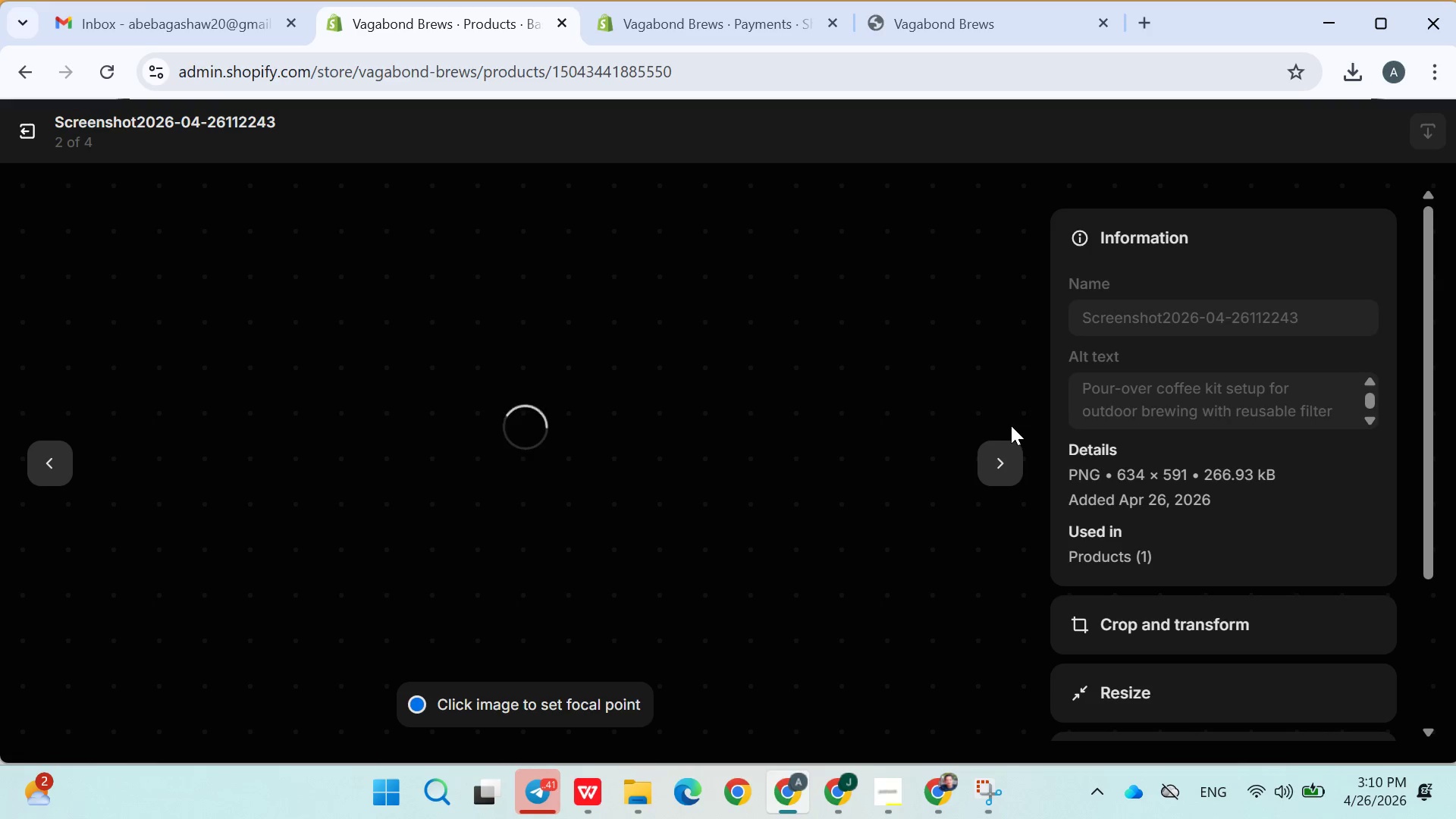 
left_click([1131, 391])
 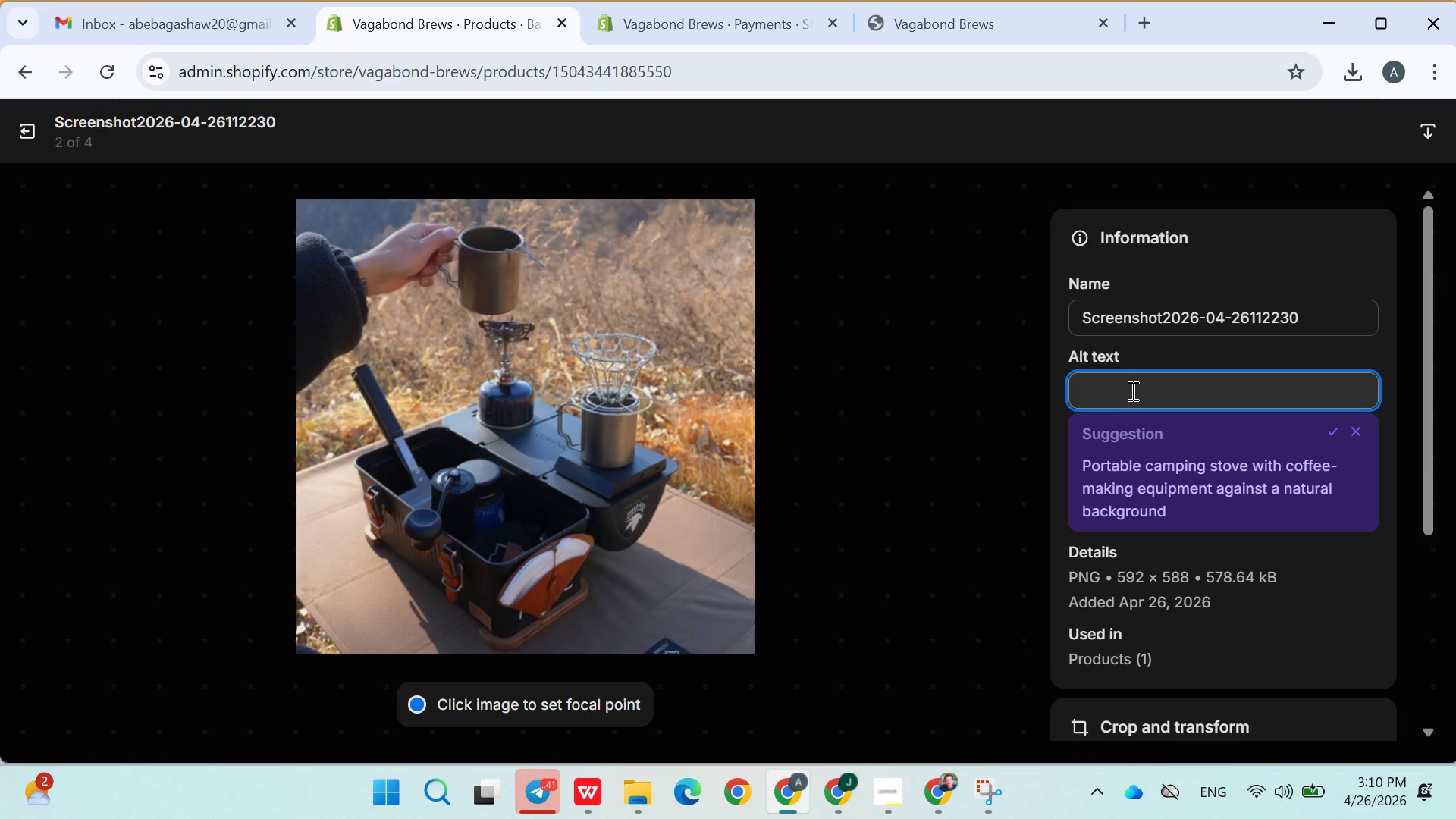 
type(Portable coffee dripper used during camping natut)
key(Backspace)
type(re)
 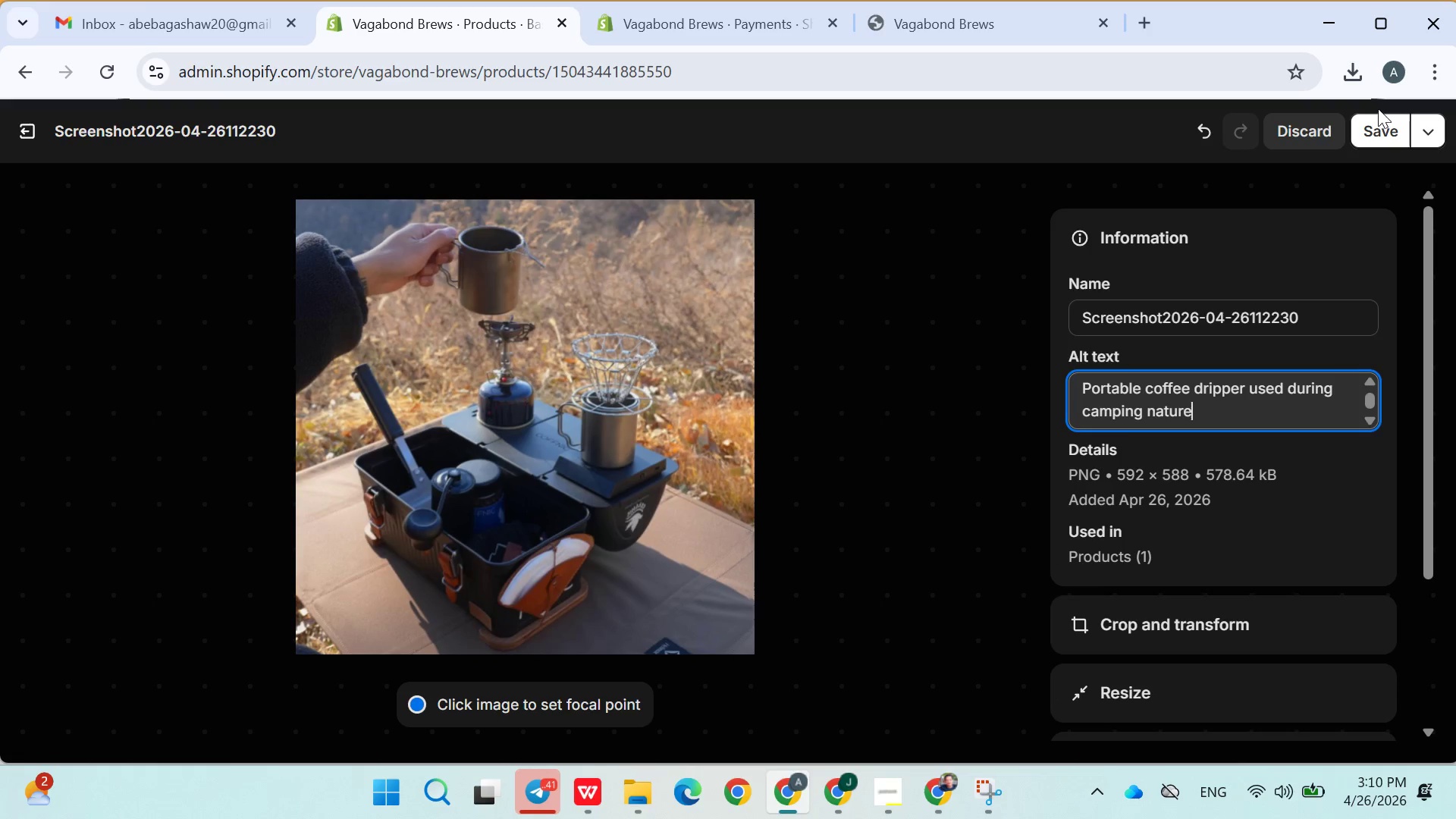 
left_click([1374, 140])
 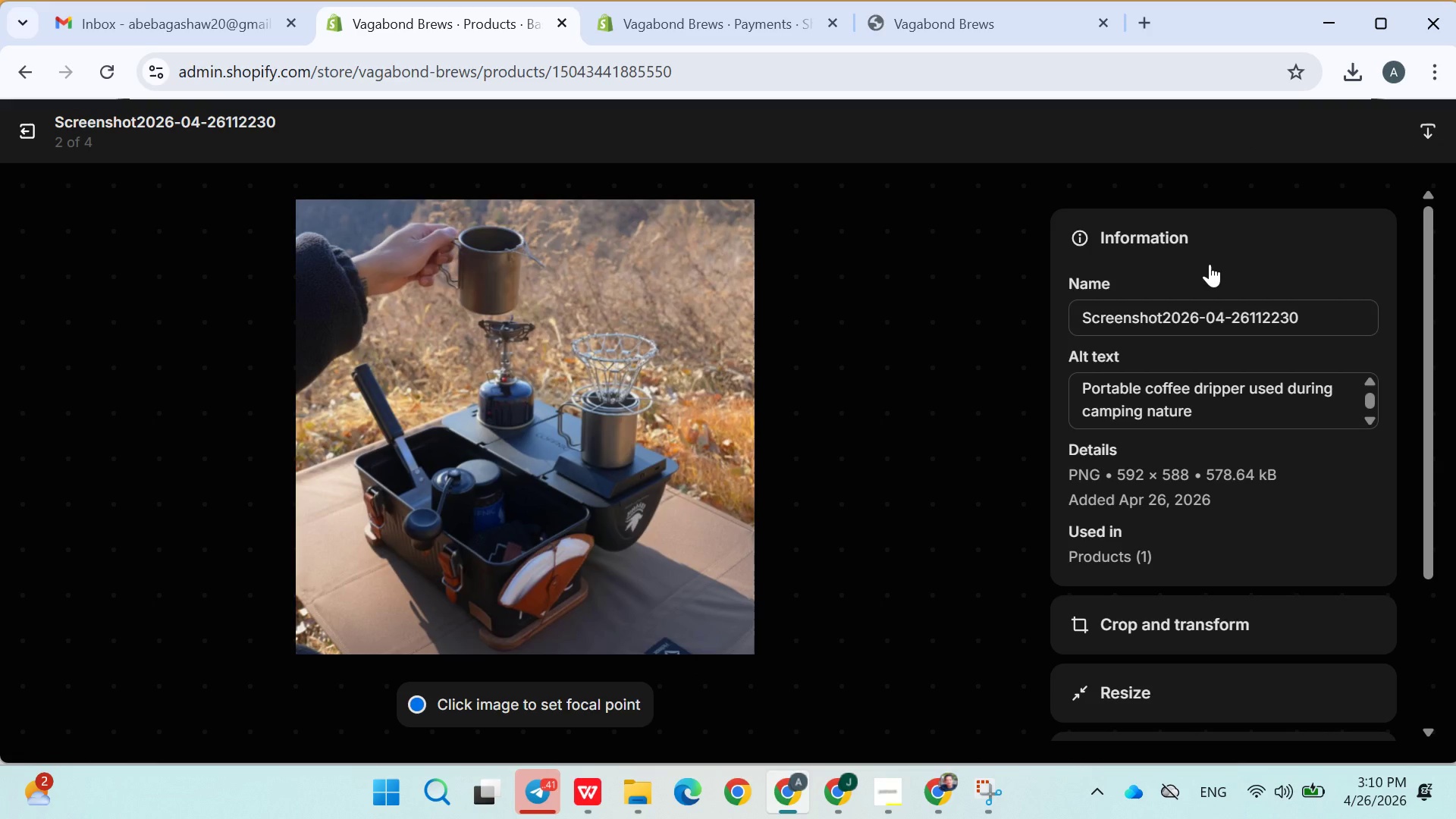 
wait(5.22)
 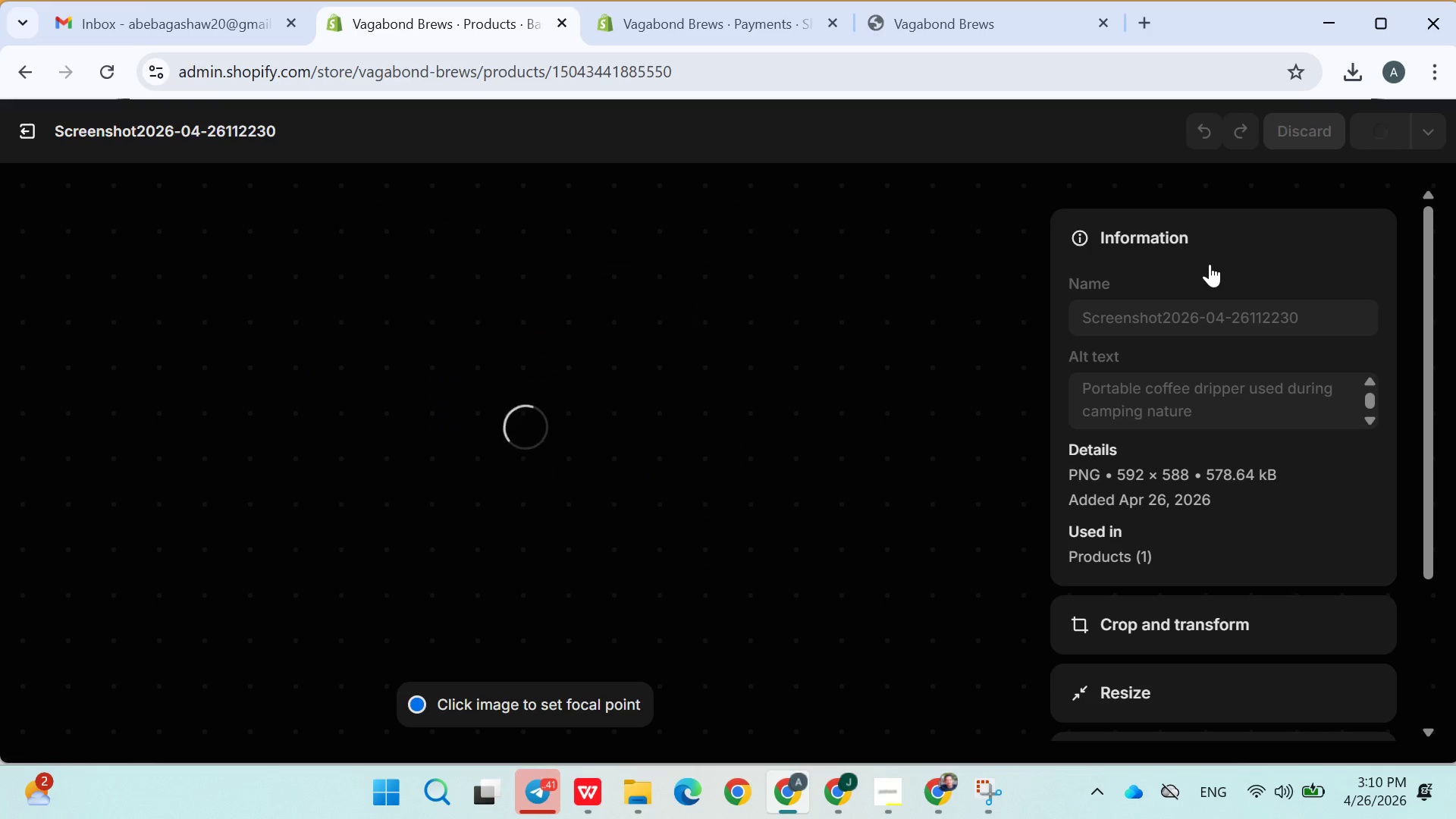 
key(ArrowRight)
 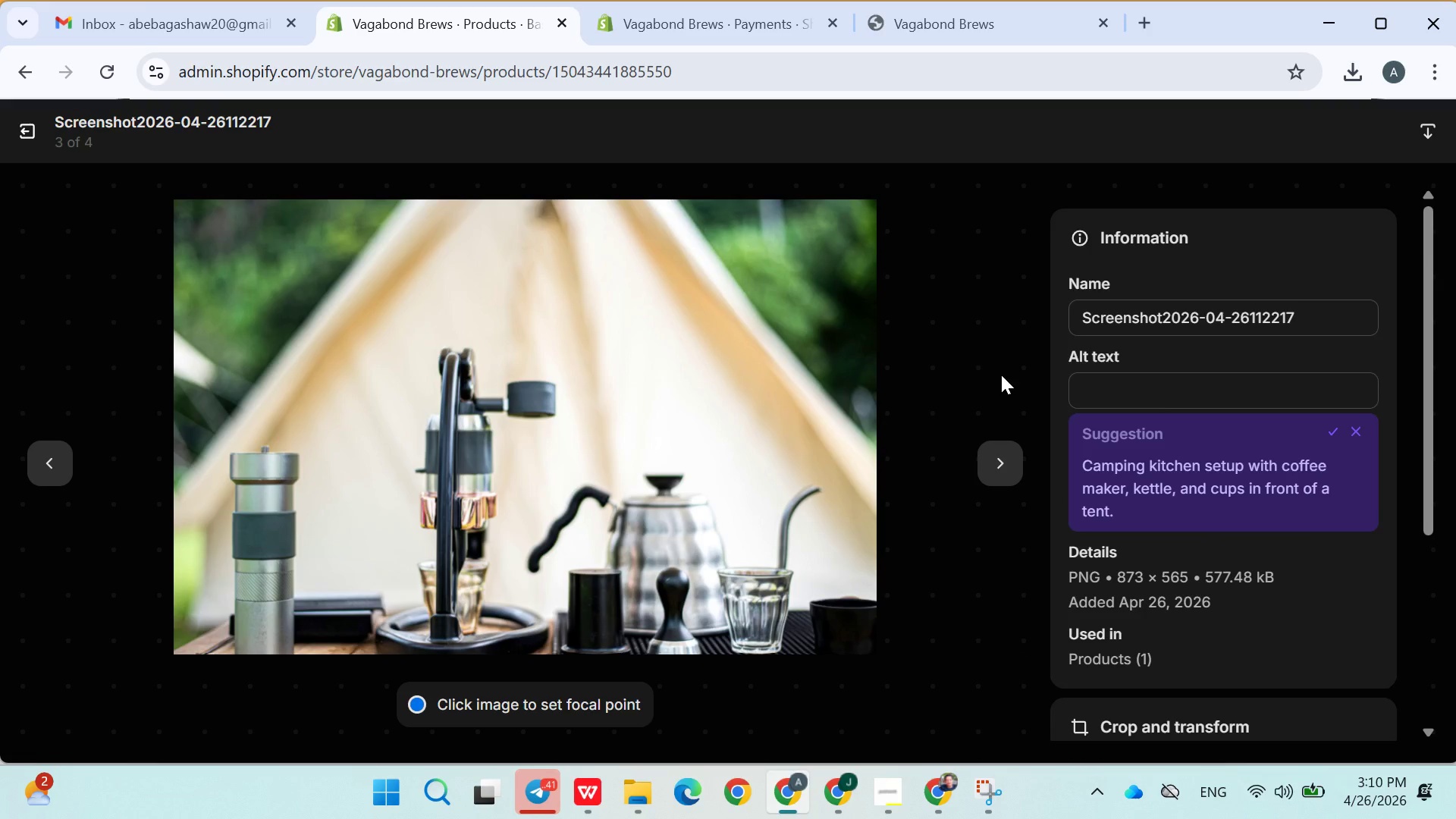 
wait(16.61)
 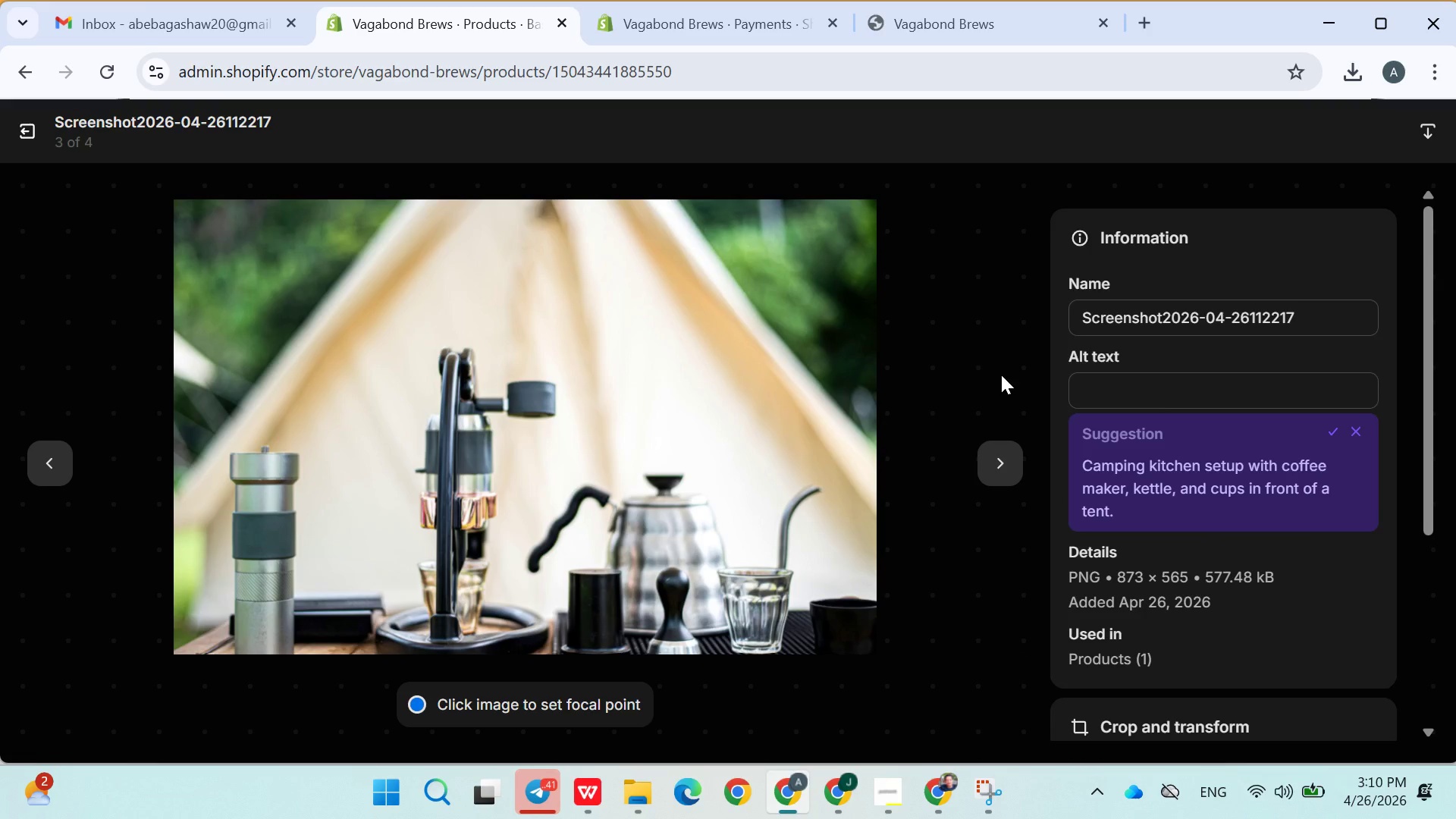 
left_click([1103, 388])
 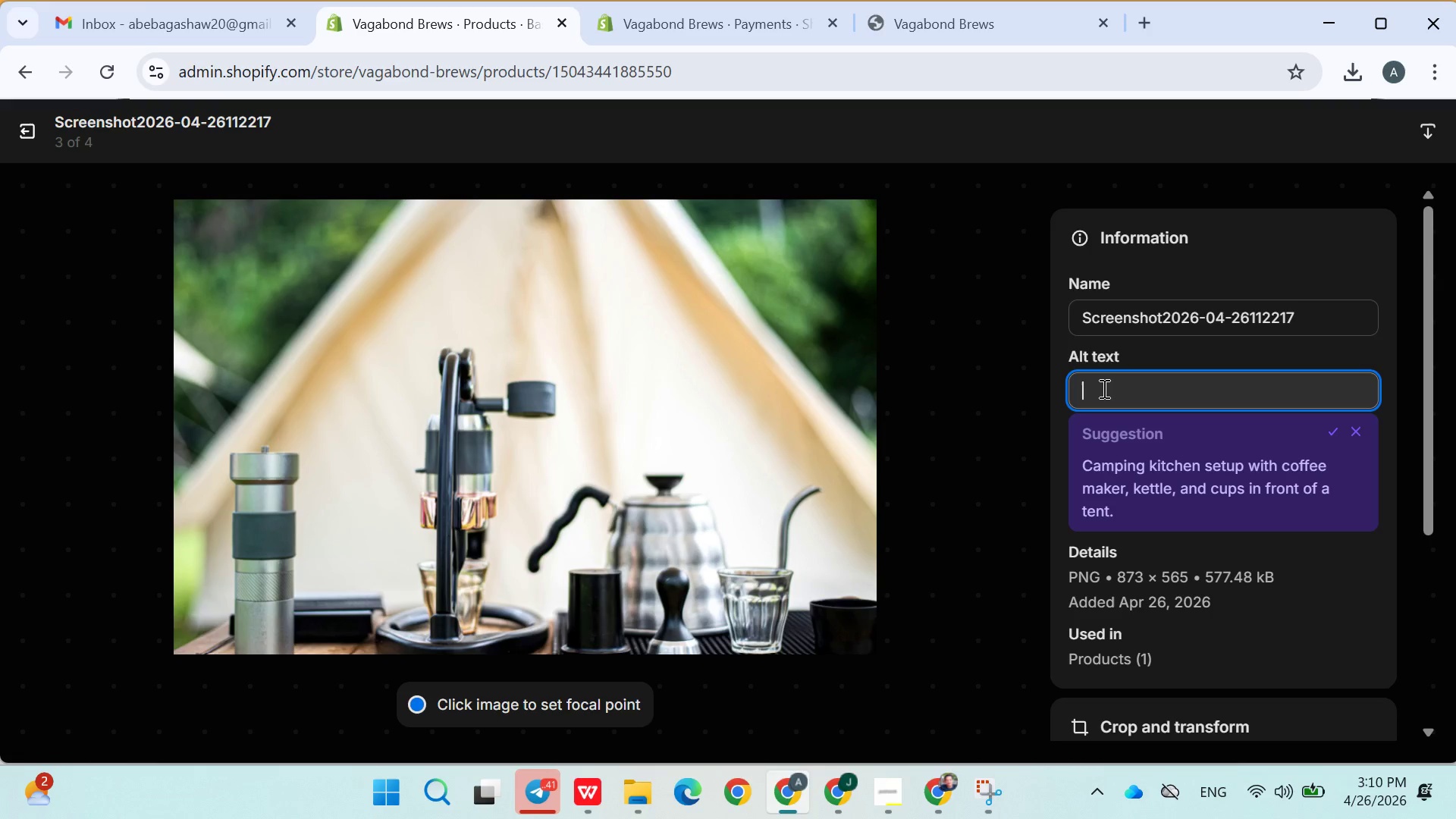 
type(Stan)
 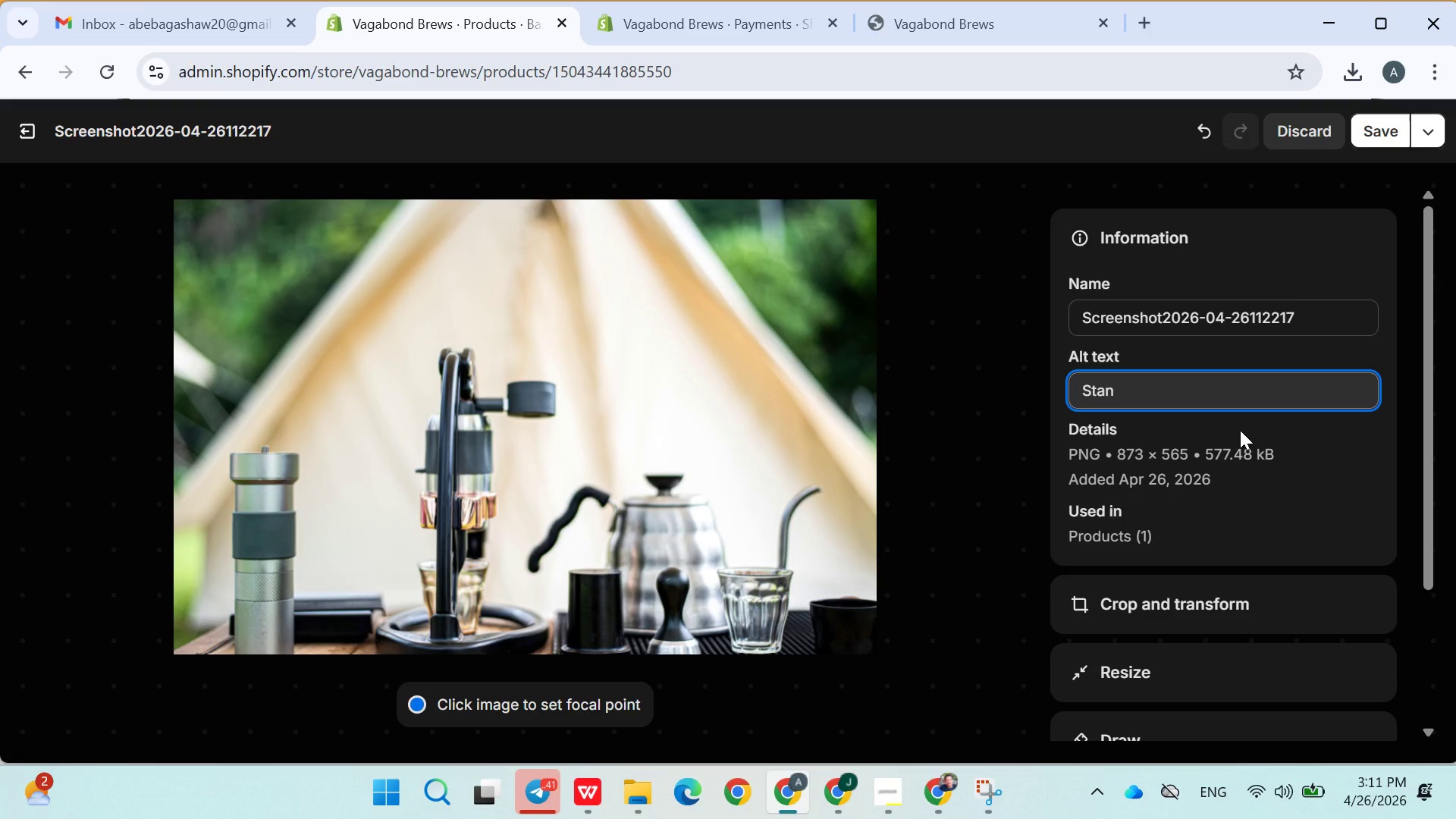 
key(Backspace)
type(inless )
 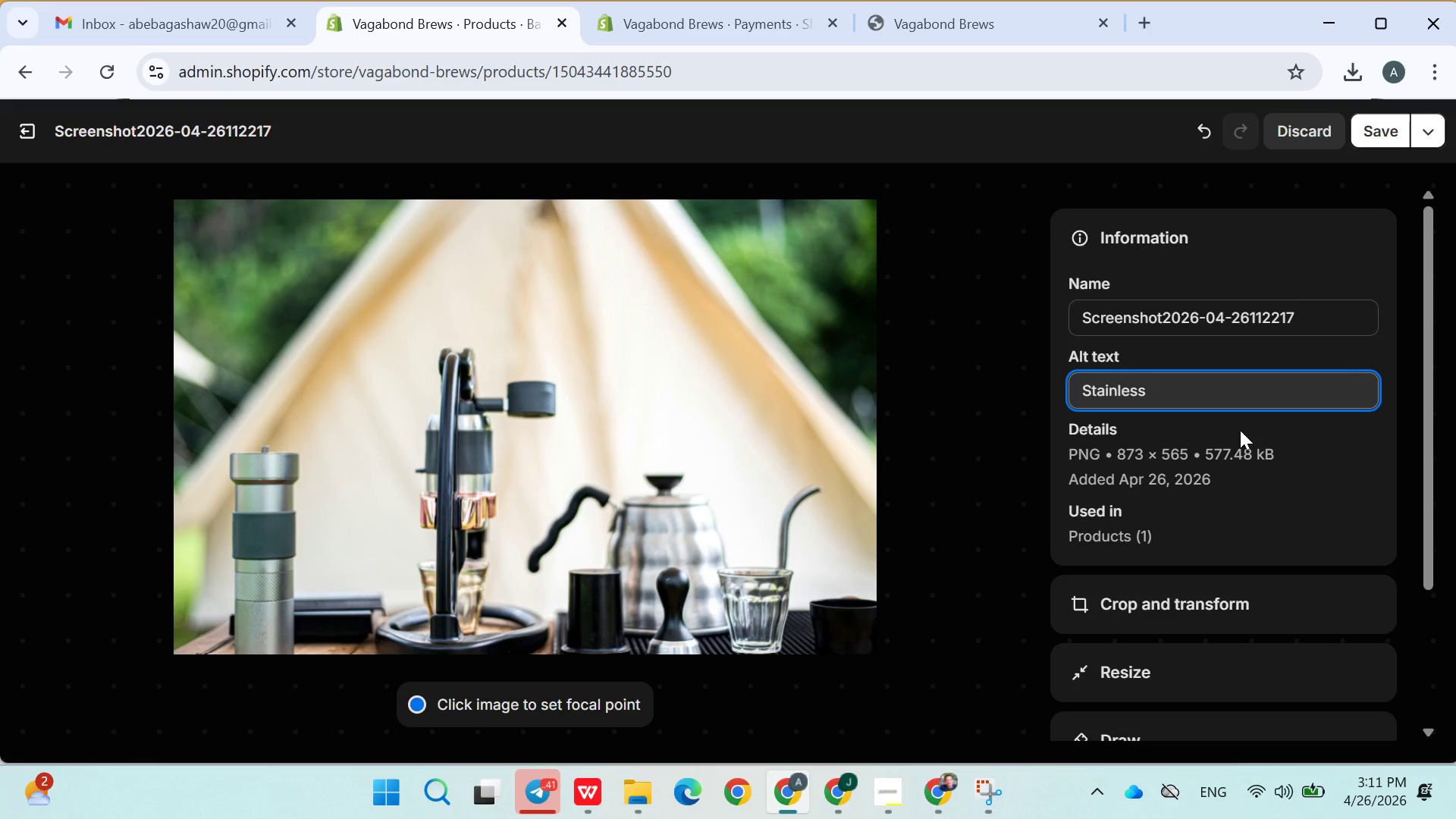 
type(steel )
 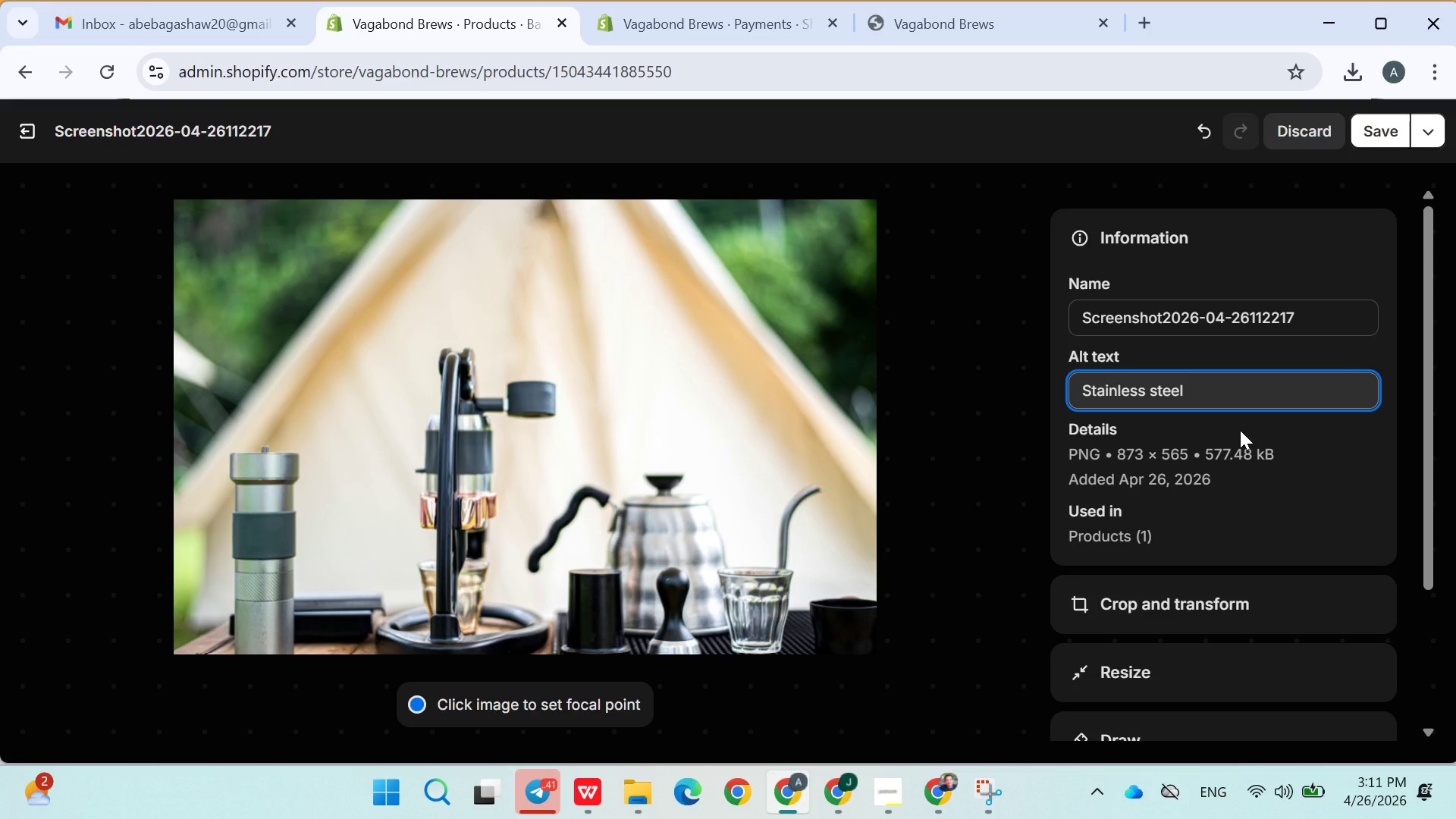 
wait(7.86)
 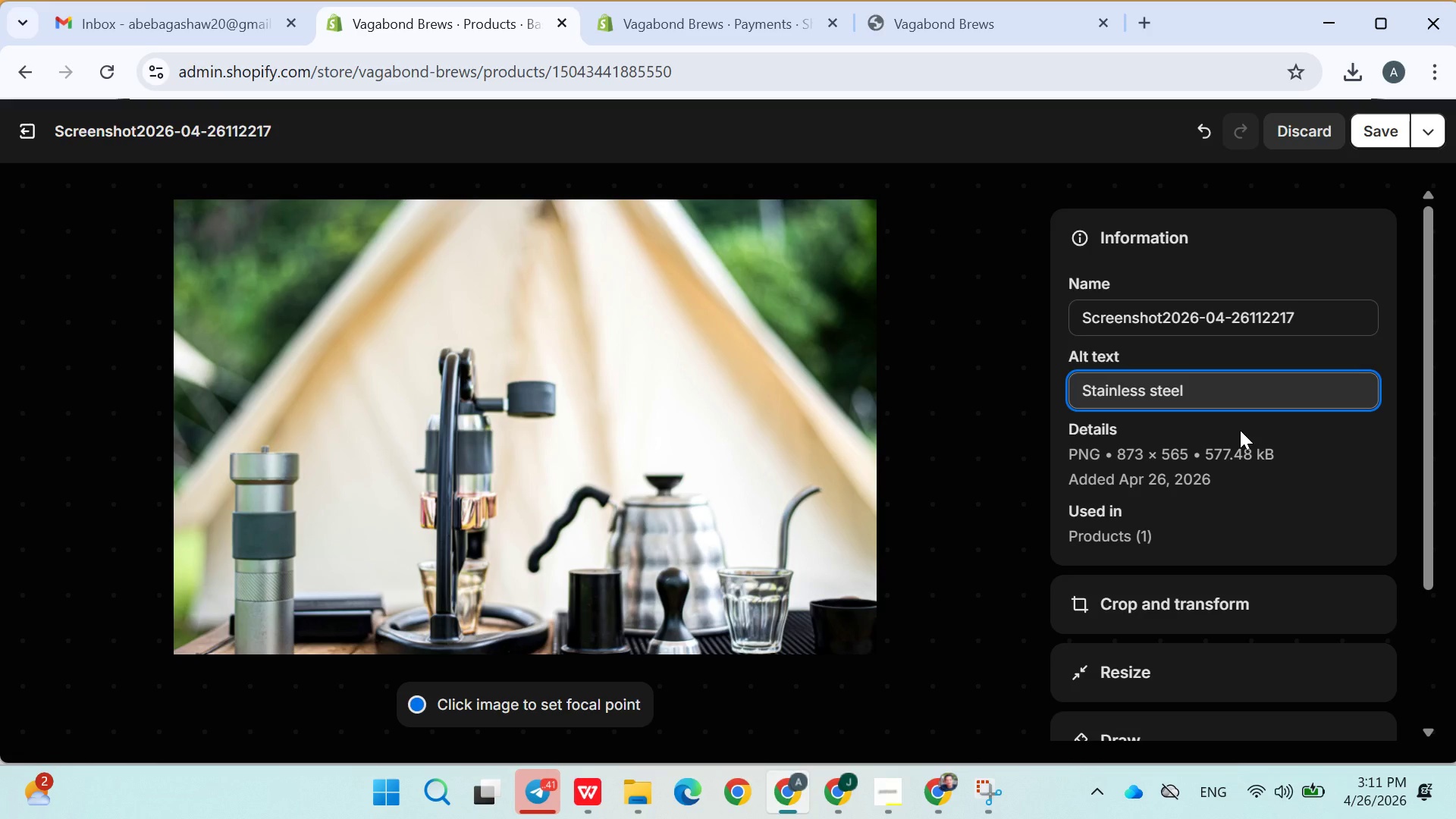 
type(pour )
key(Backspace)
type(-over dripper close-up with coffee brewing)
 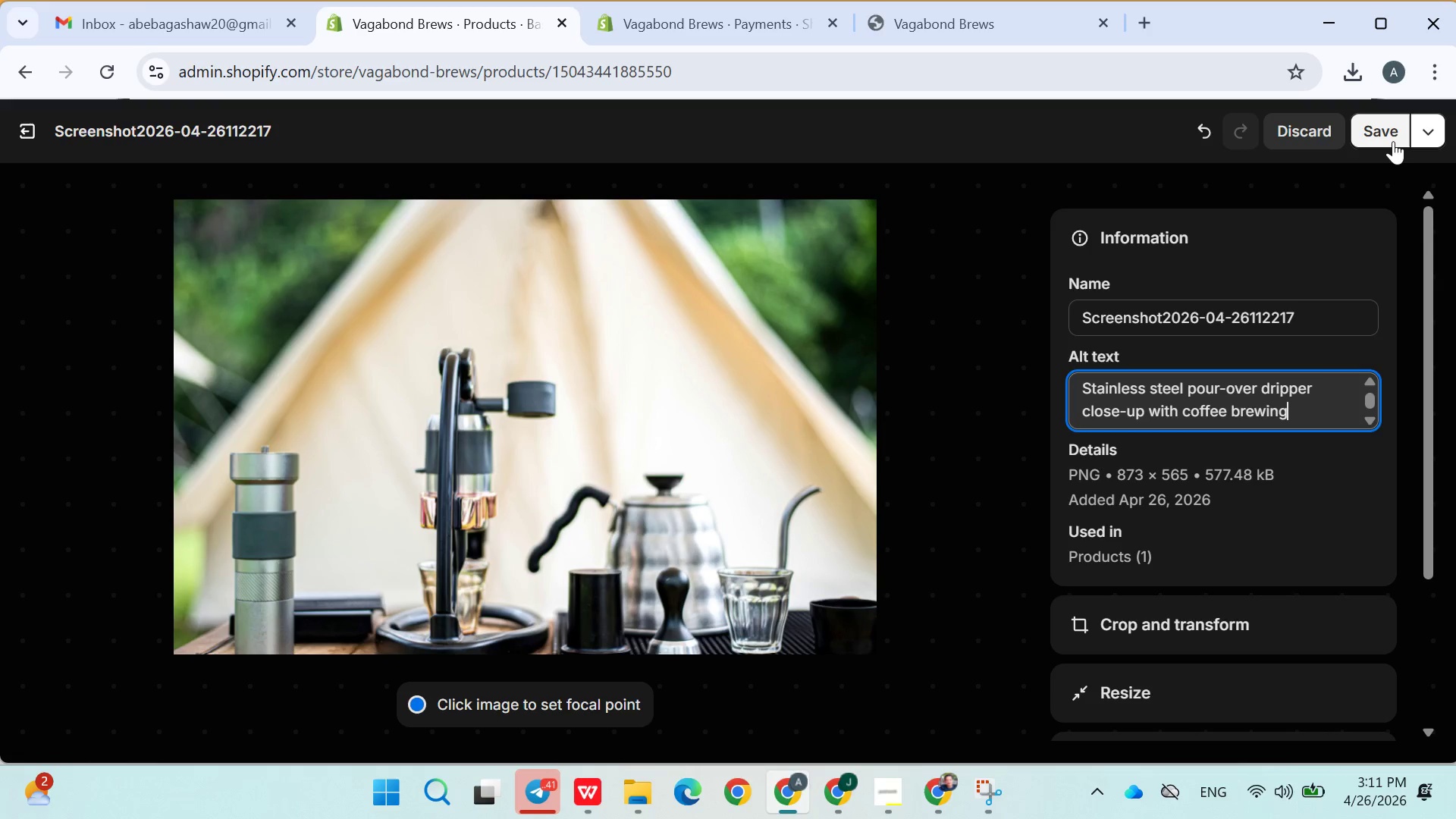 
left_click([1392, 140])
 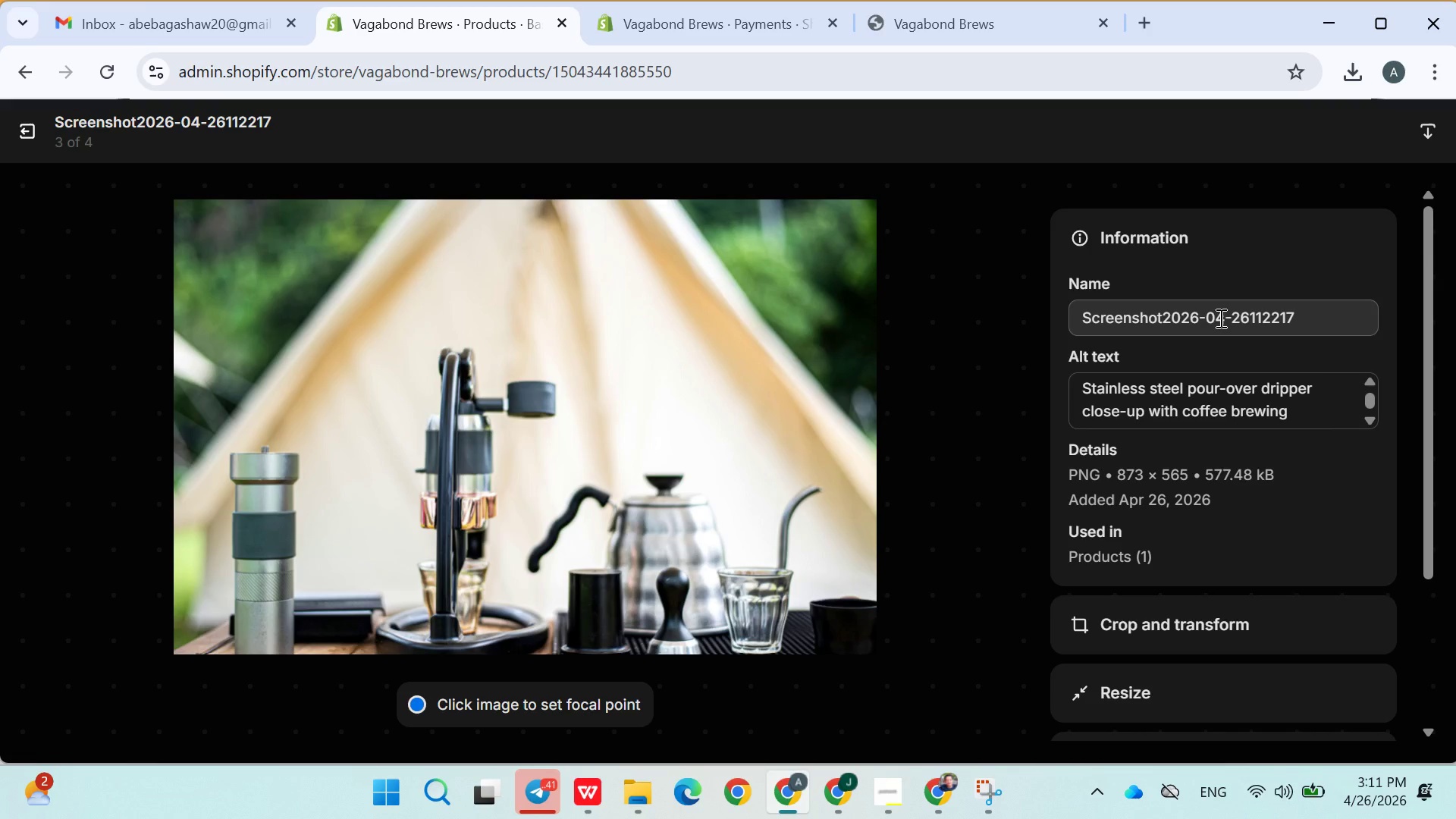 
double_click([1239, 400])
 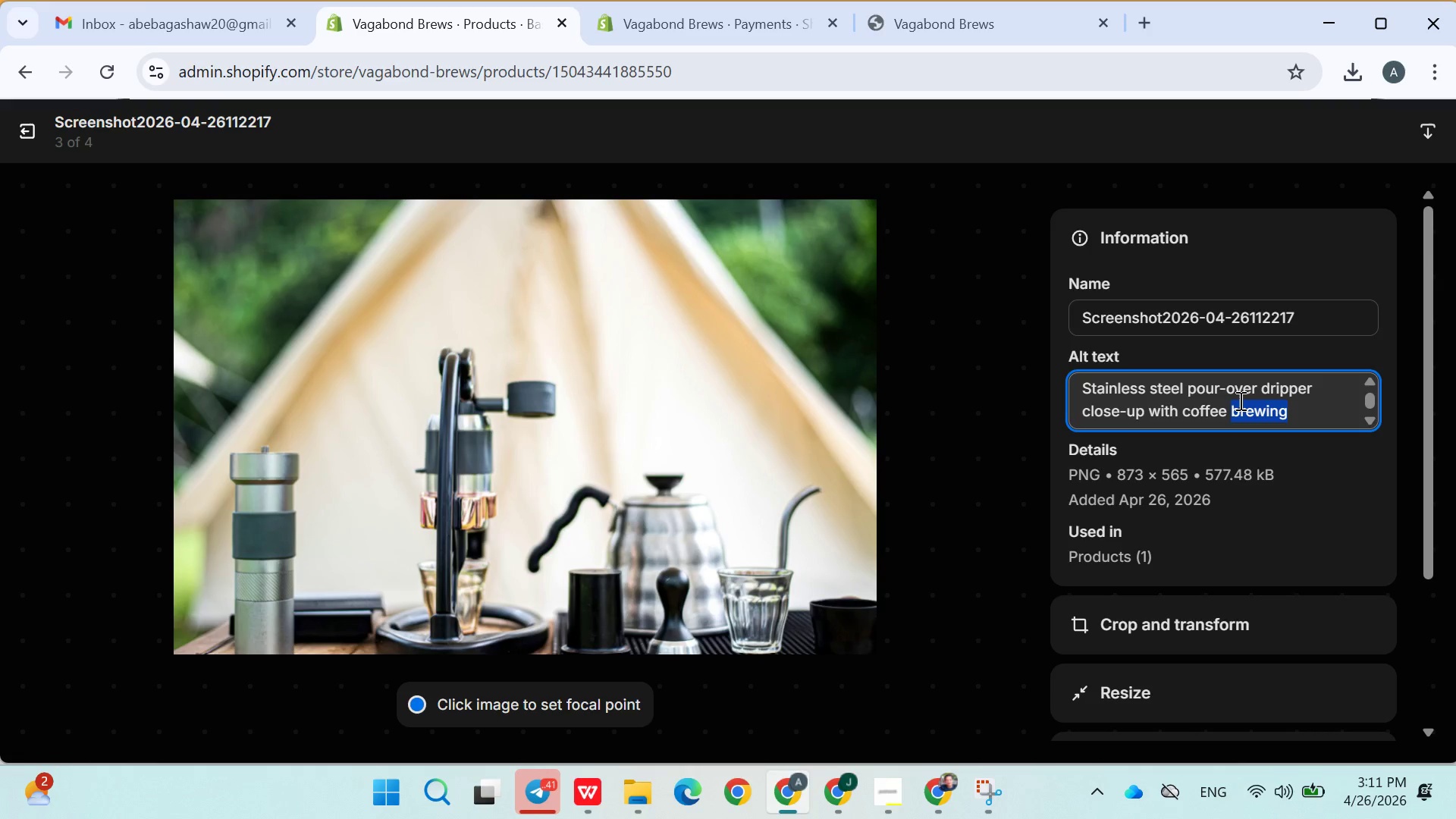 
triple_click([1239, 400])
 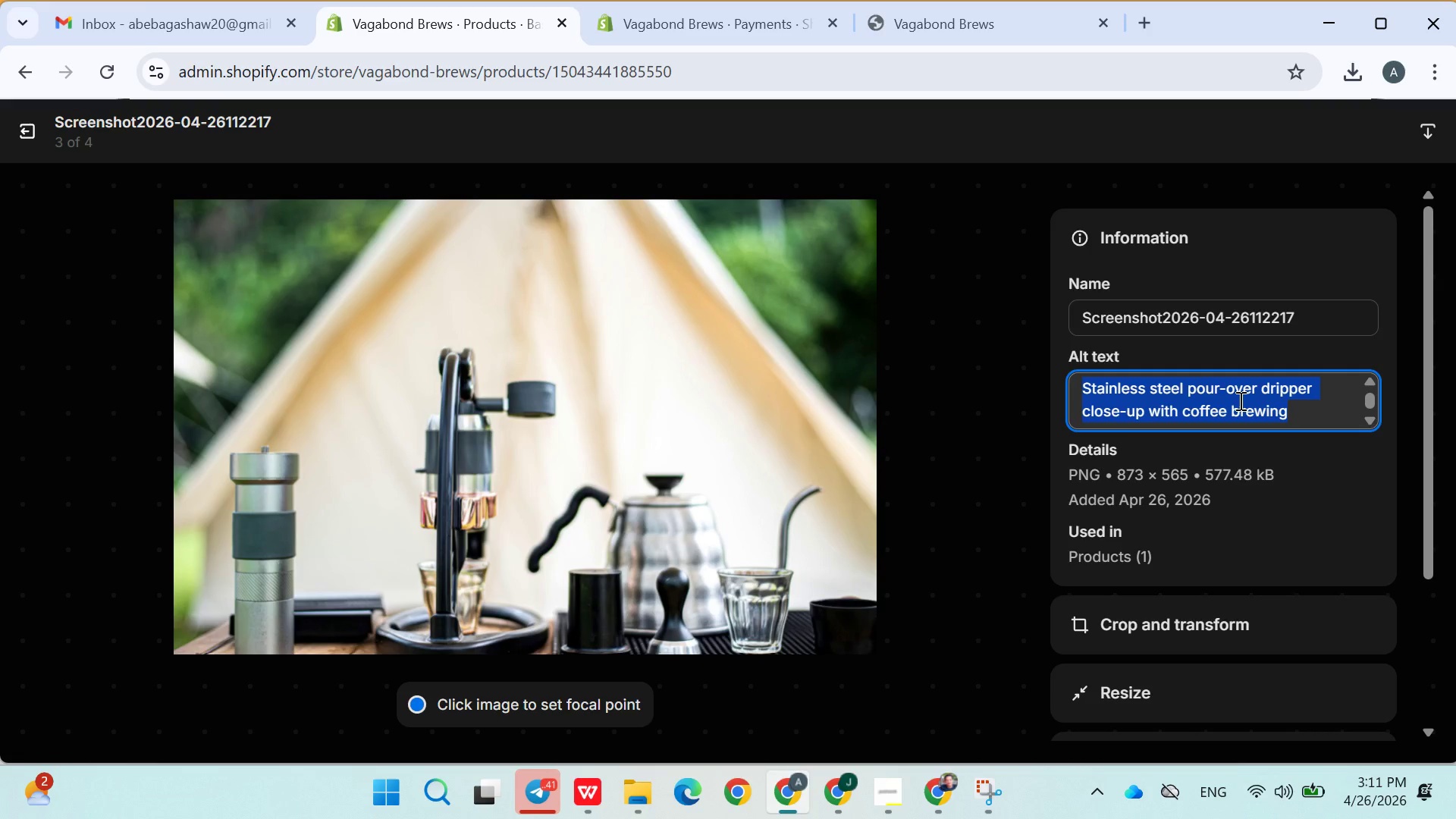 
key(Control+C)
 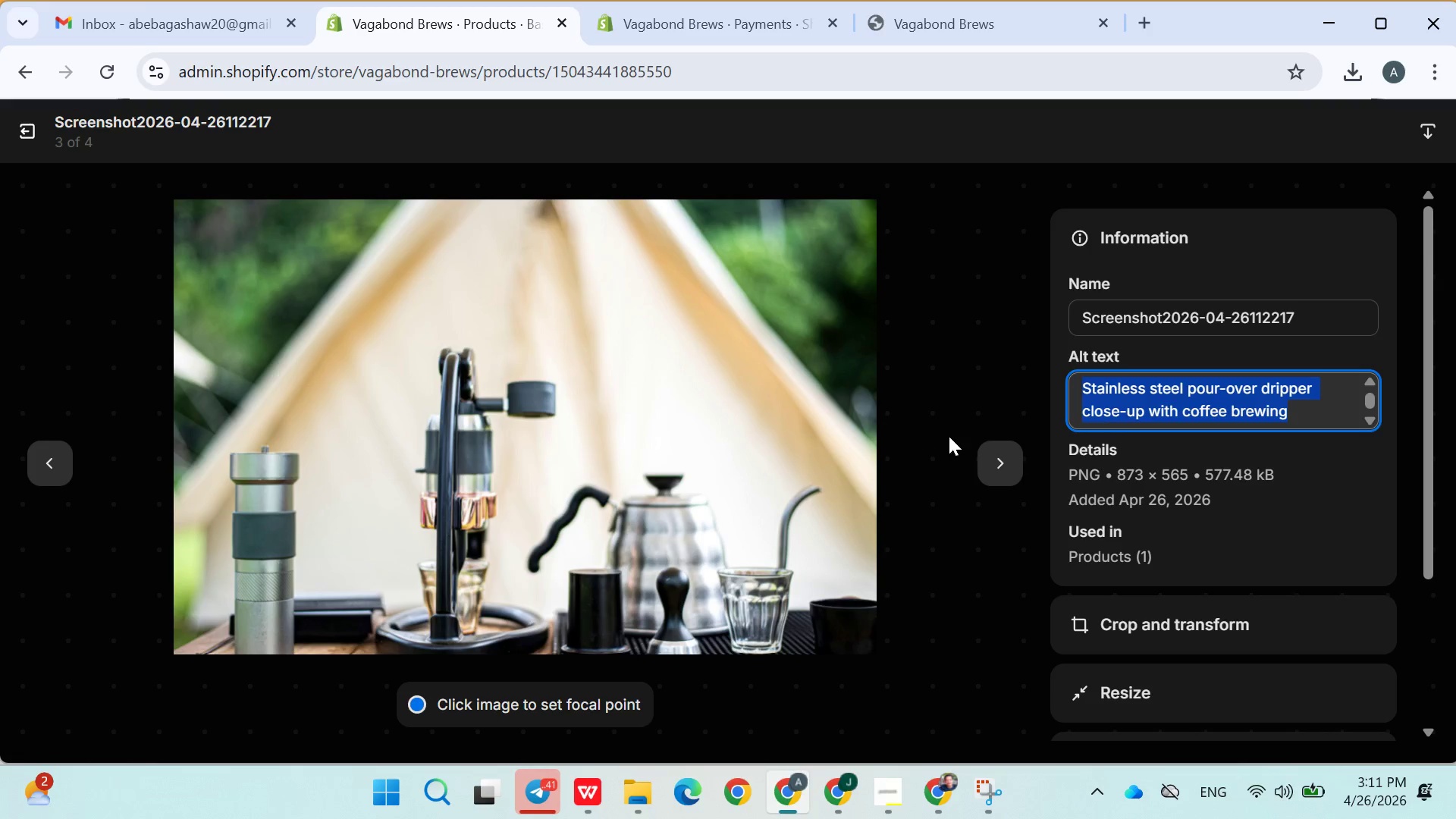 
left_click([977, 453])
 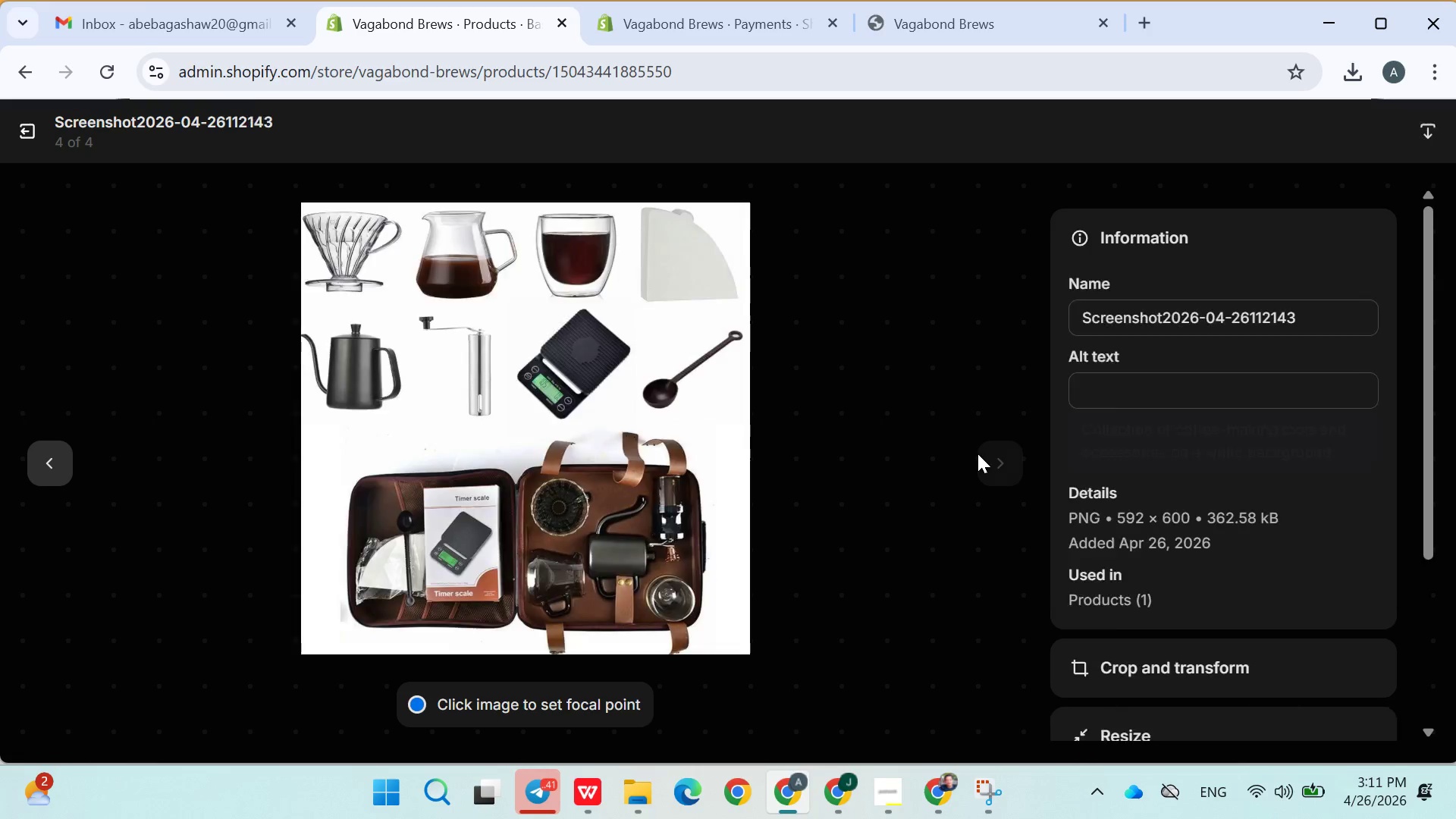 
wait(7.55)
 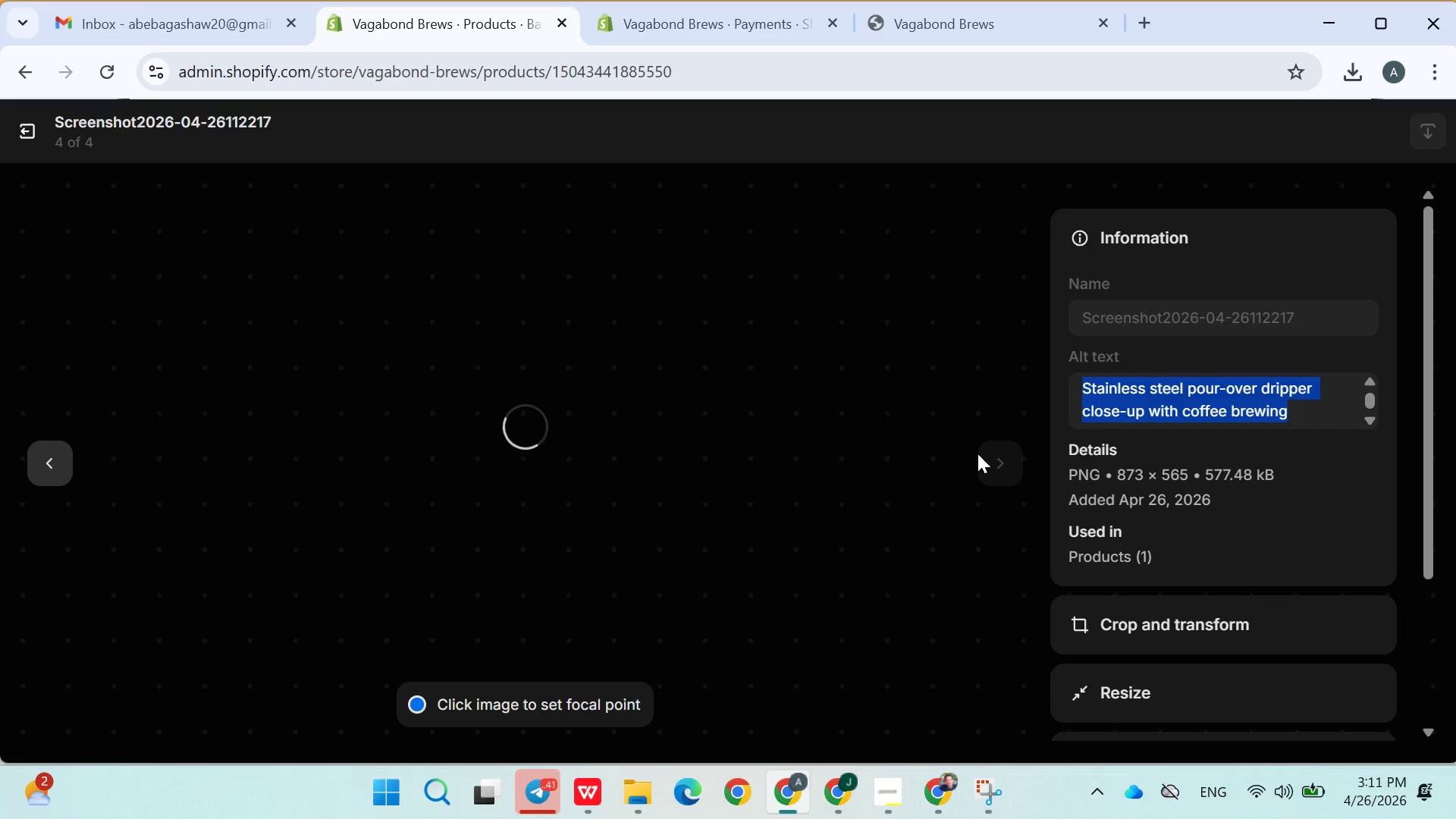 
left_click([1118, 400])
 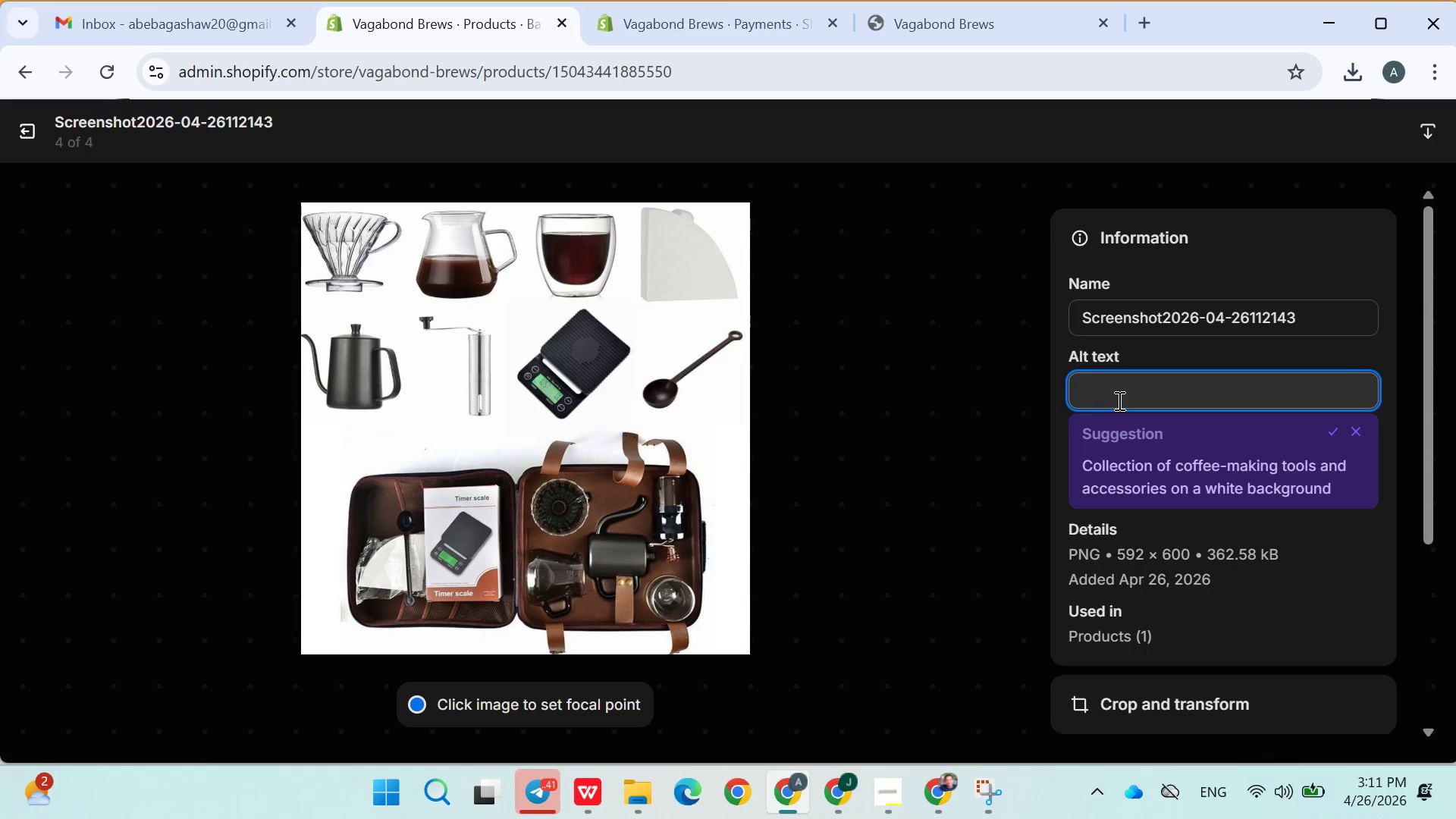 
key(Control+V)
 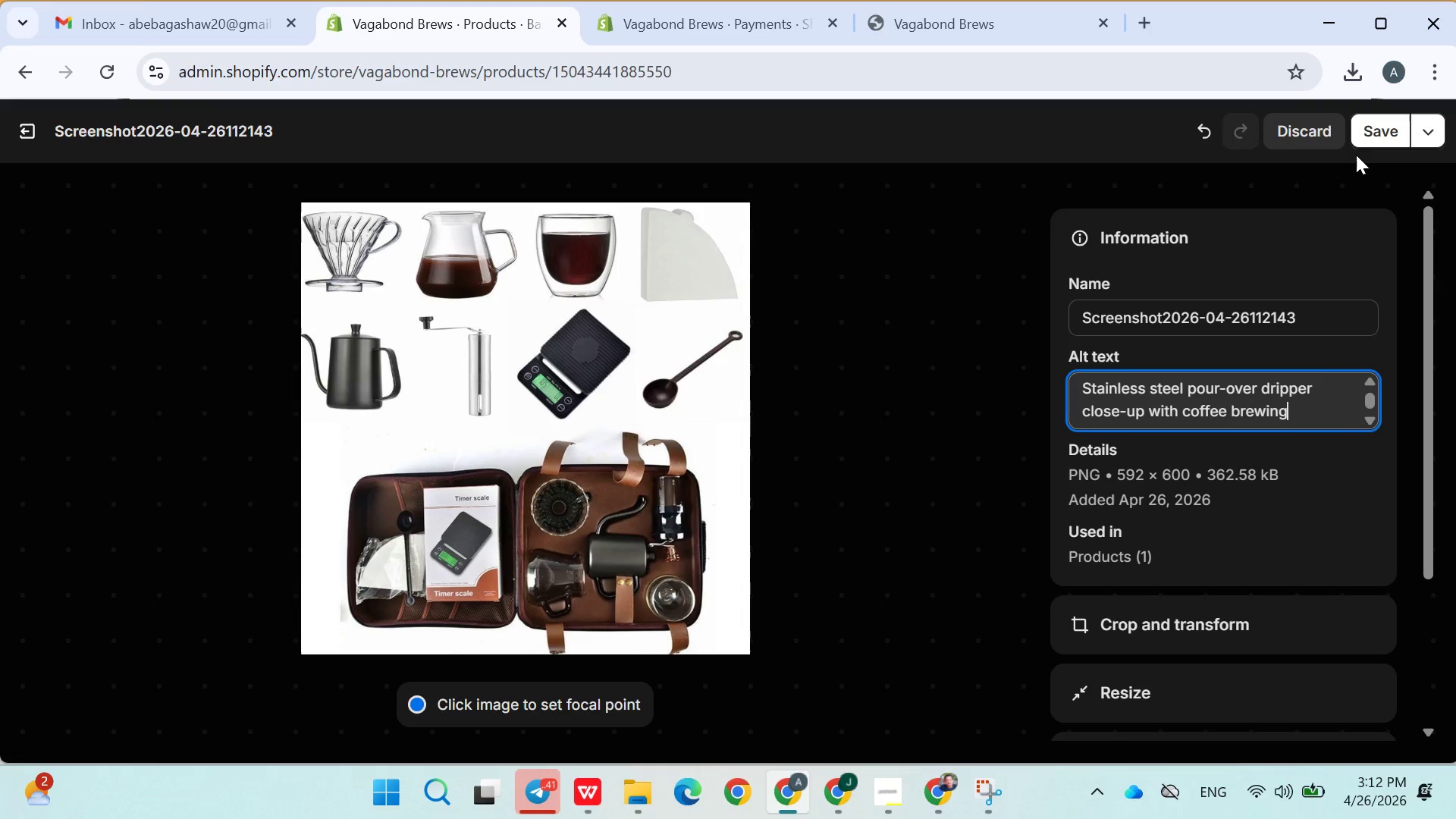 
left_click([1380, 125])
 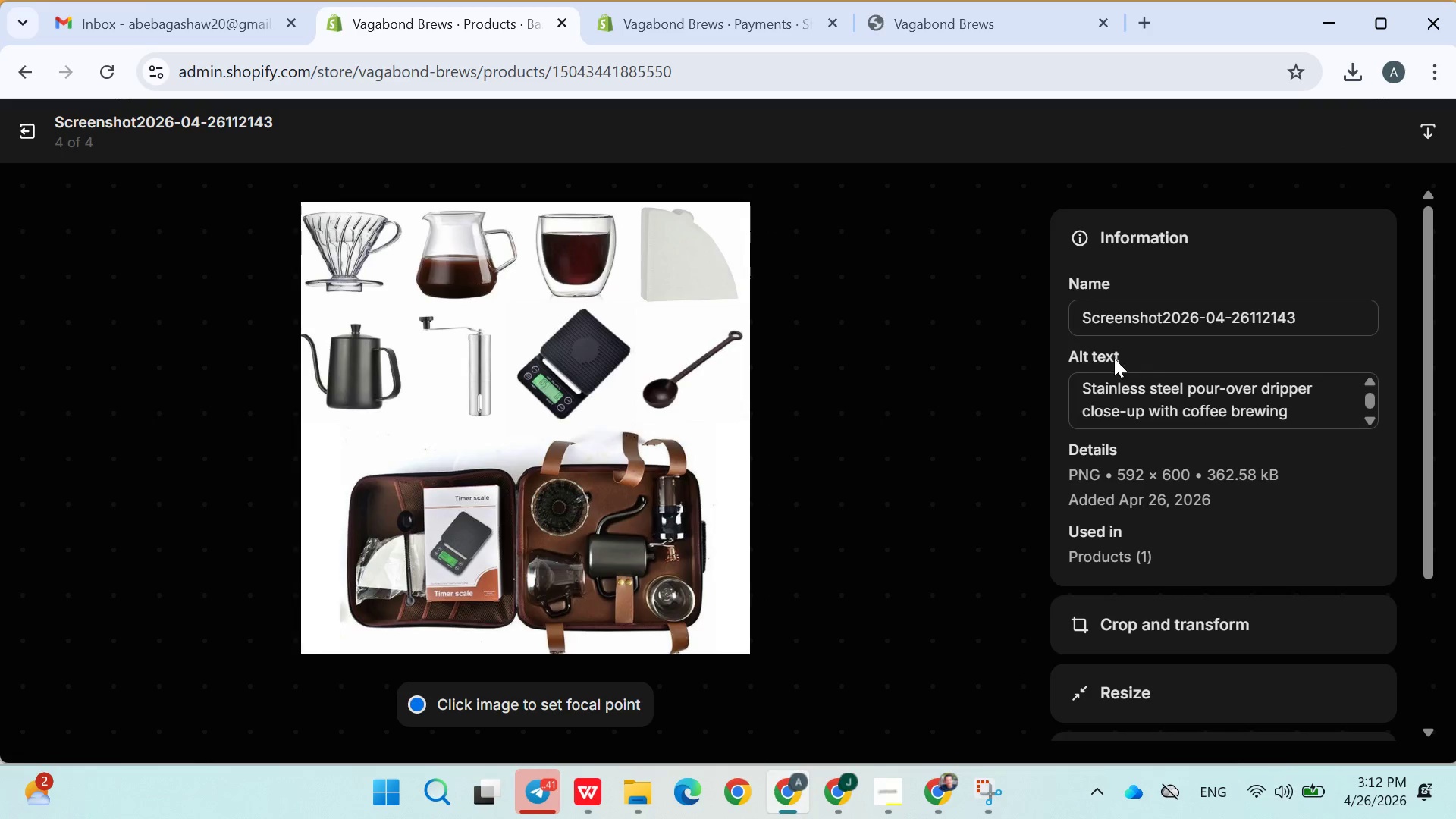 
left_click([42, 123])
 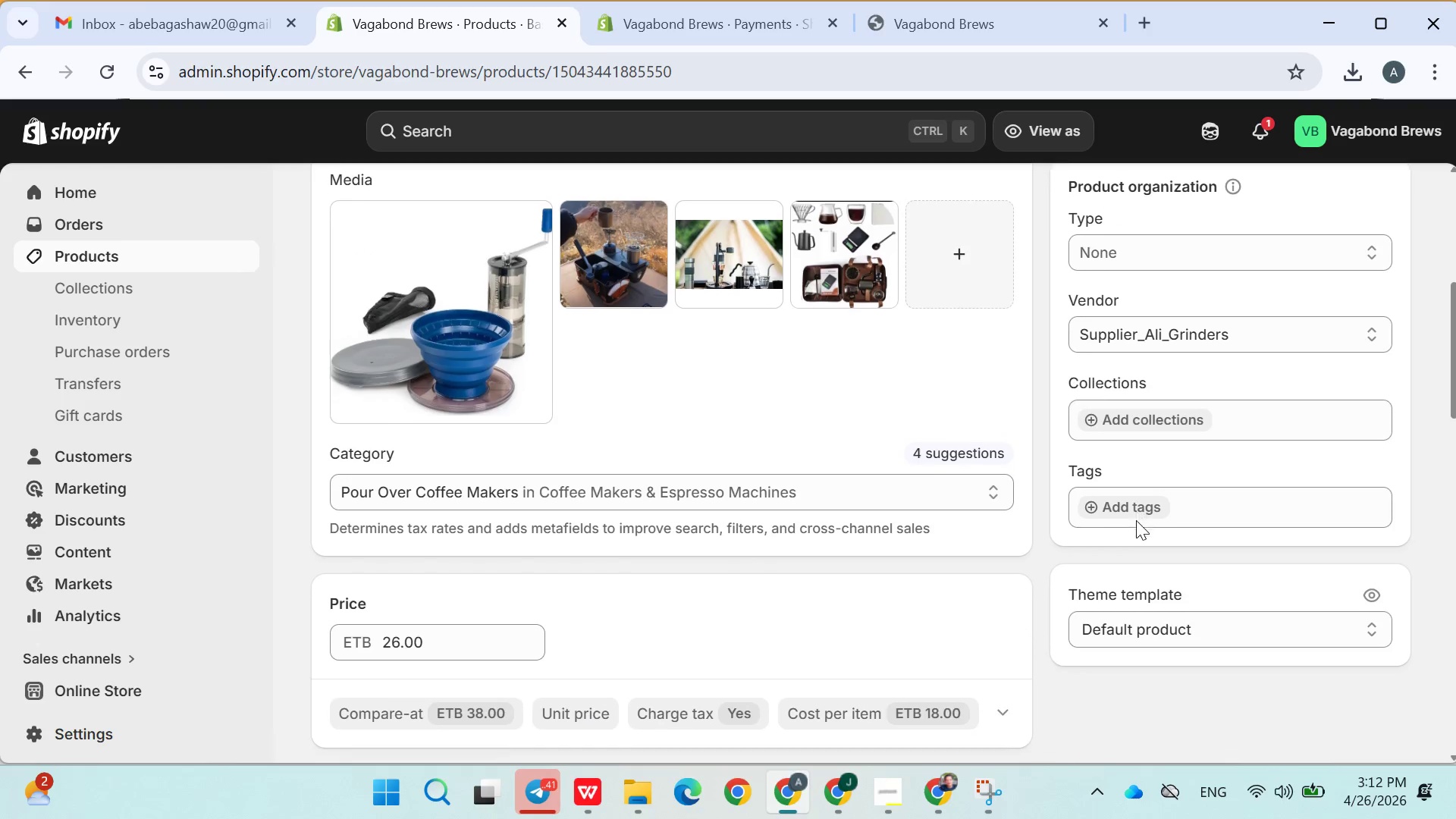 
left_click([1127, 502])
 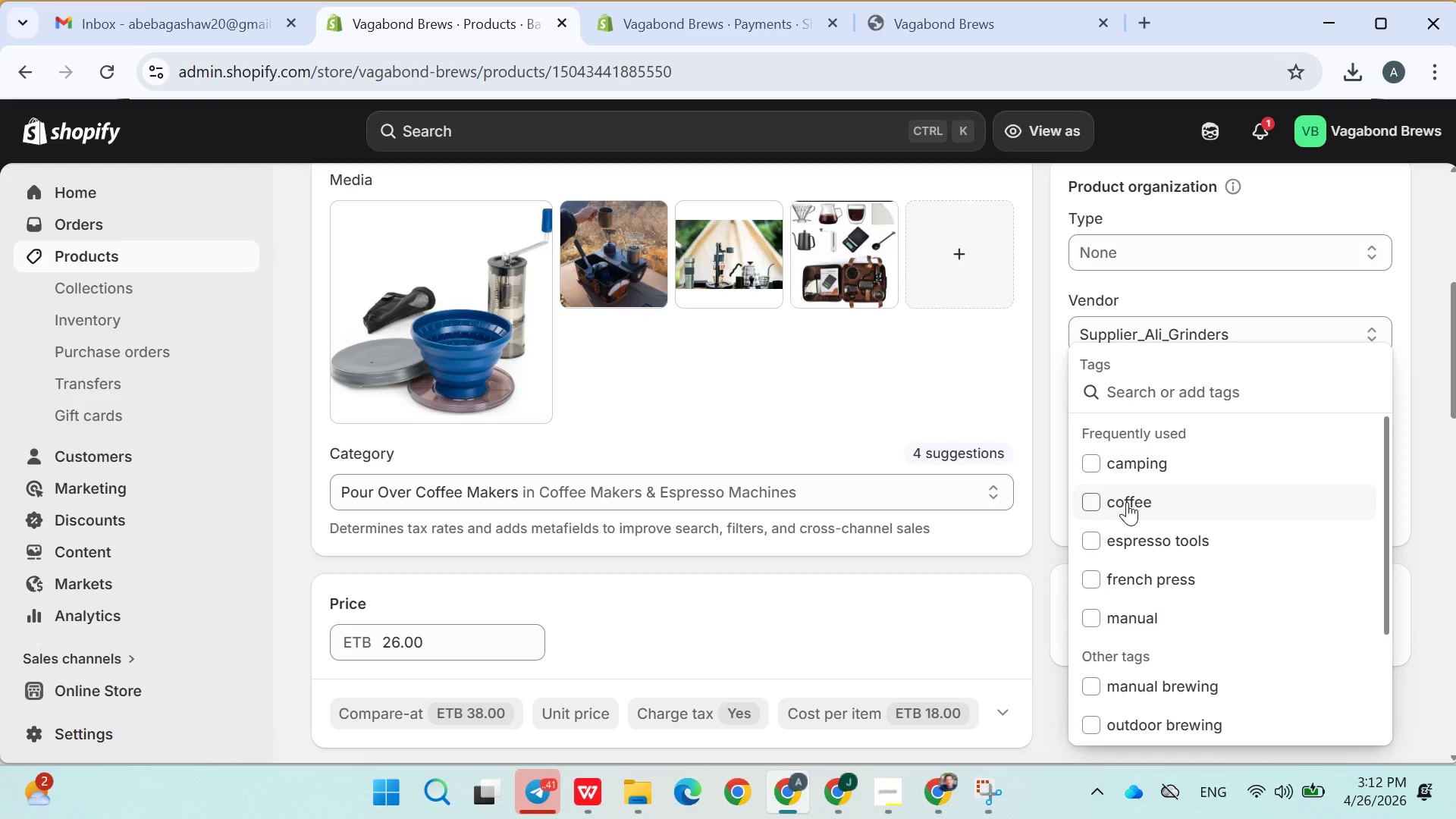 
type(pour over coffee )
 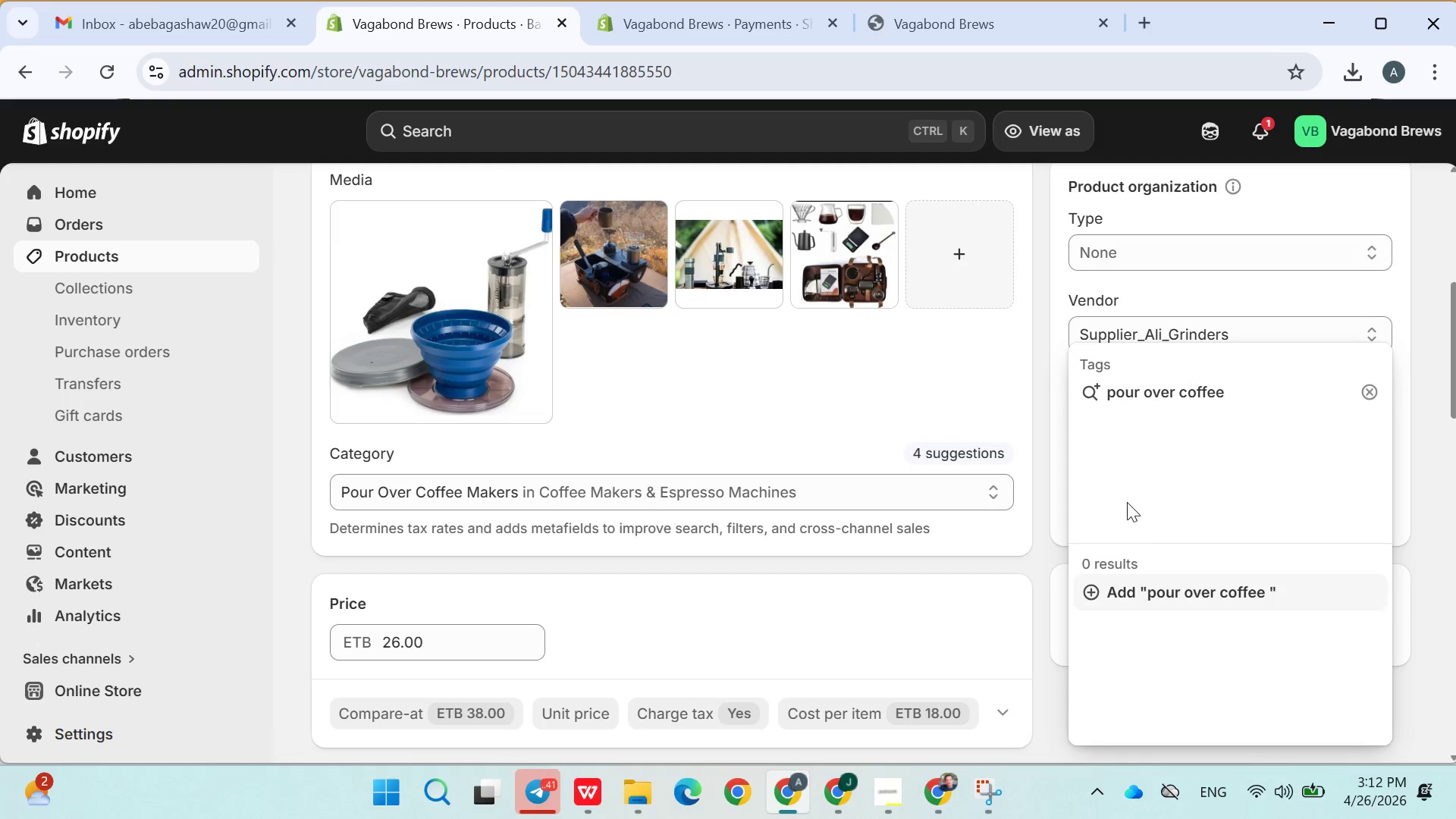 
left_click([1164, 582])
 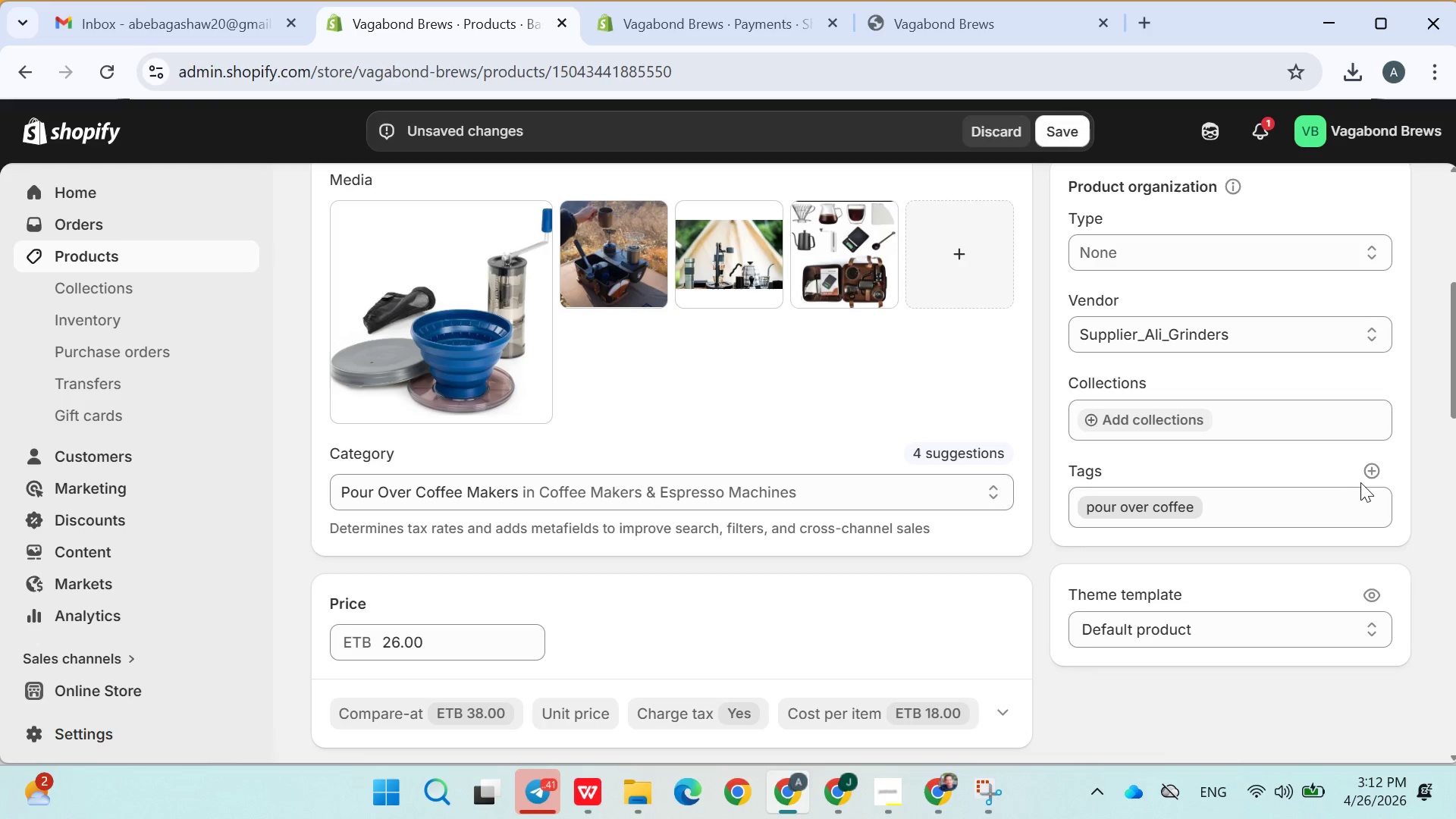 
left_click([1373, 475])
 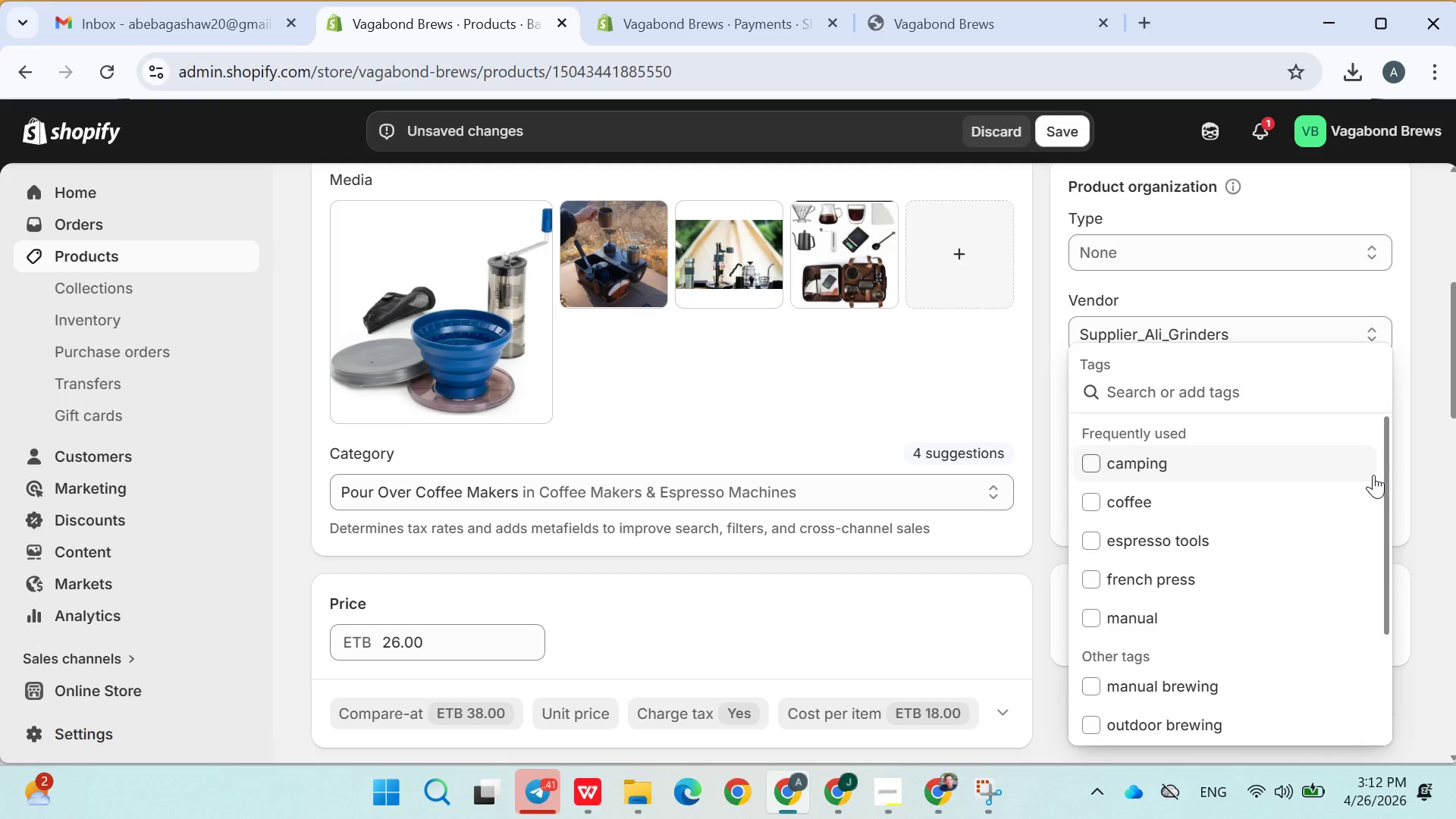 
type(cog)
key(Backspace)
type(ffee dripper)
 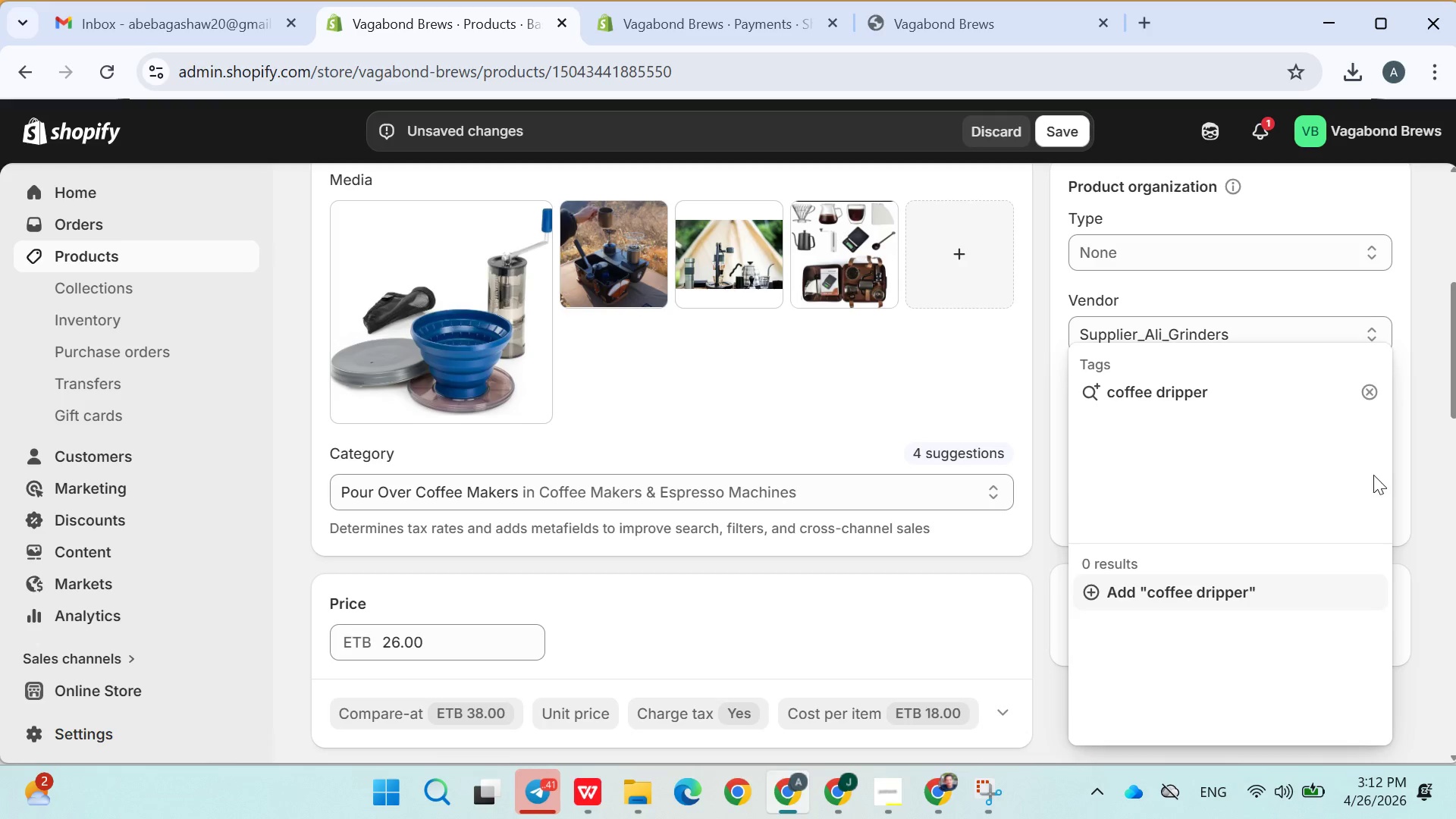 
key(Enter)
 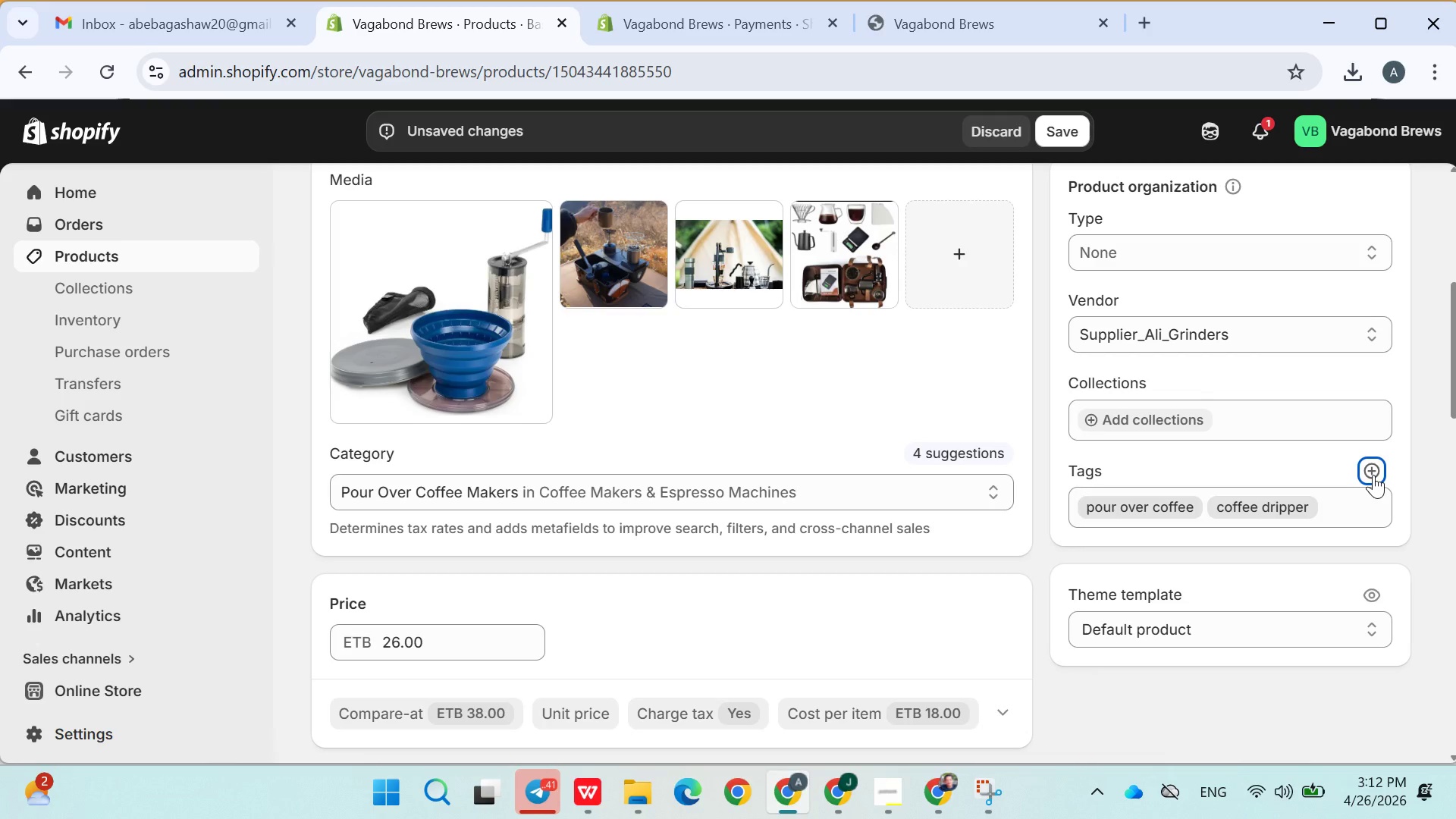 
type(manual )
 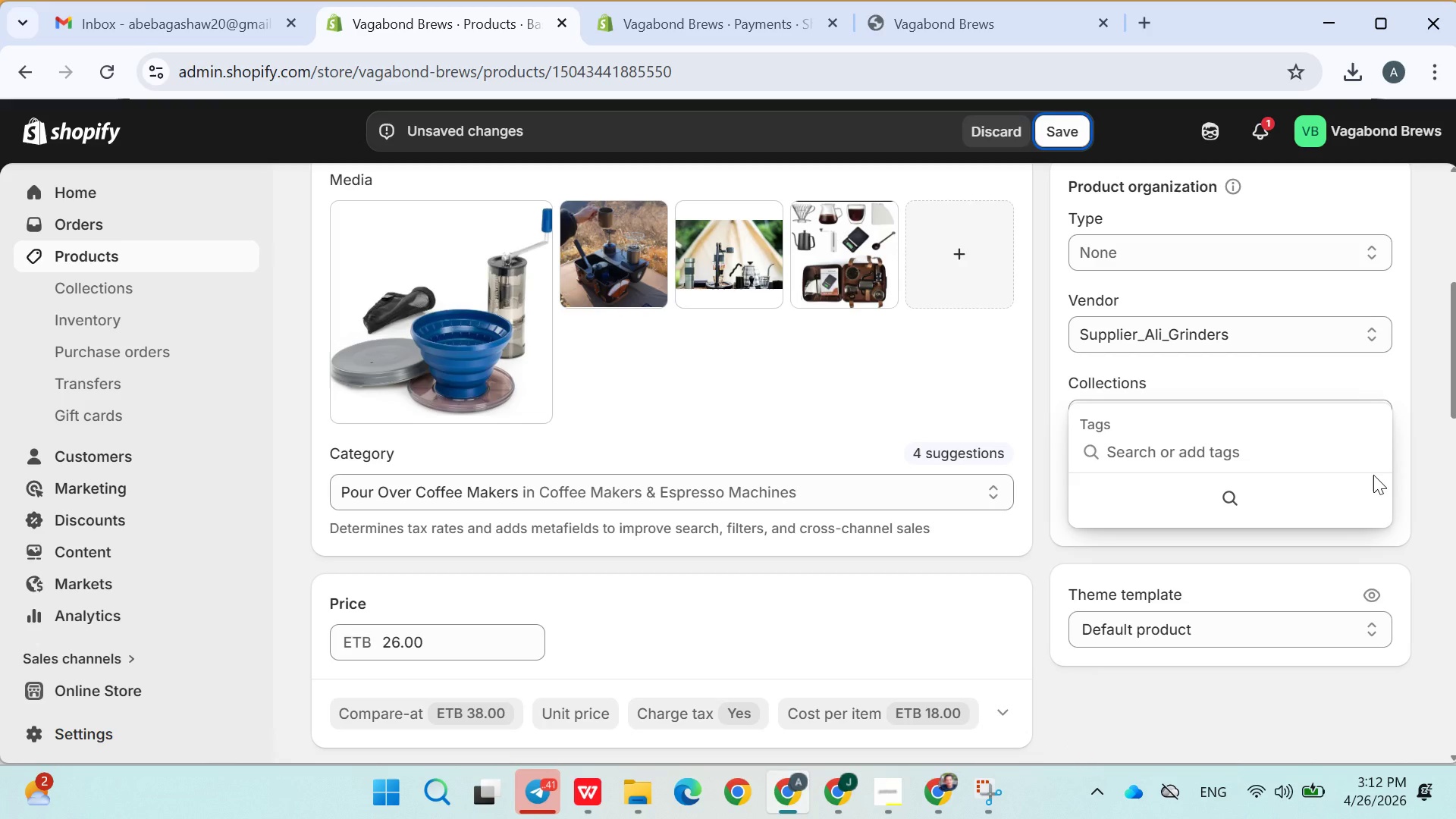 
type(brewing )
 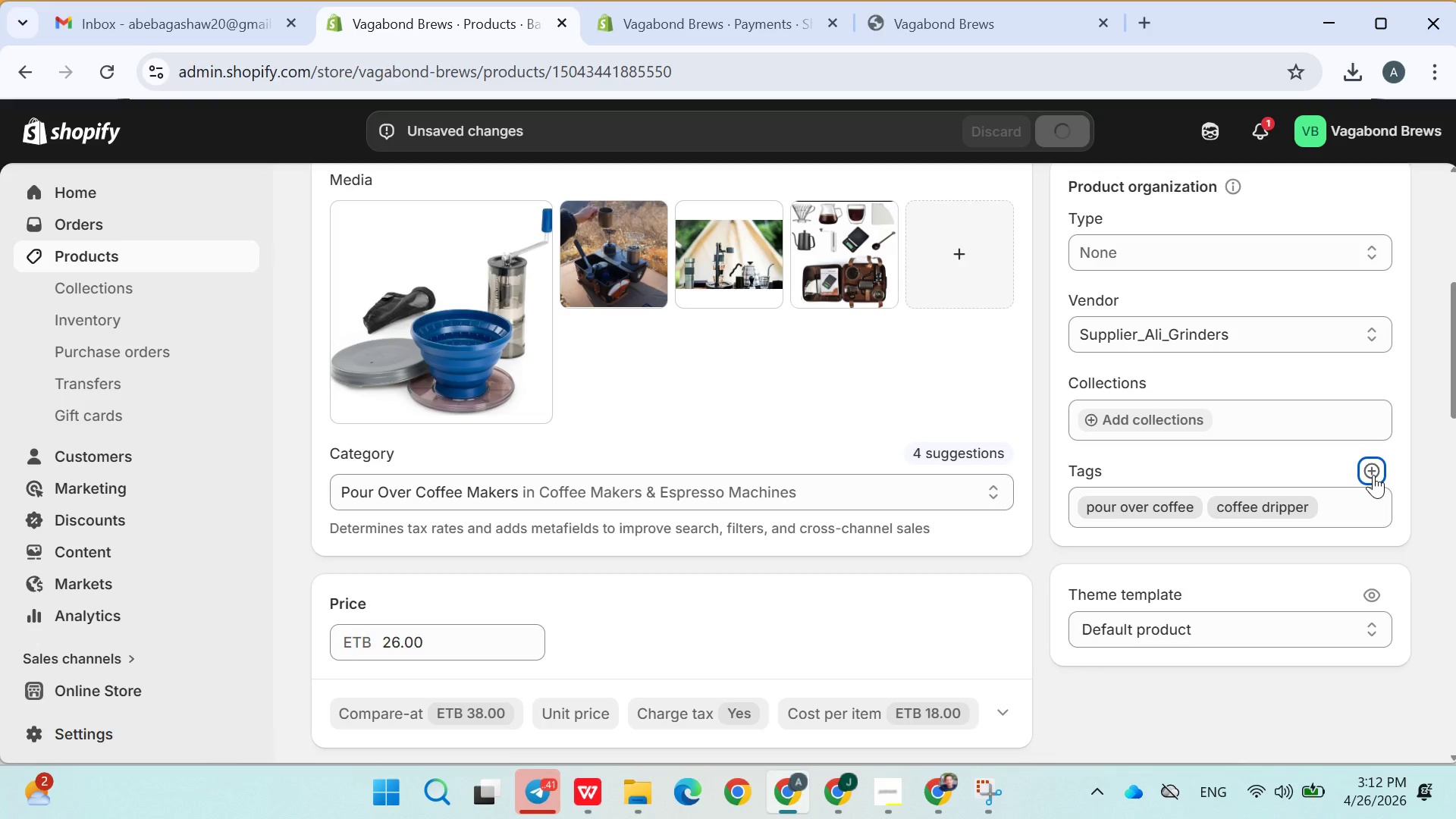 
key(Enter)
 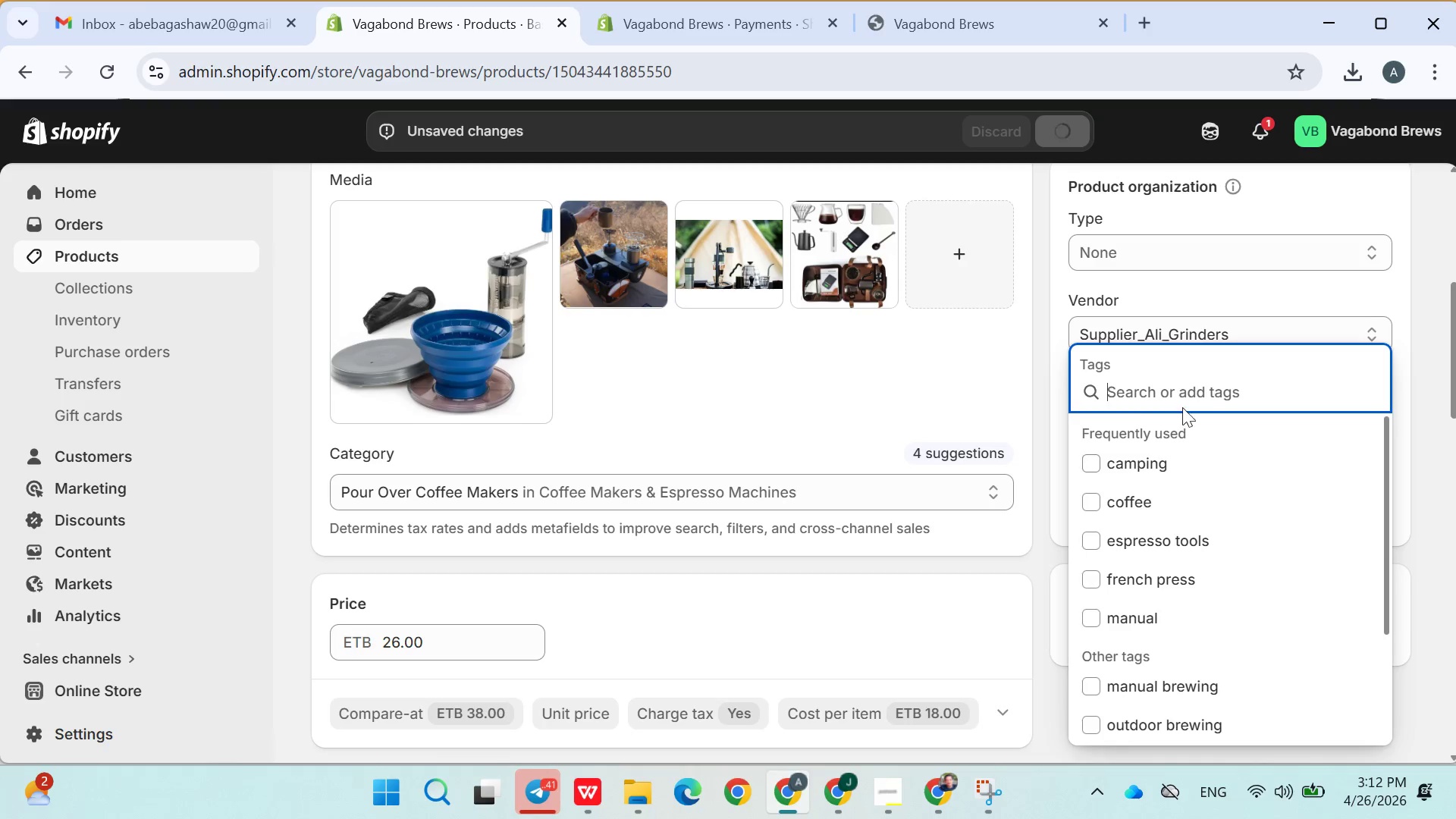 
left_click([1020, 416])
 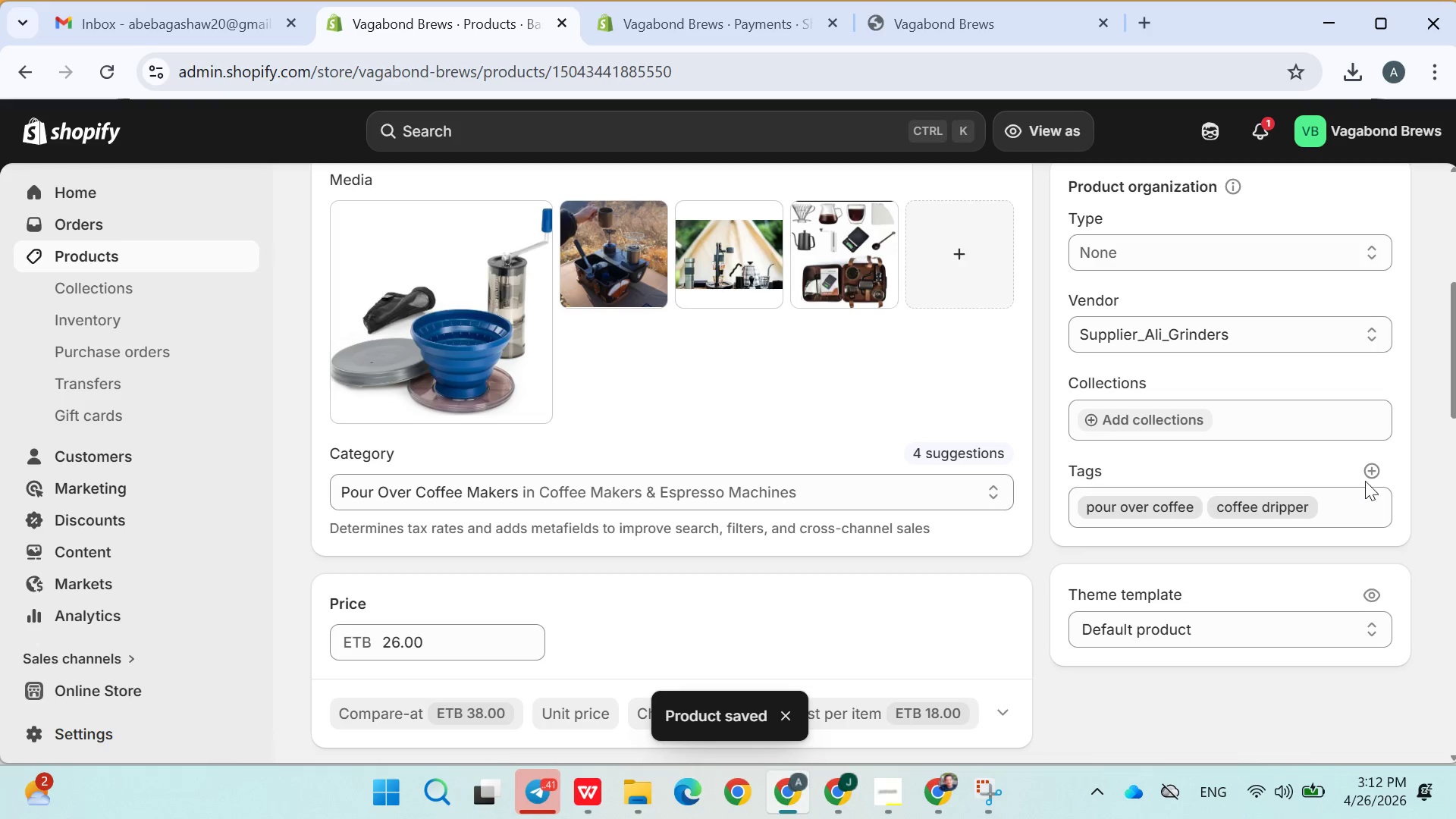 
left_click([1370, 475])
 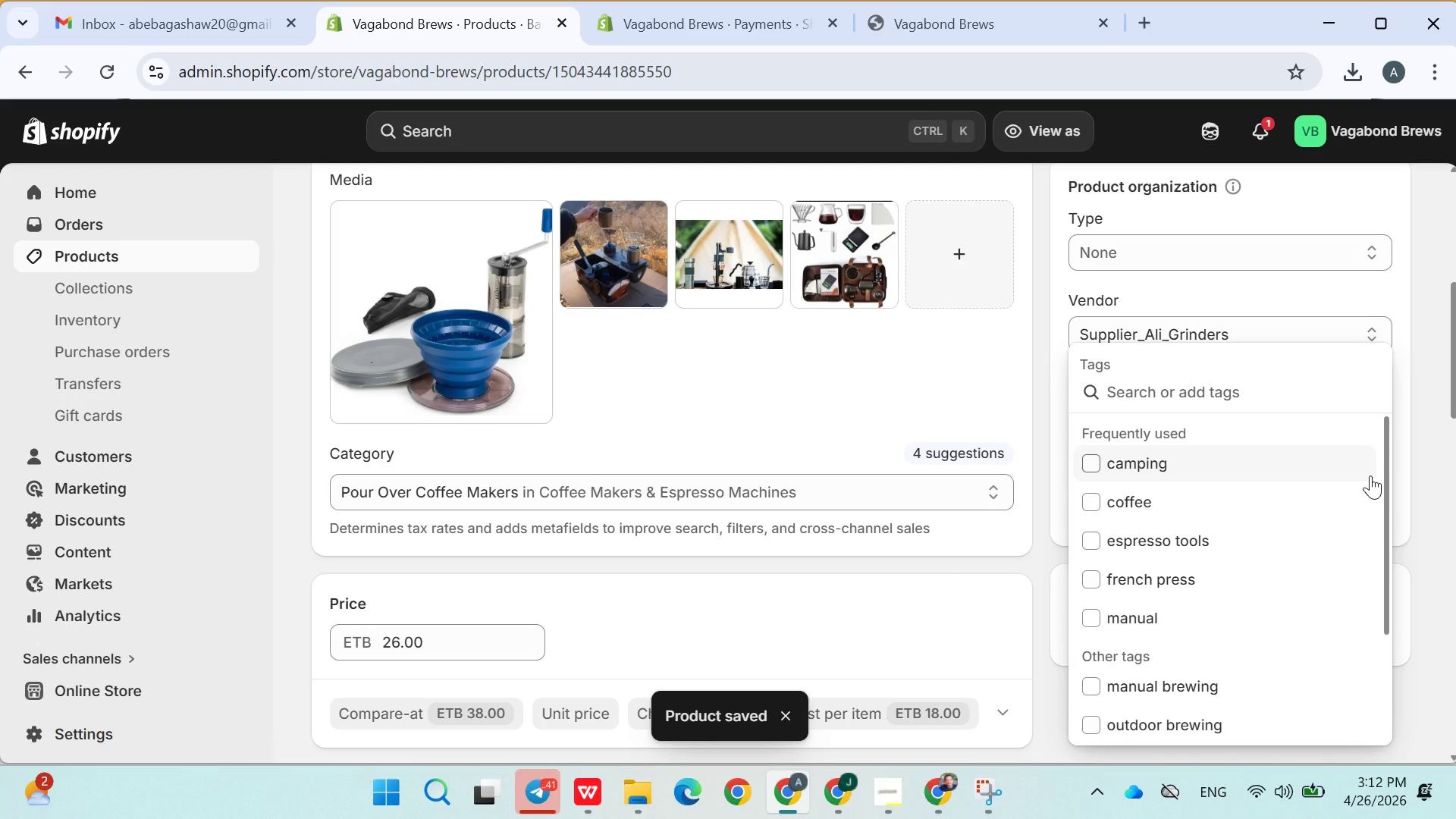 
type(manual brewig)
 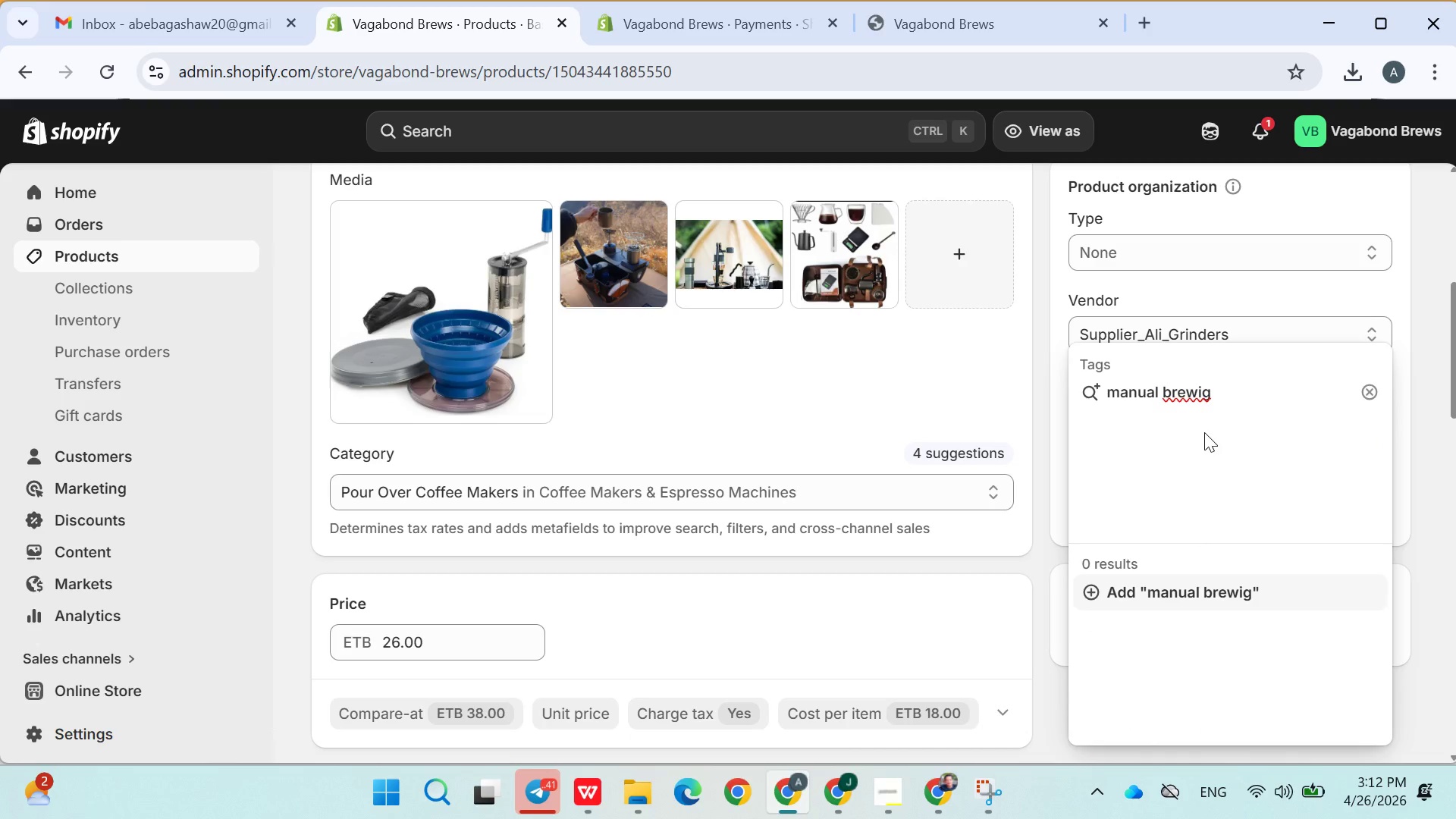 
wait(5.16)
 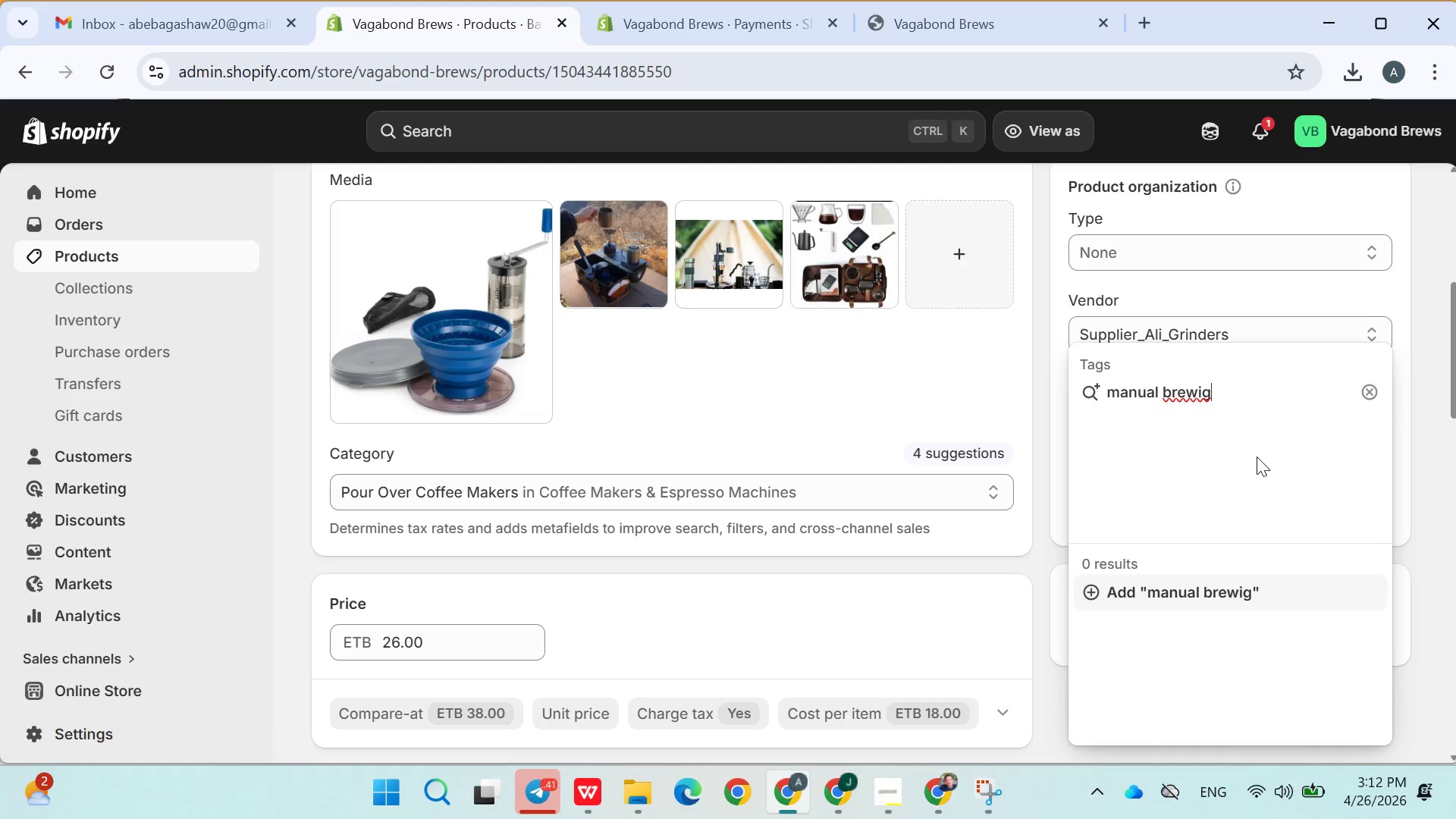 
key(ArrowLeft)
 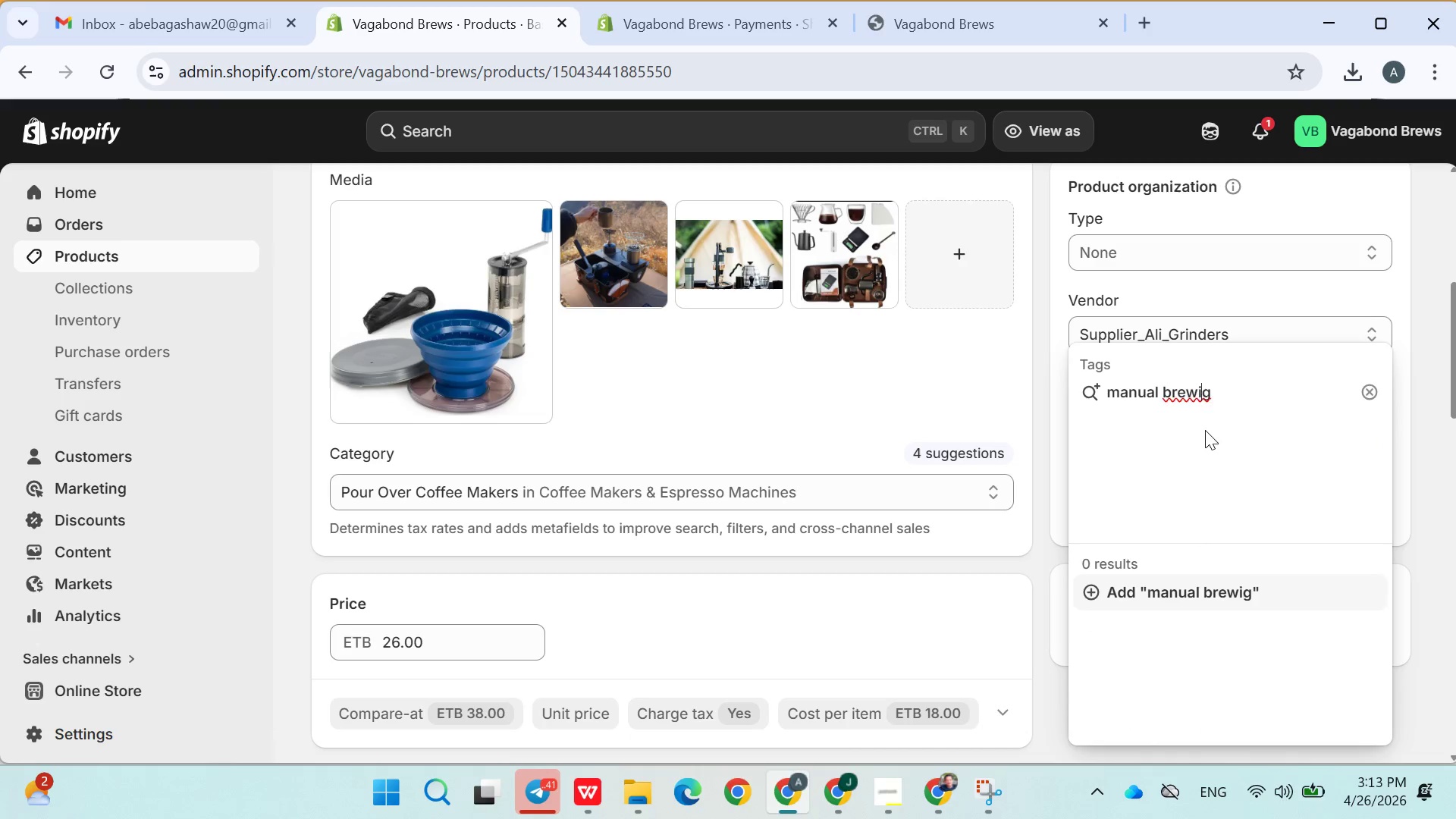 
key(N)
 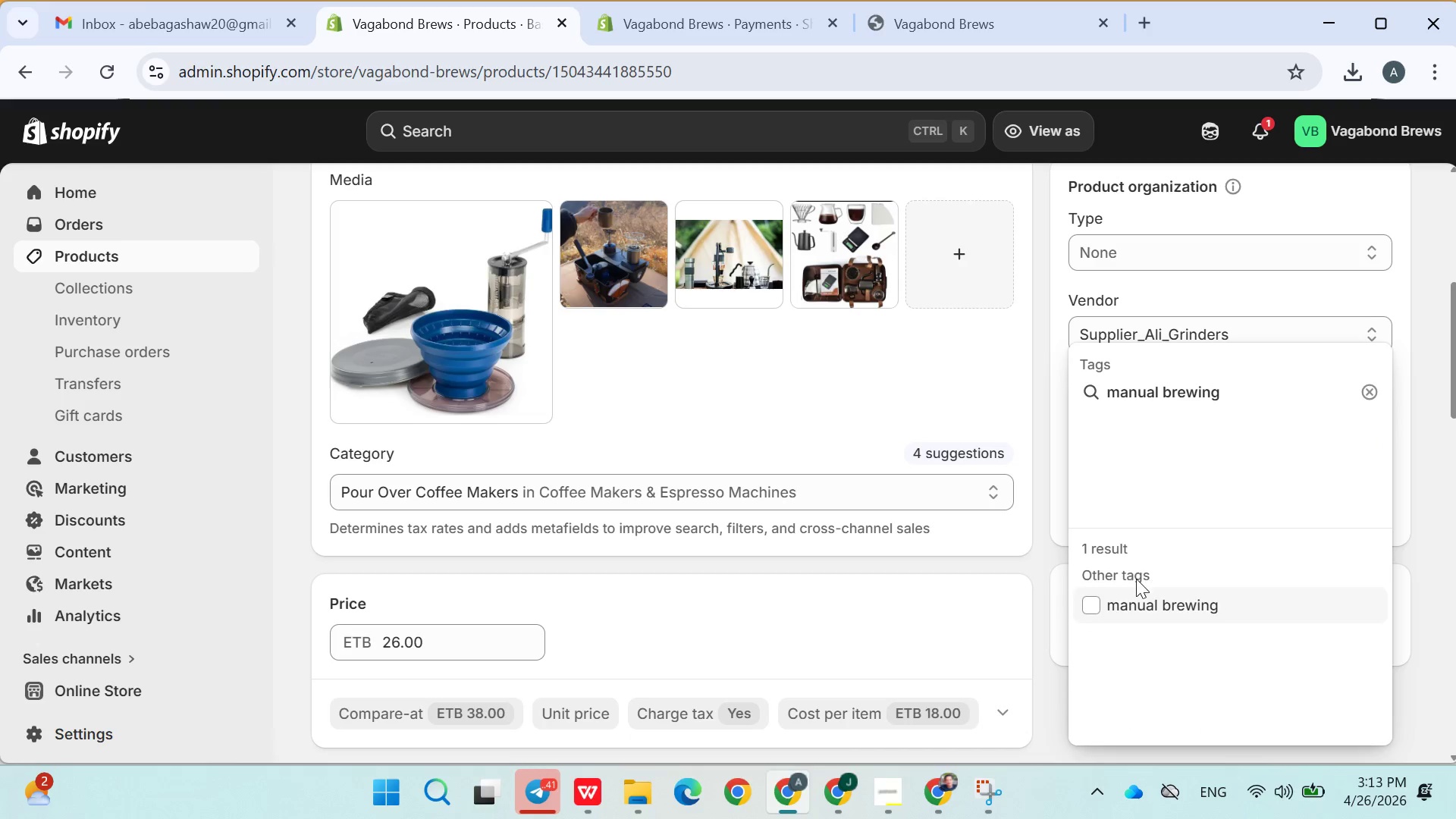 
left_click([1134, 592])
 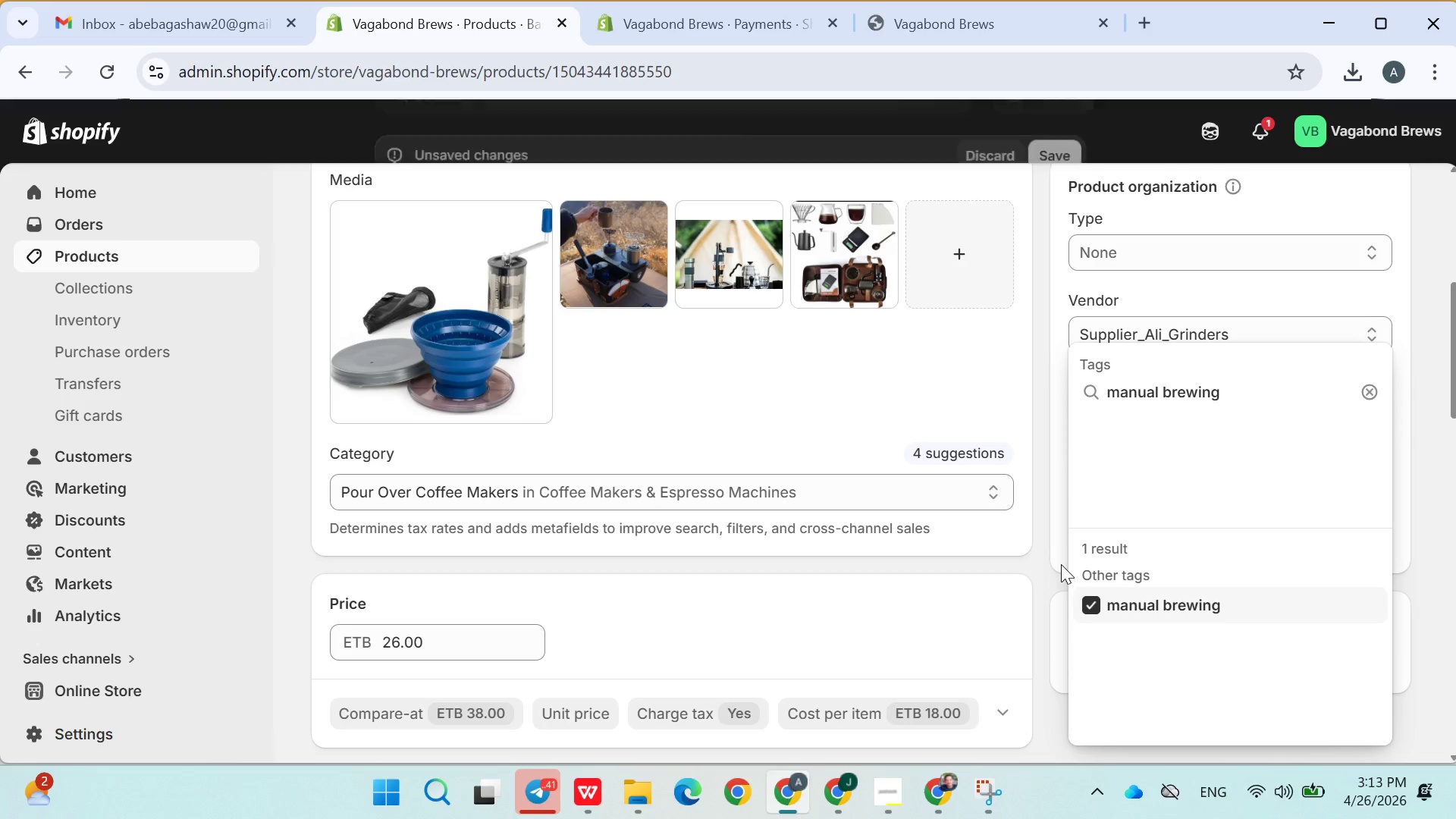 
left_click([1061, 564])
 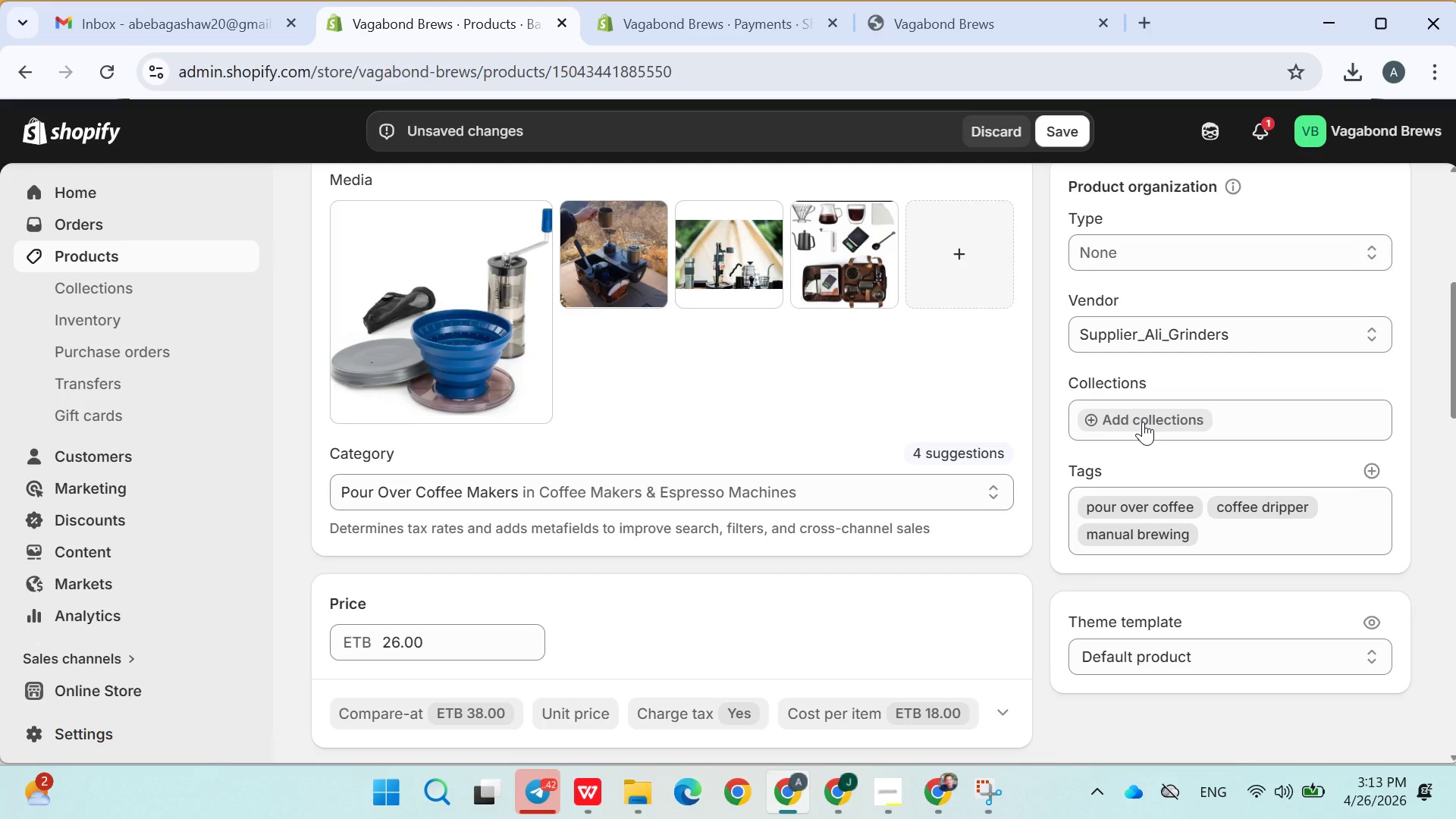 
wait(12.81)
 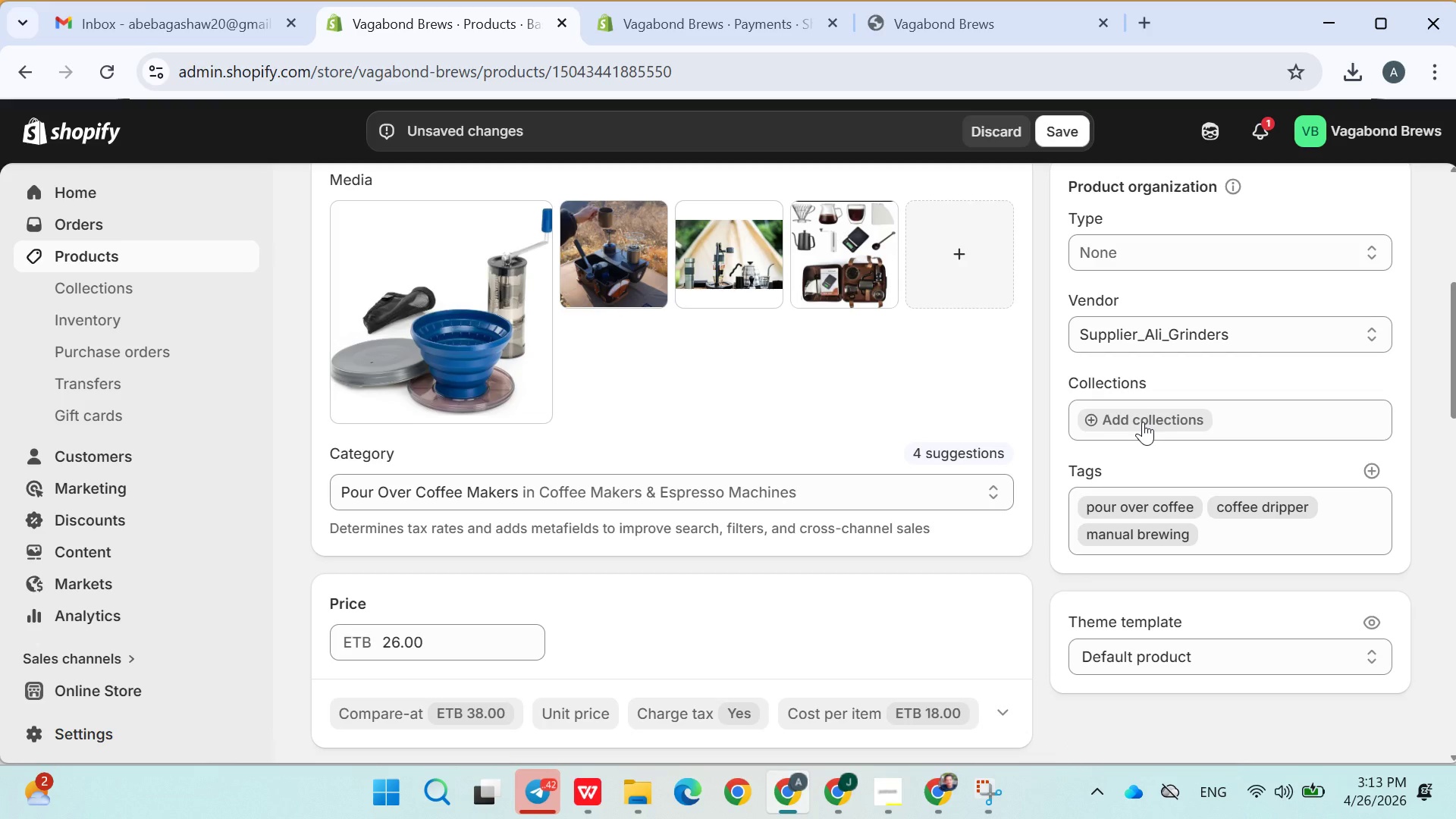 
left_click([1366, 472])
 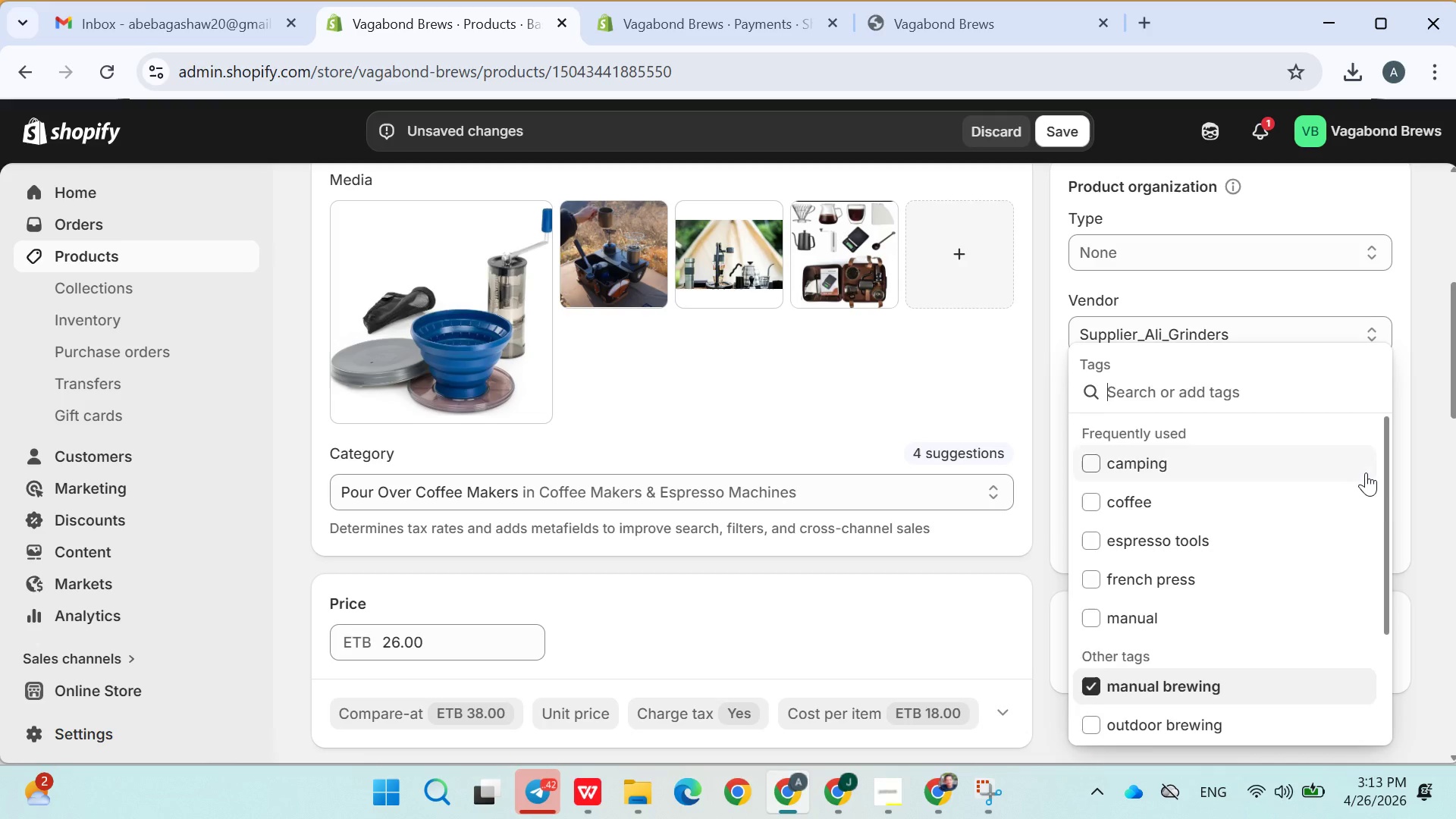 
type(camping coffee)
 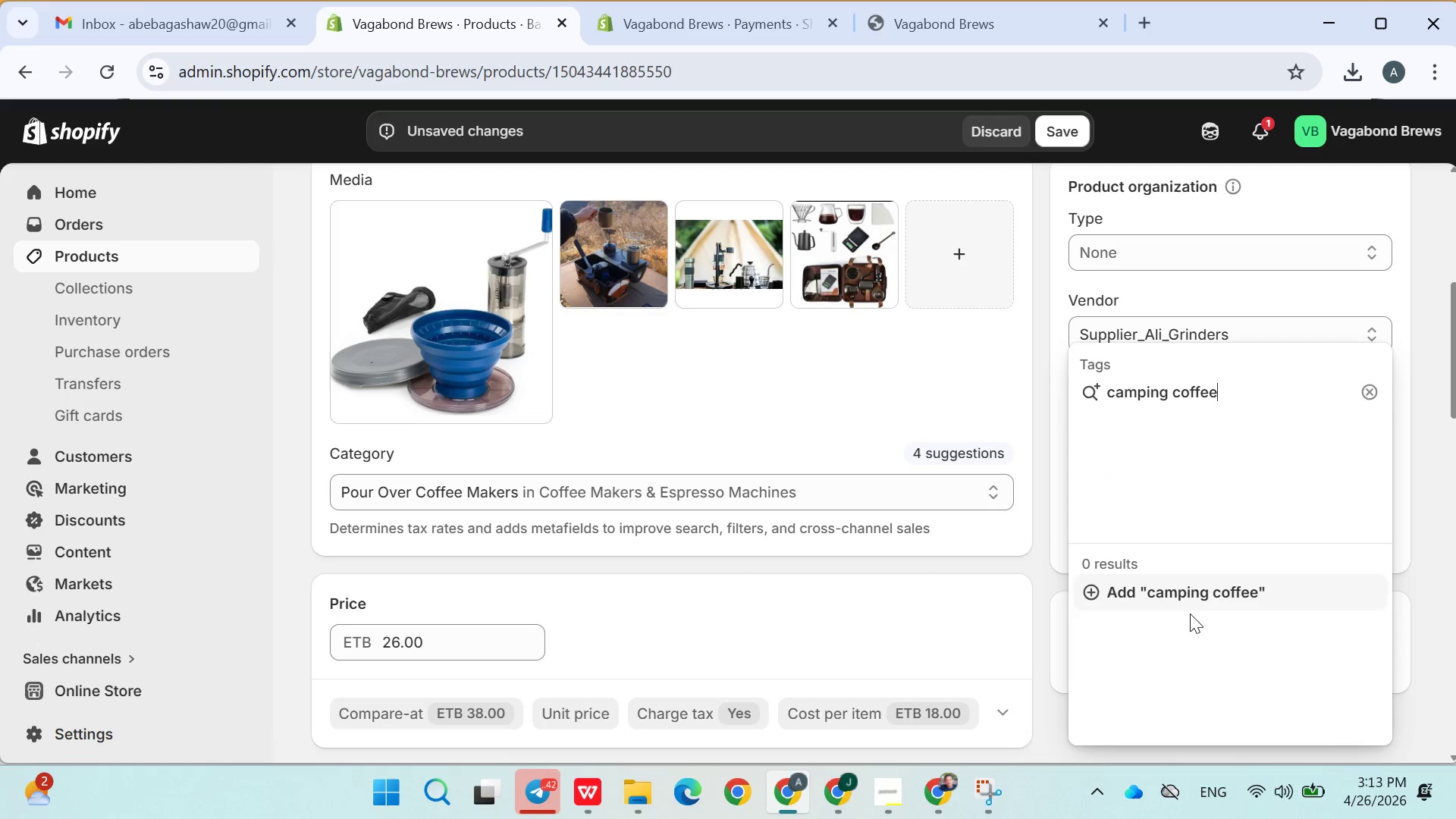 
left_click([1182, 592])
 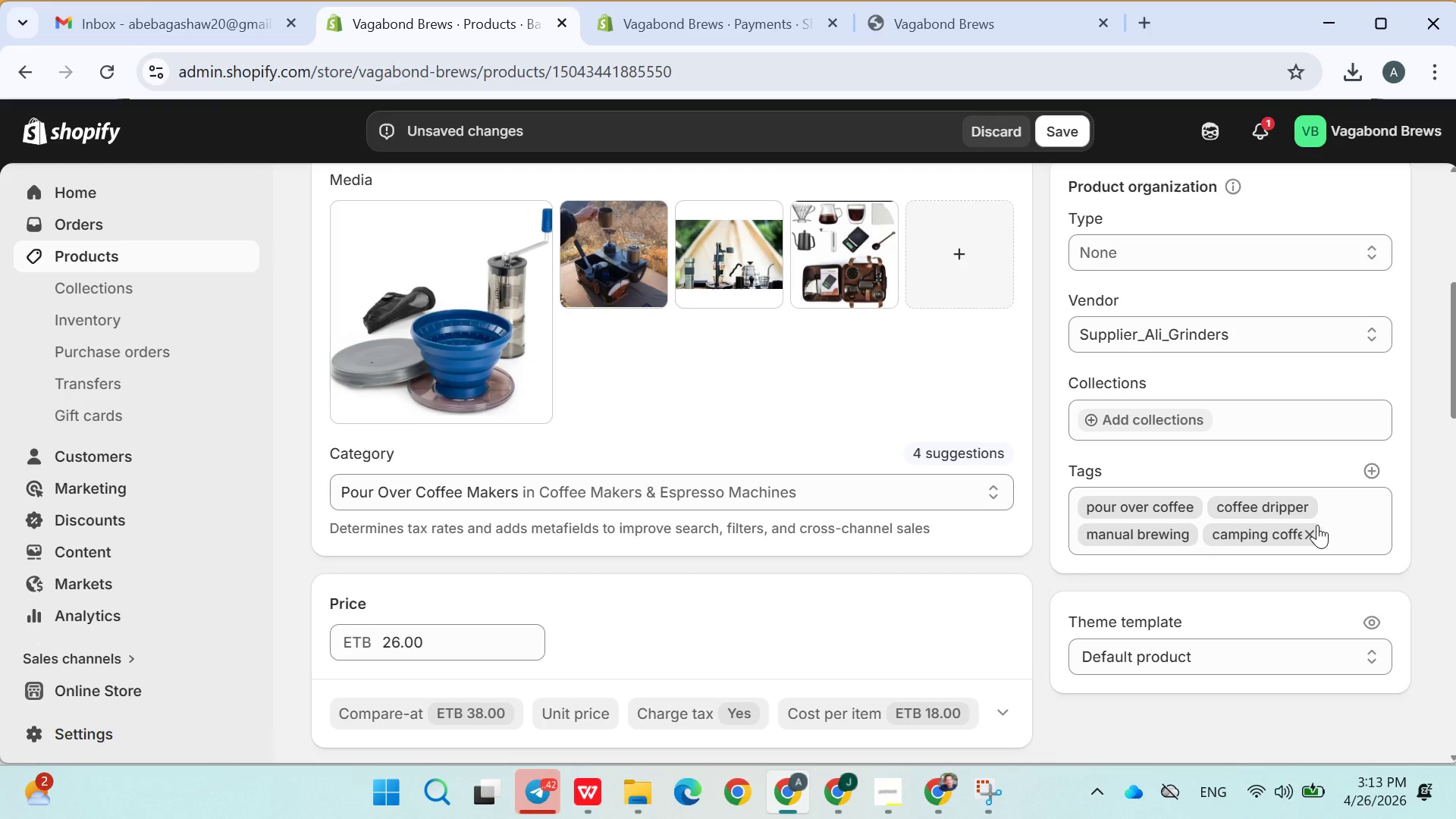 
left_click([1372, 470])
 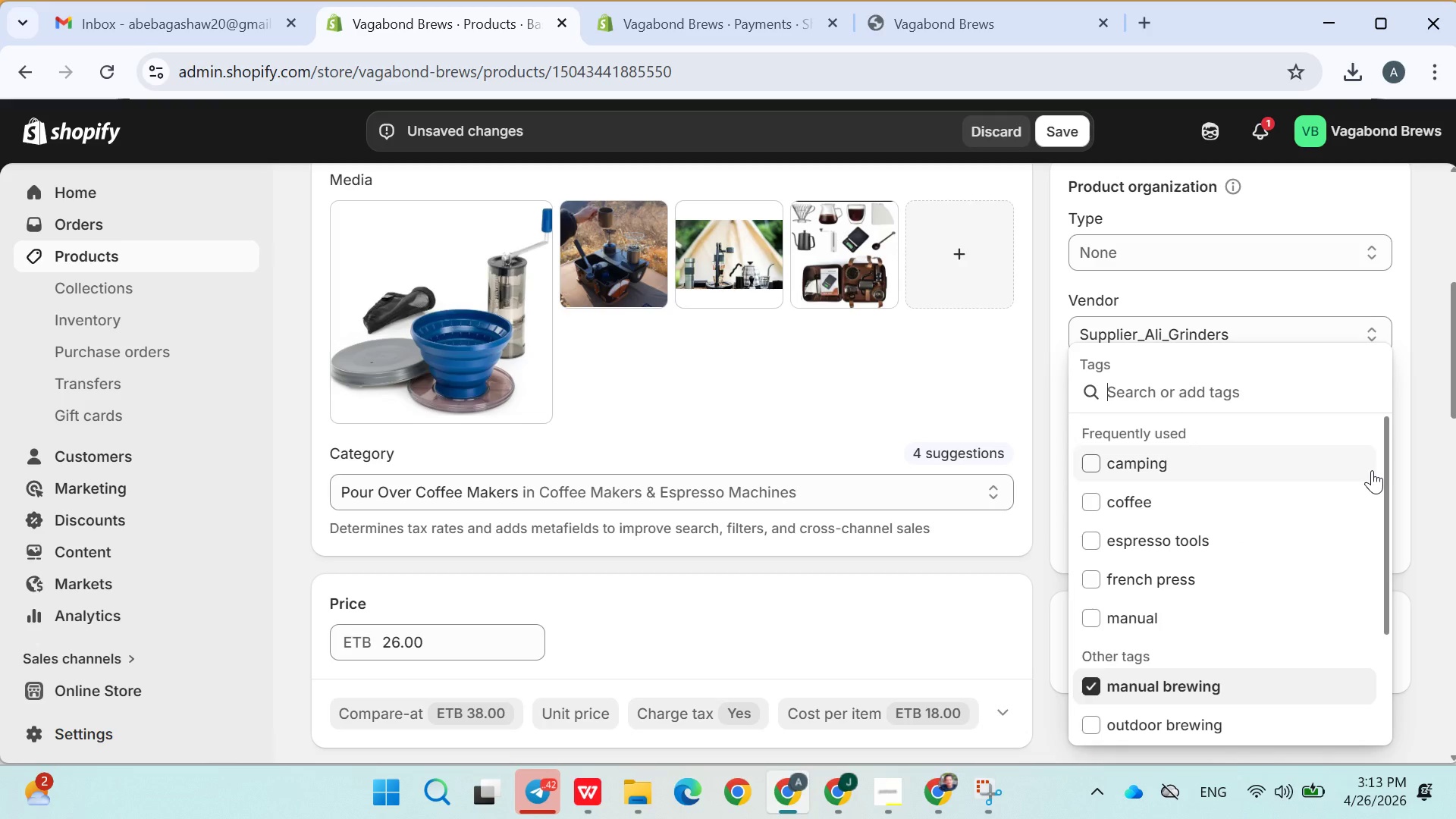 
type(travle coffeee)
 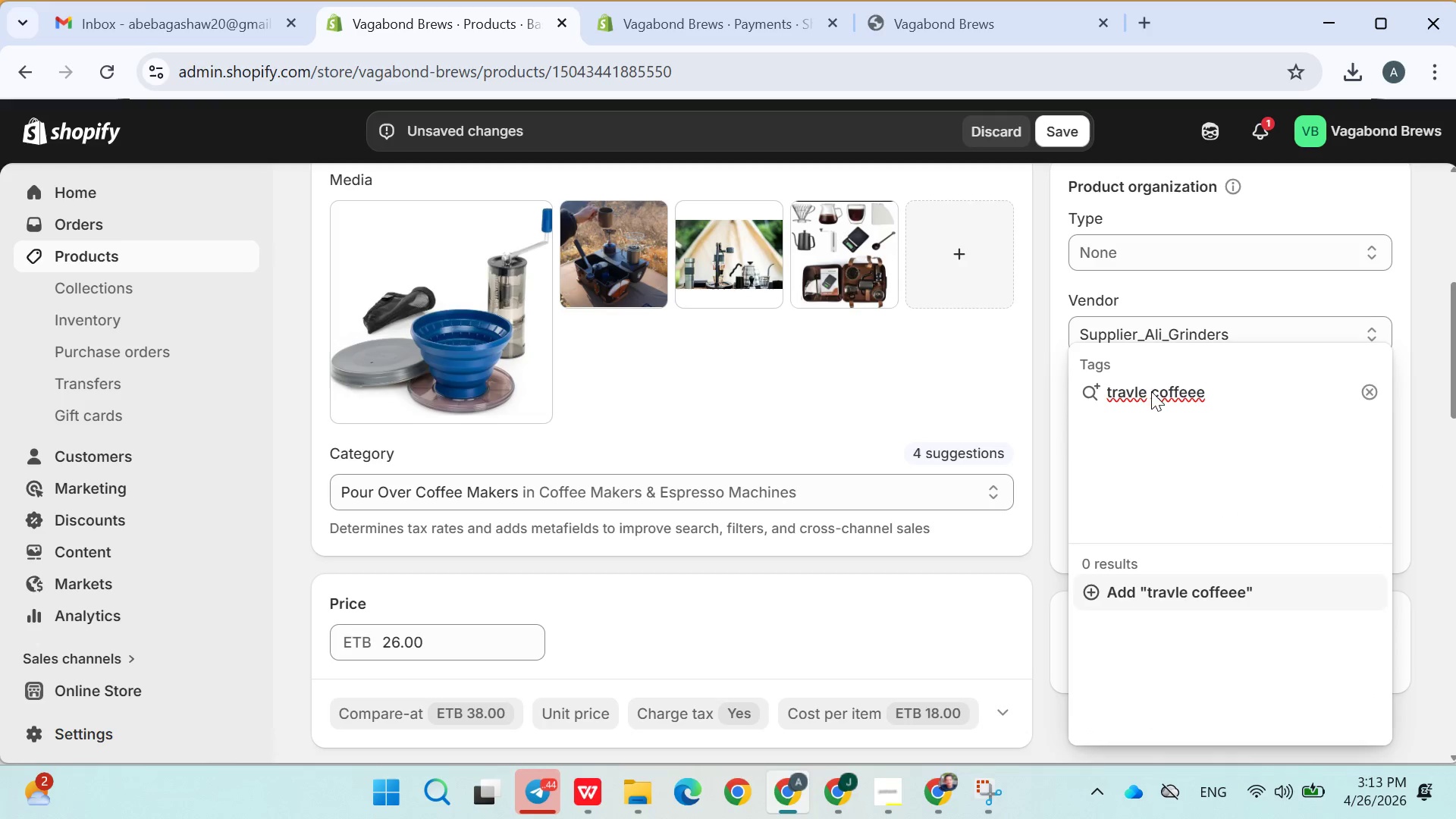 
double_click([1125, 391])
 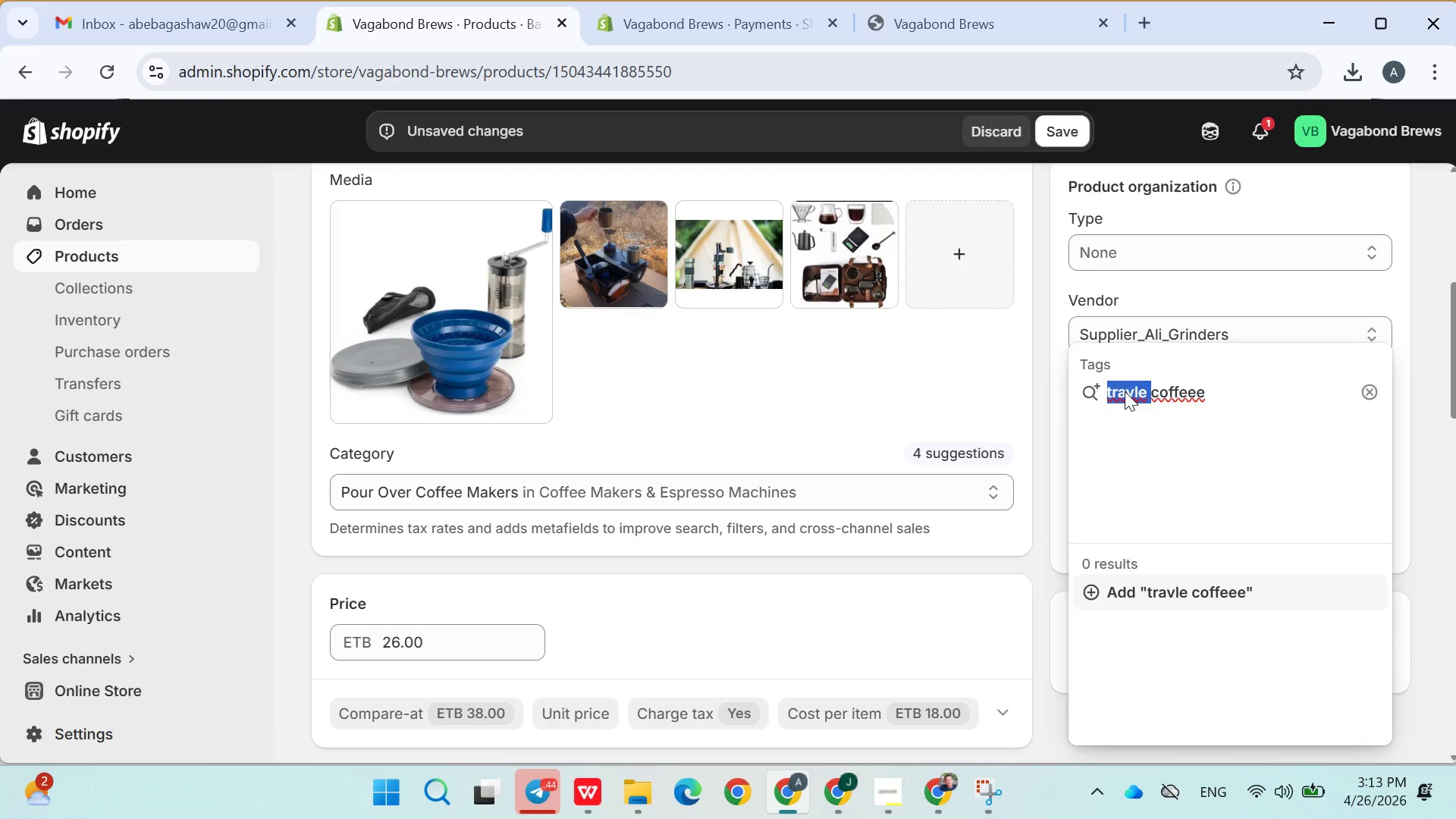 
type(travl)
key(Backspace)
type(el )
 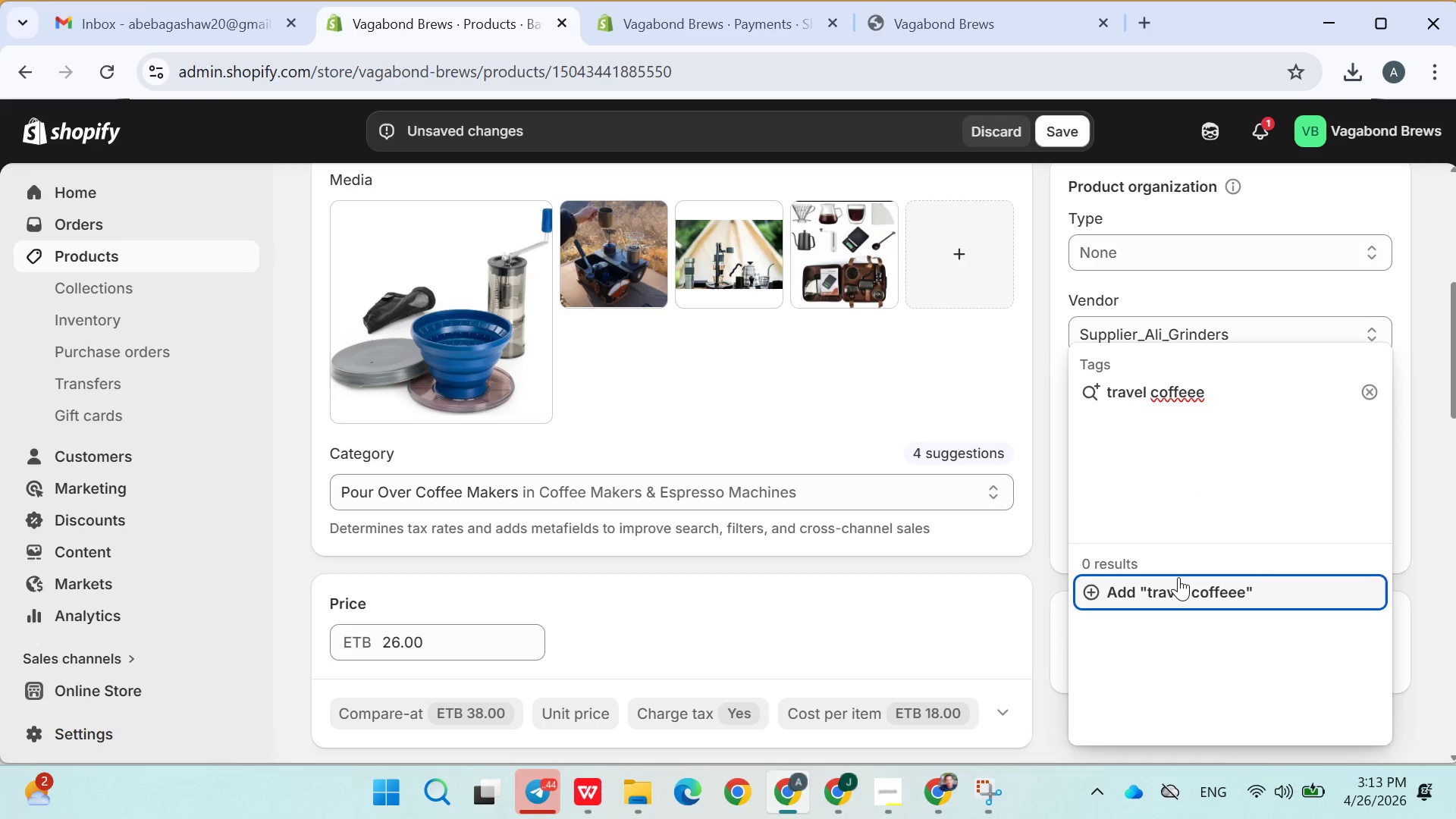 
left_click([1225, 399])
 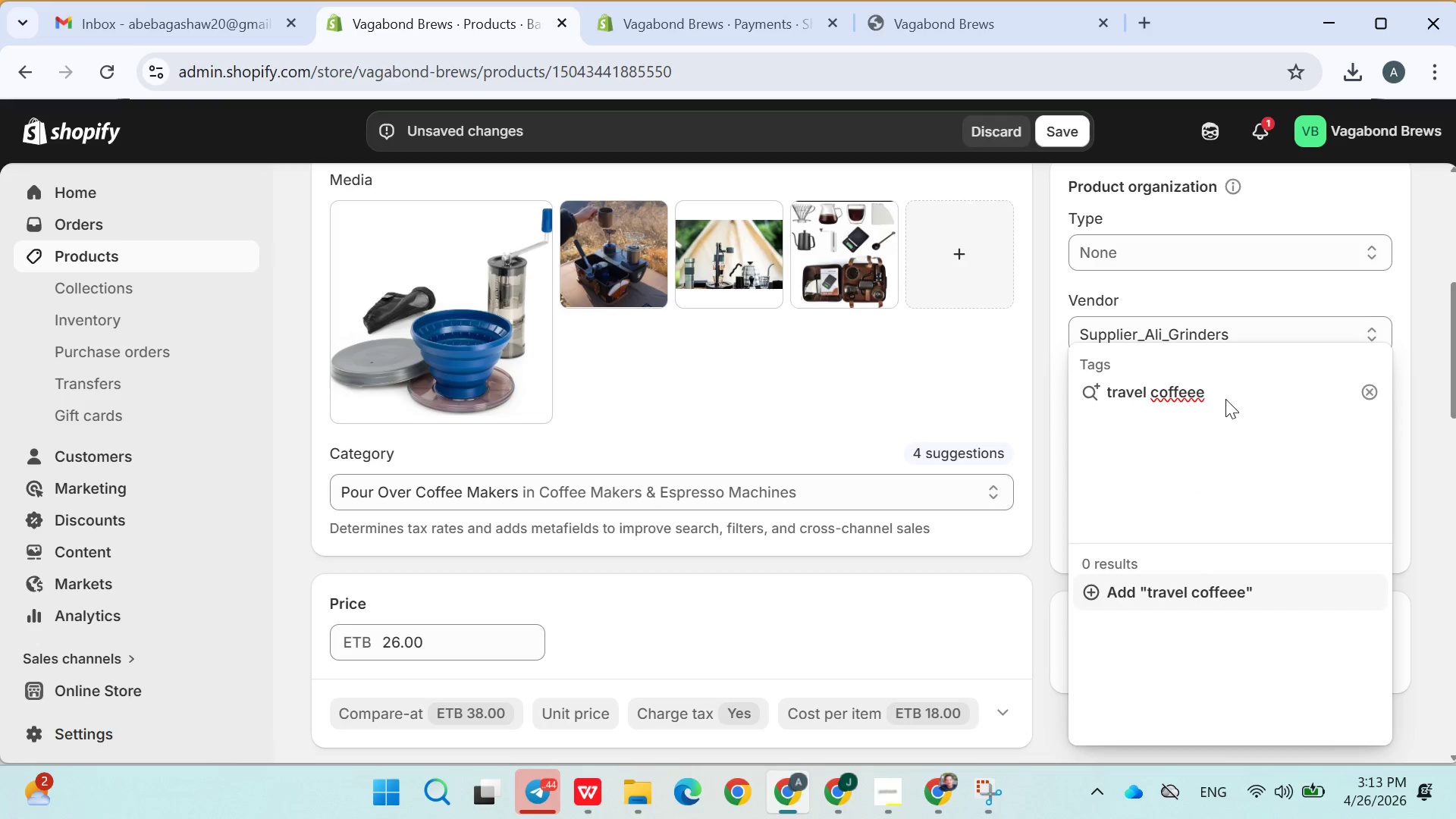 
key(Backspace)
 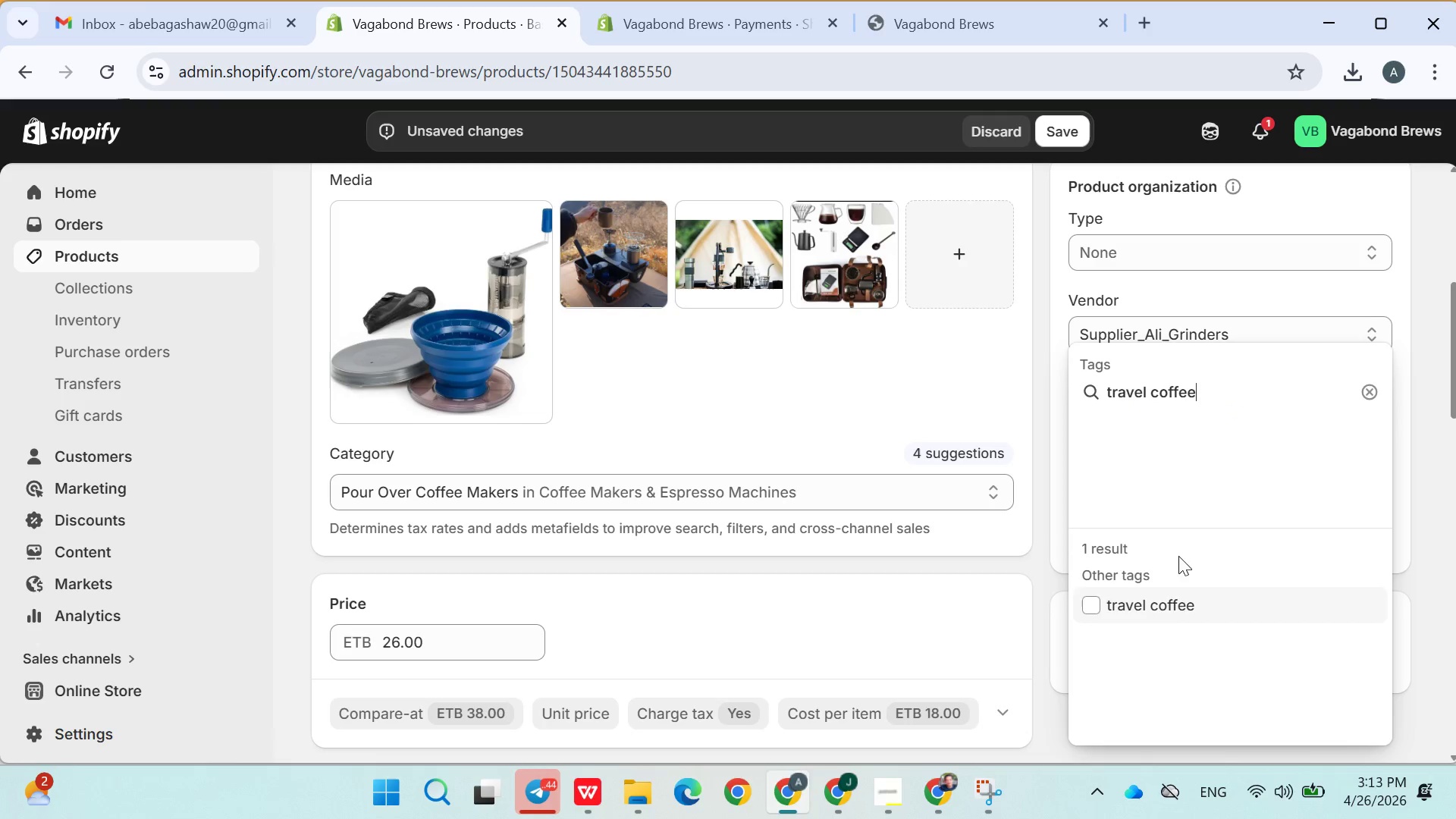 
left_click([1166, 604])
 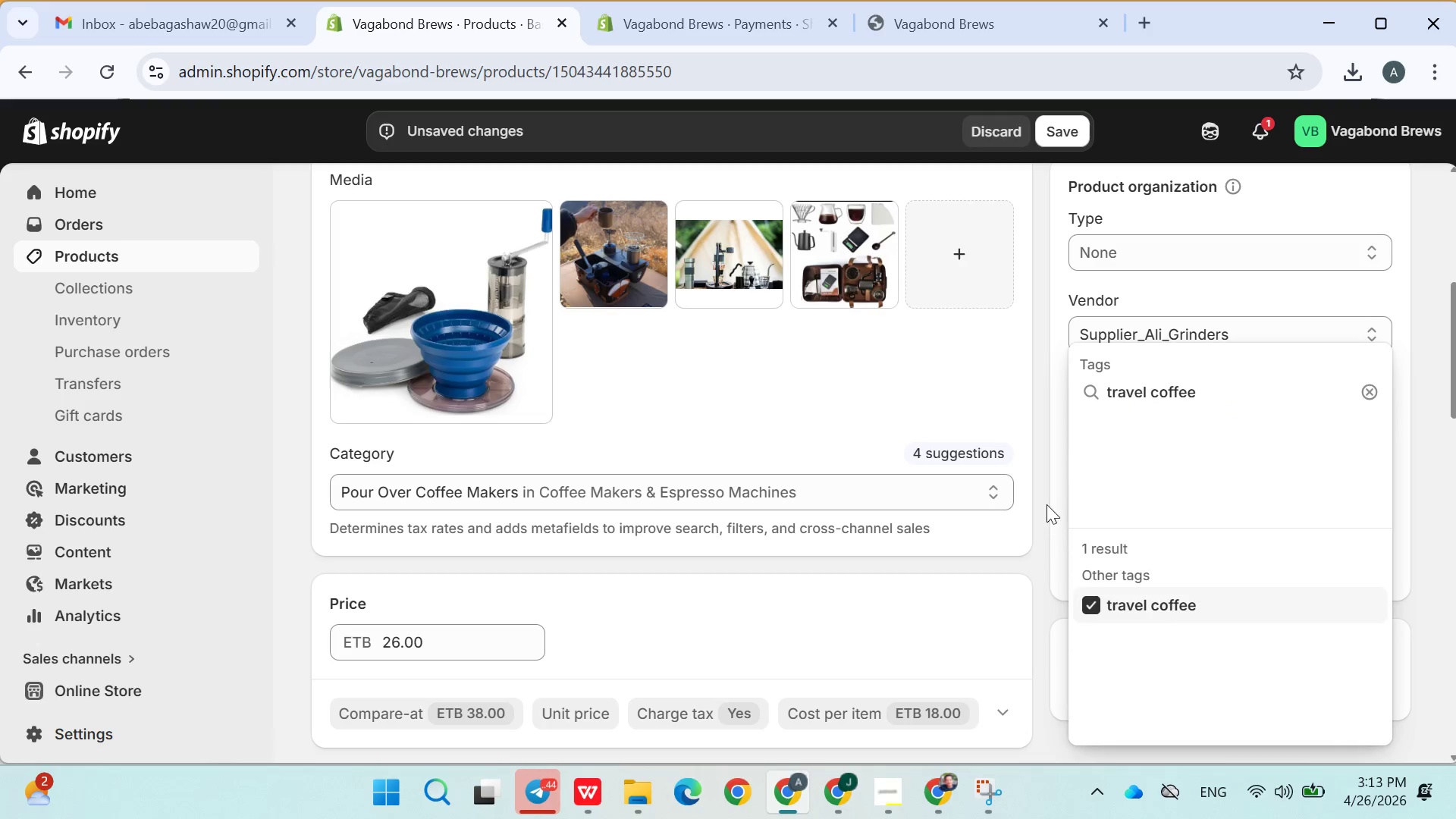 
left_click([1046, 498])
 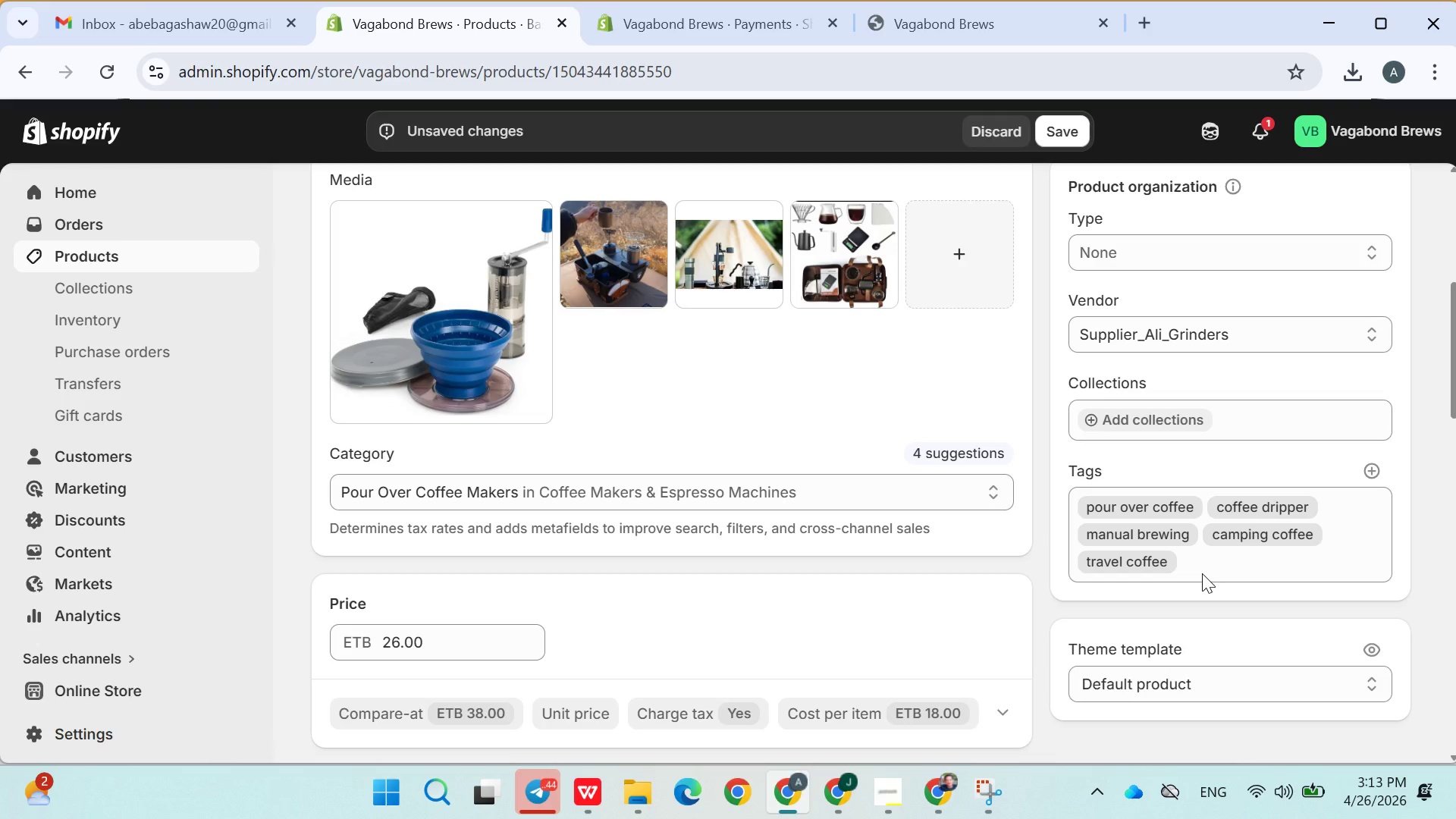 
wait(8.94)
 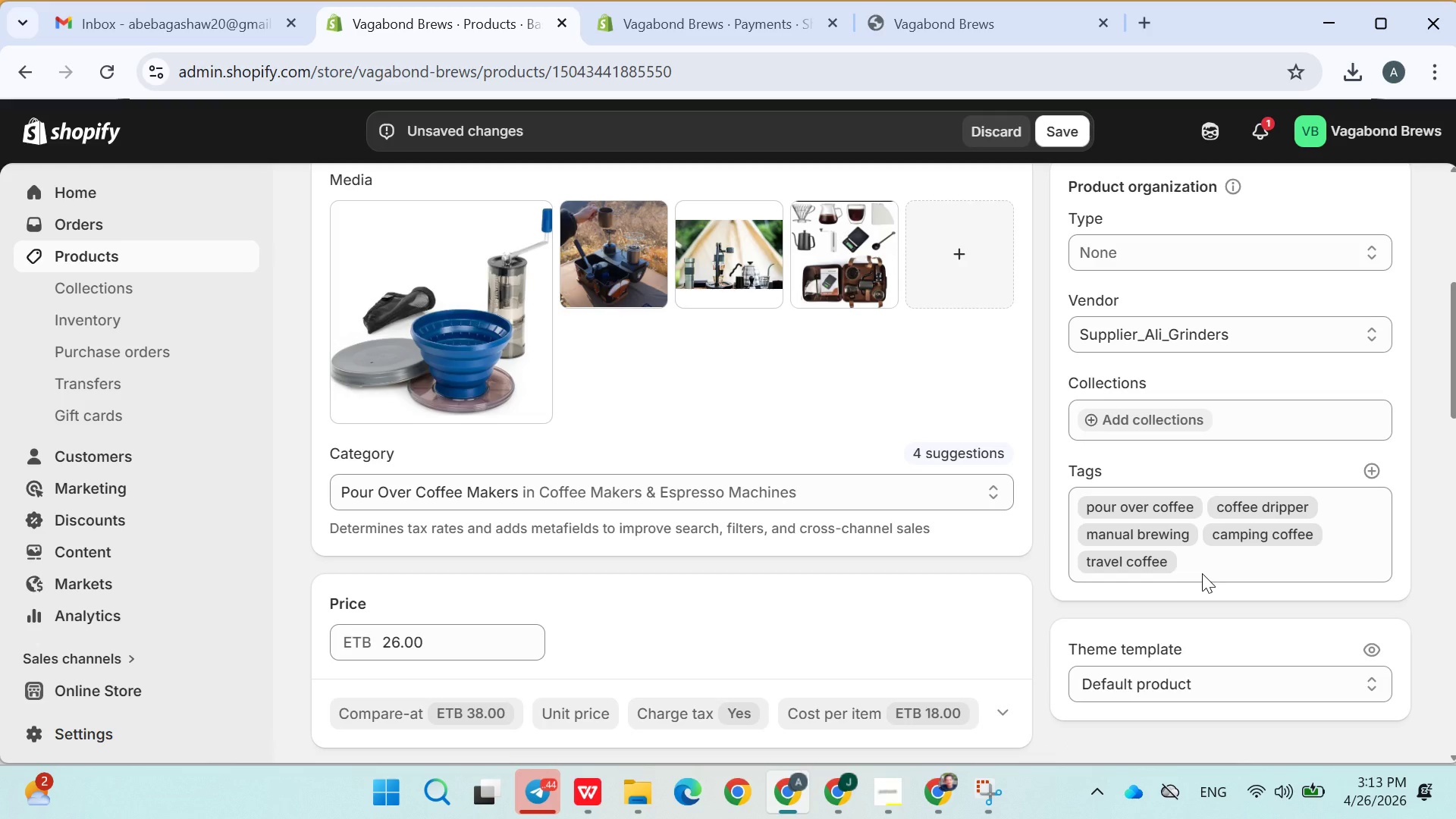 
left_click([1160, 563])
 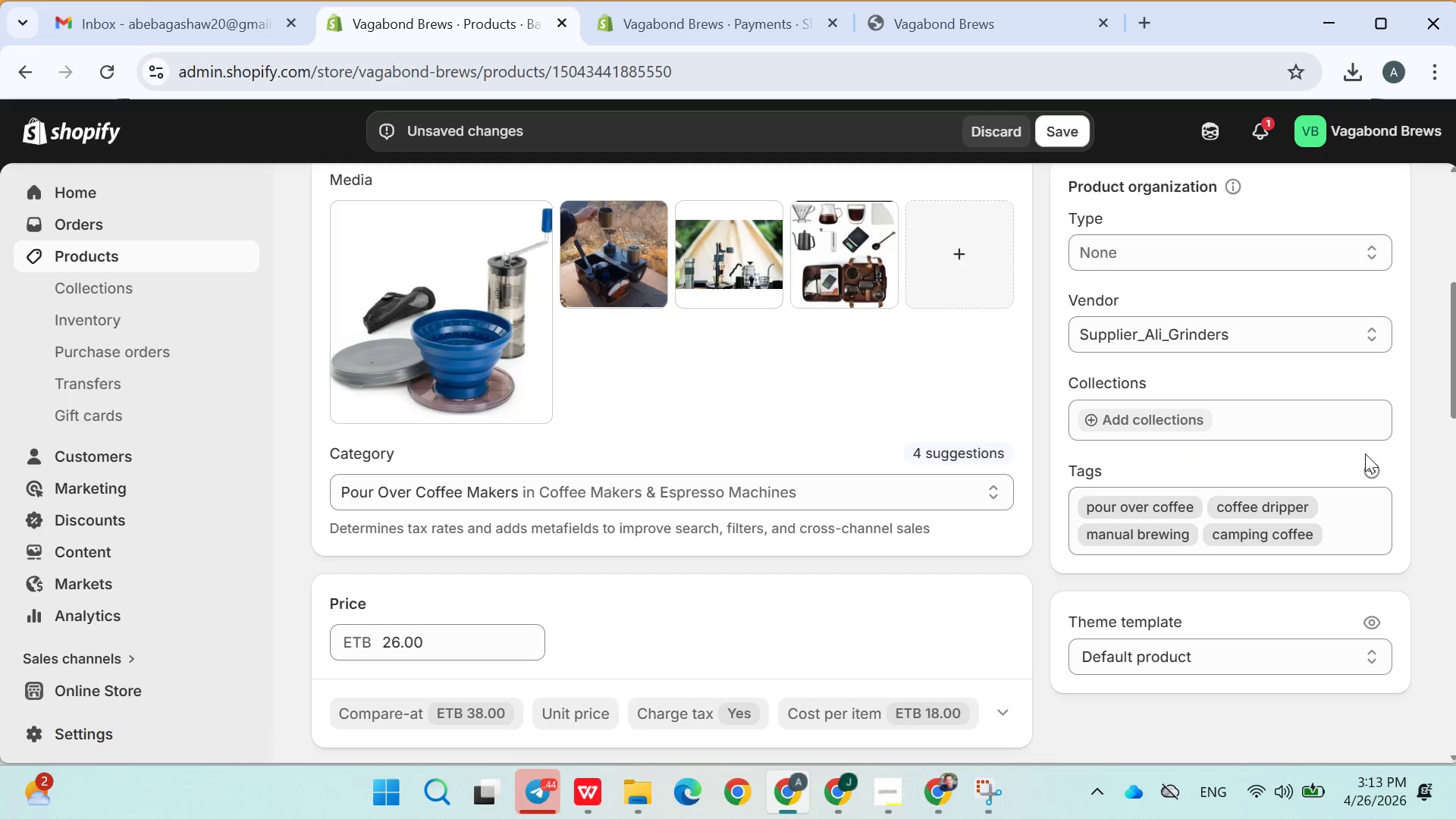 
left_click([1369, 472])
 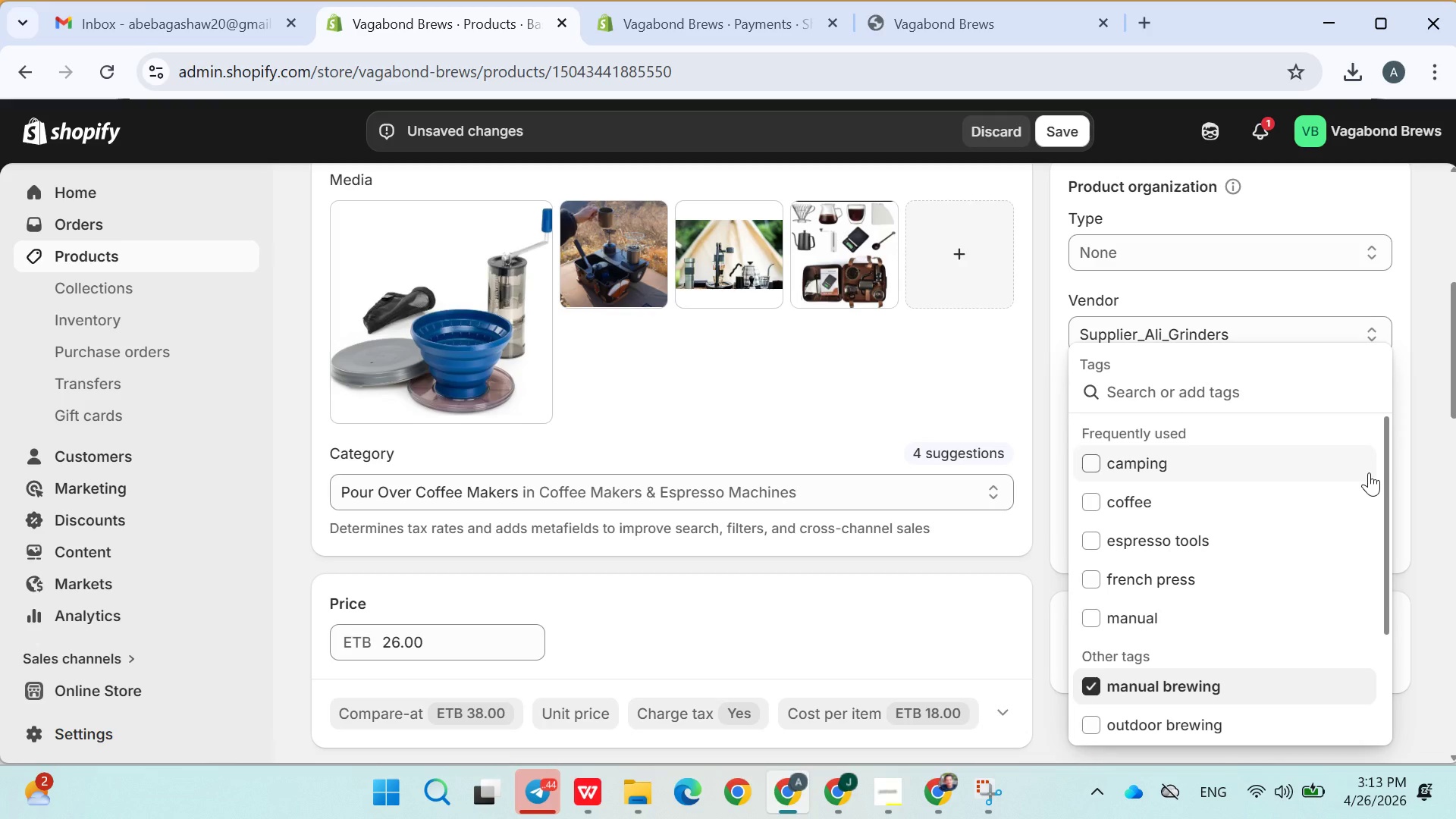 
type(travl)
key(Backspace)
type(el coffee gear)
 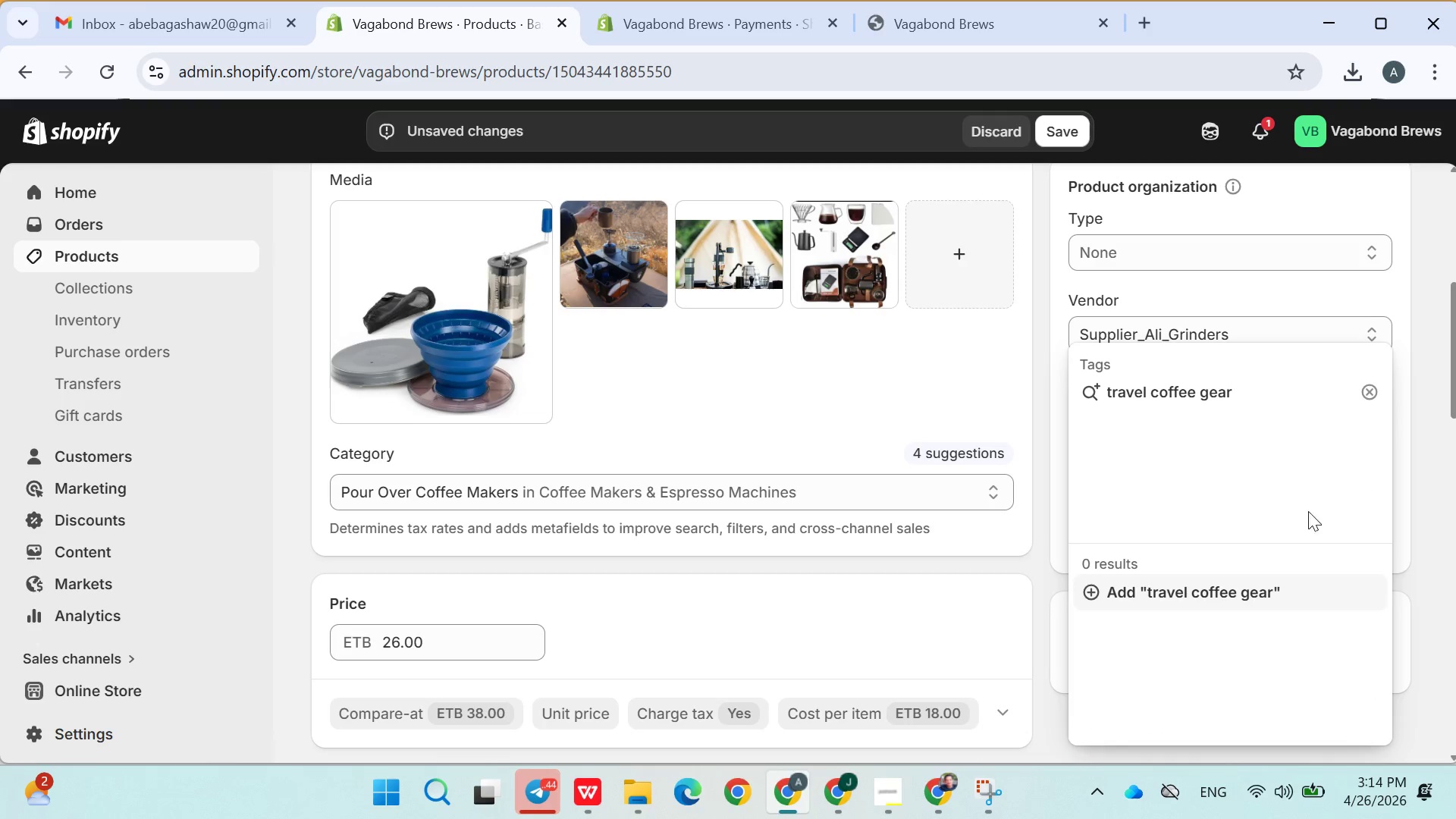 
left_click([1228, 584])
 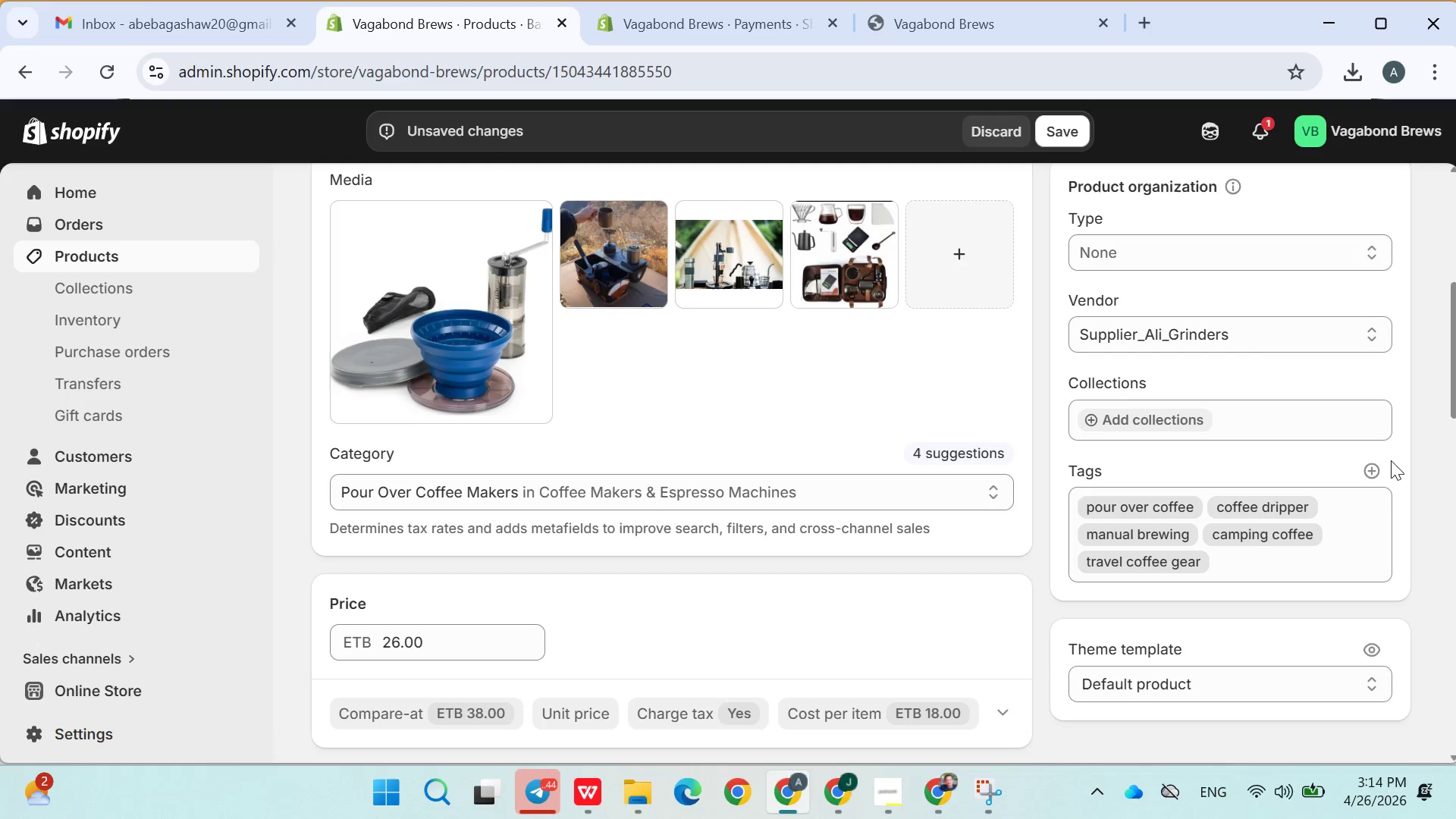 
left_click([1378, 467])
 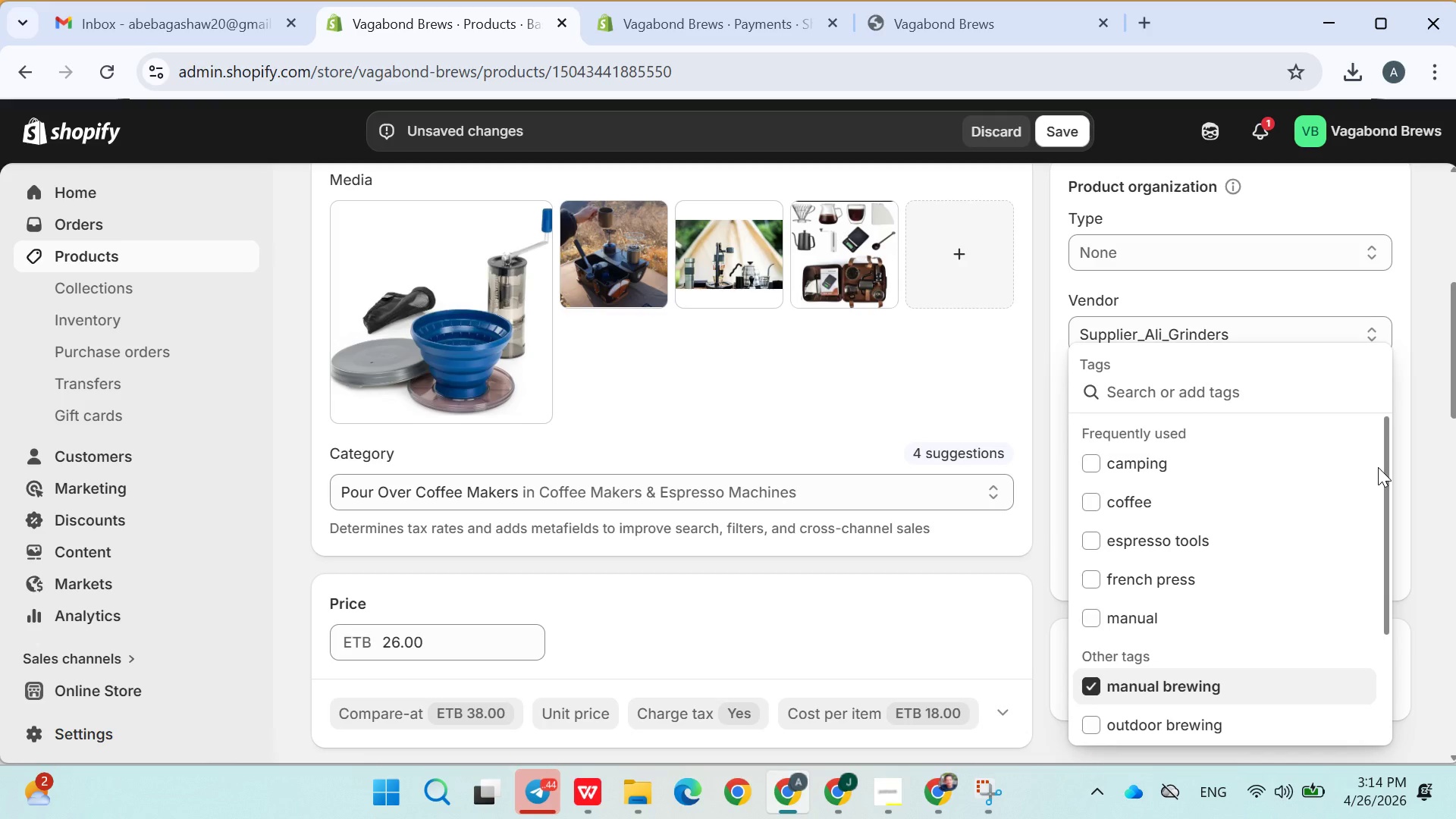 
type(outdoor coffee)
 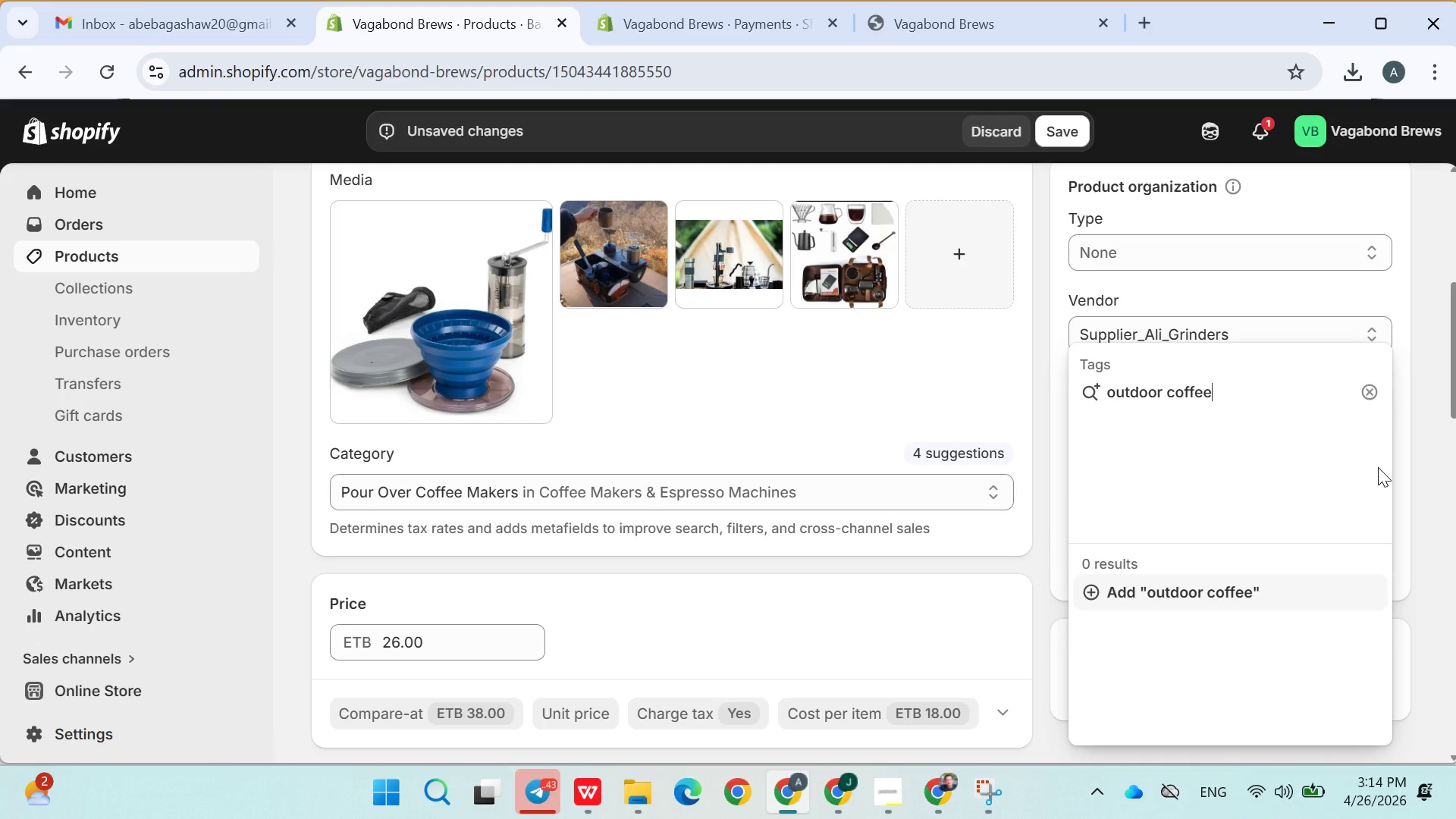 
key(Enter)
 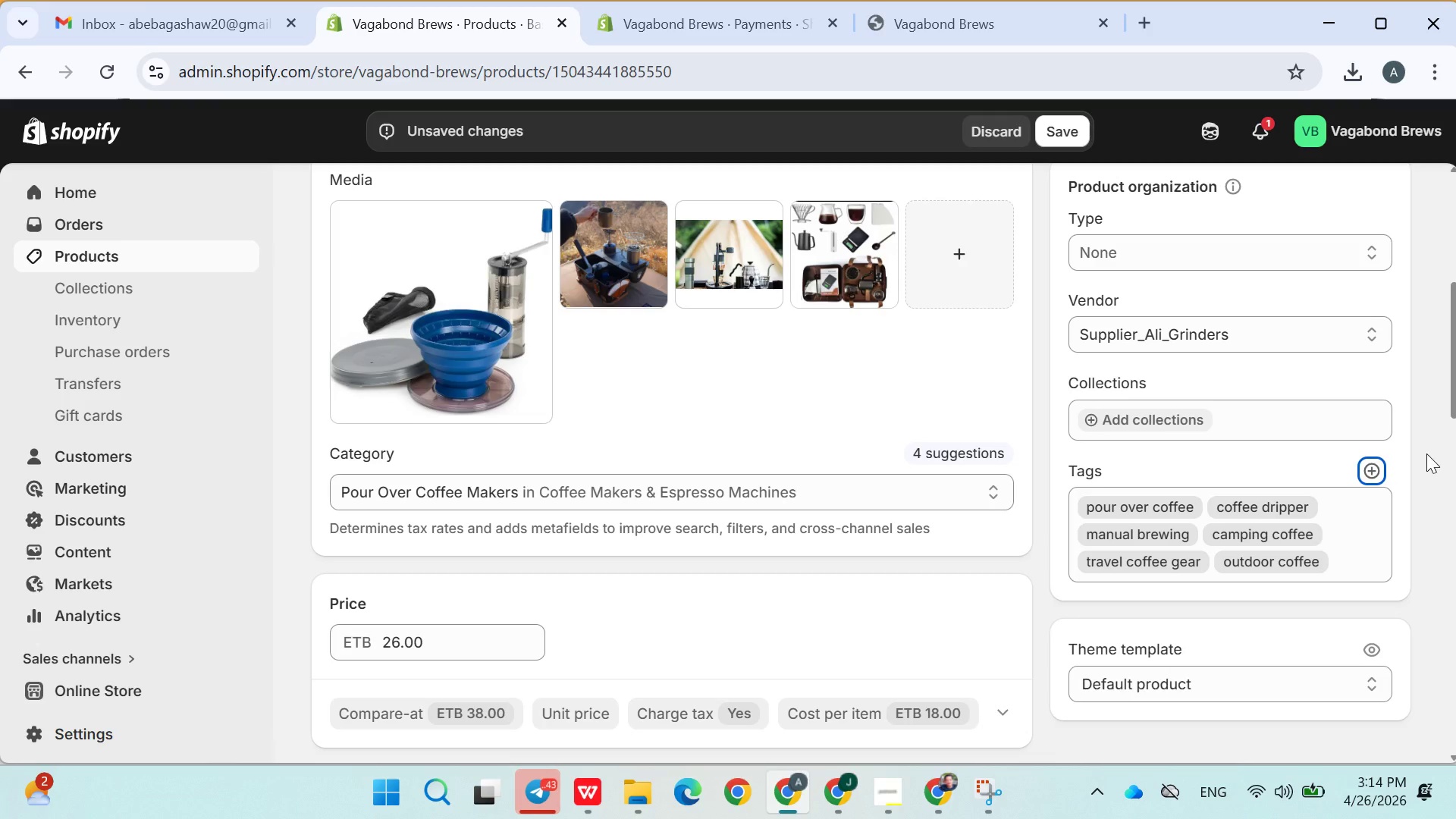 
left_click([1362, 463])
 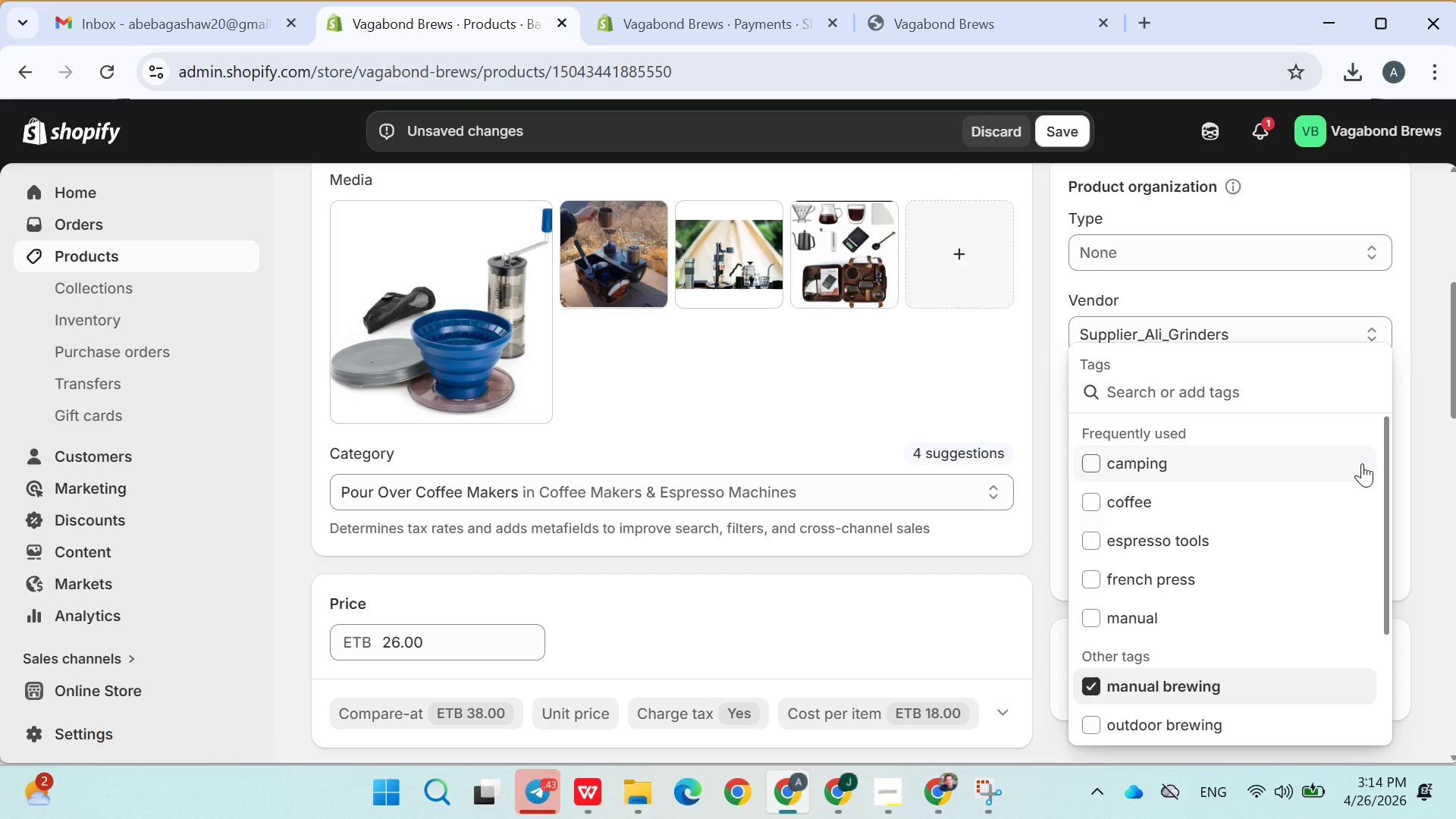 
wait(5.41)
 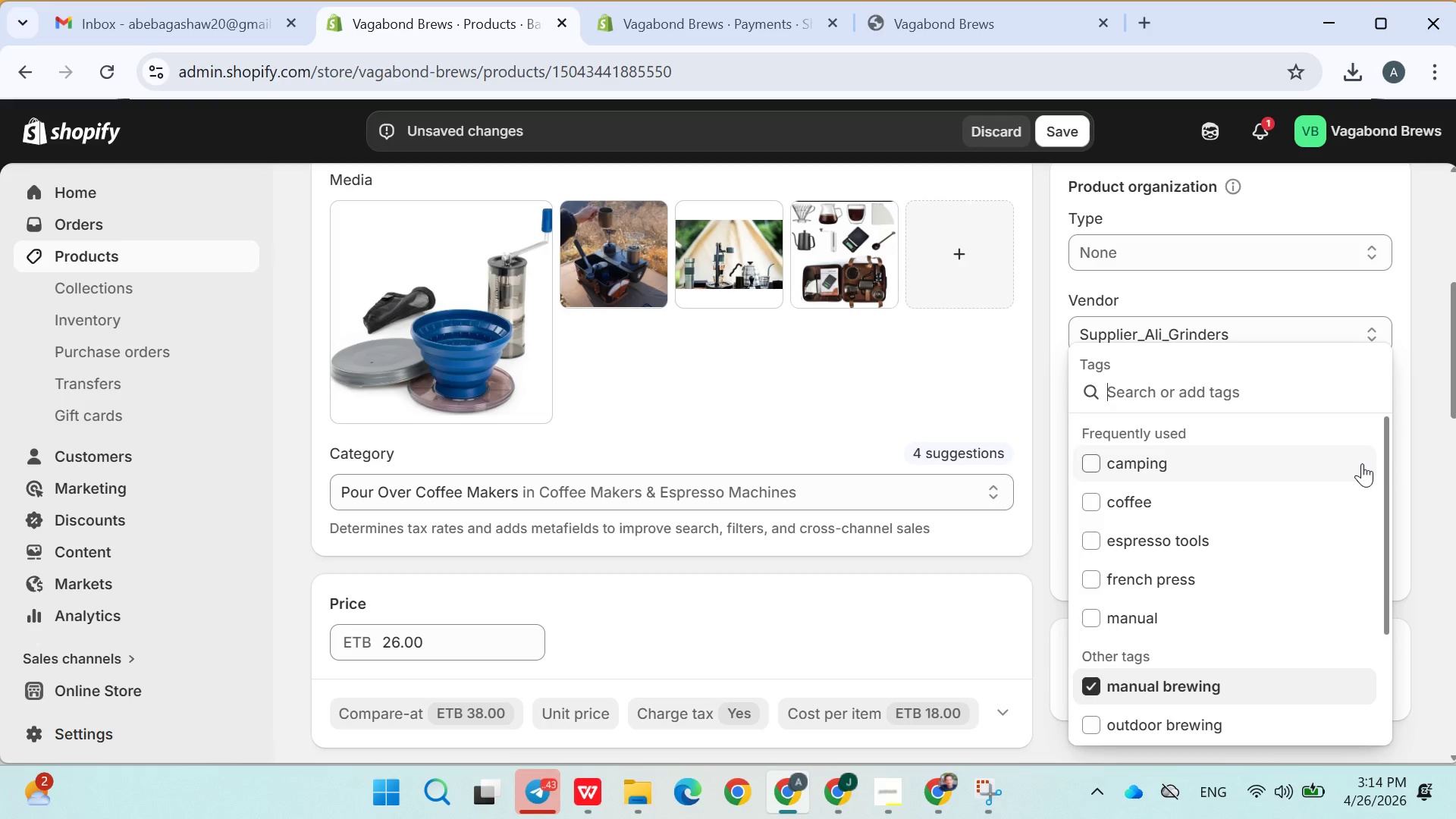 
type(filter coffee)
 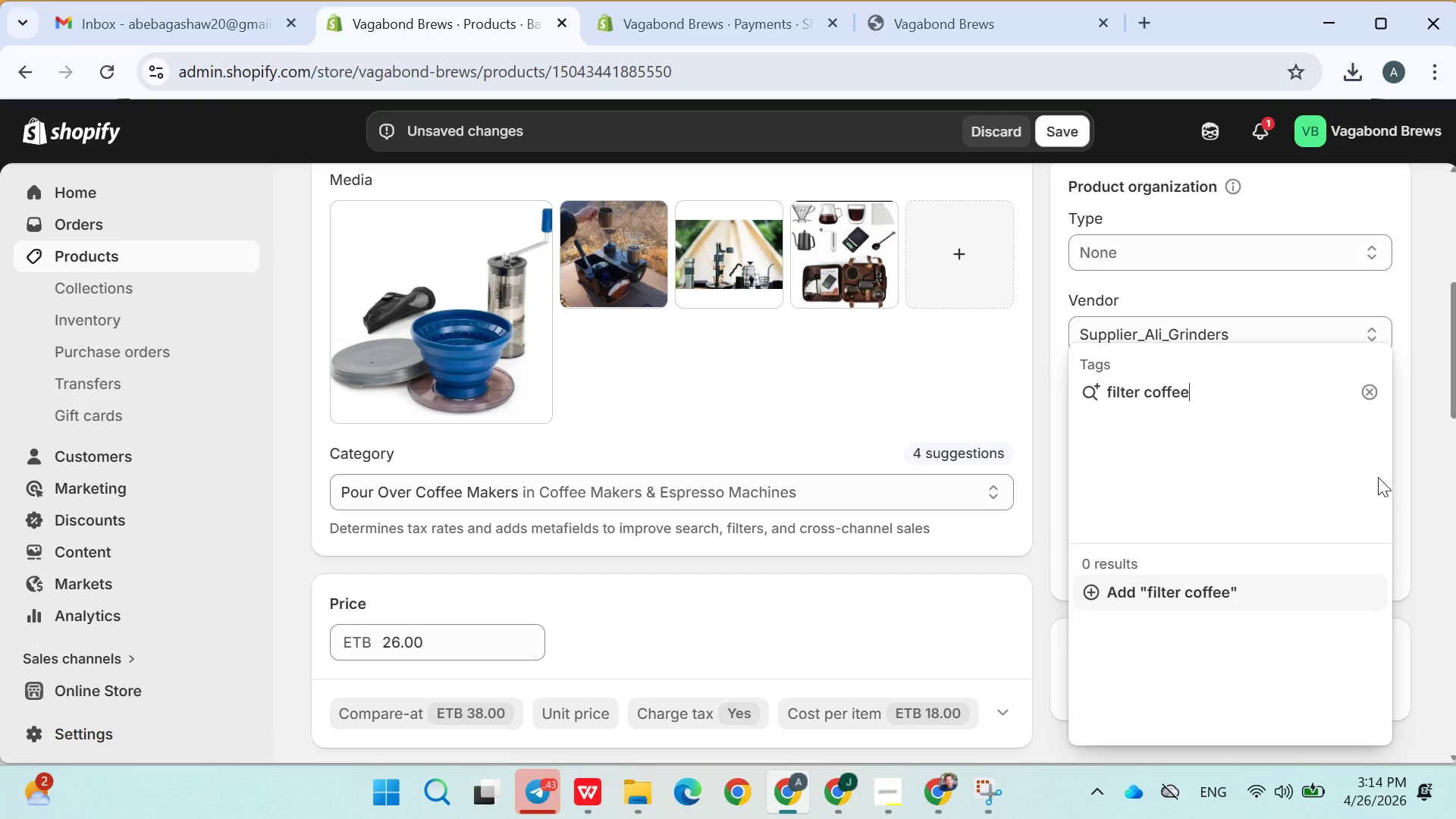 
left_click([1202, 586])
 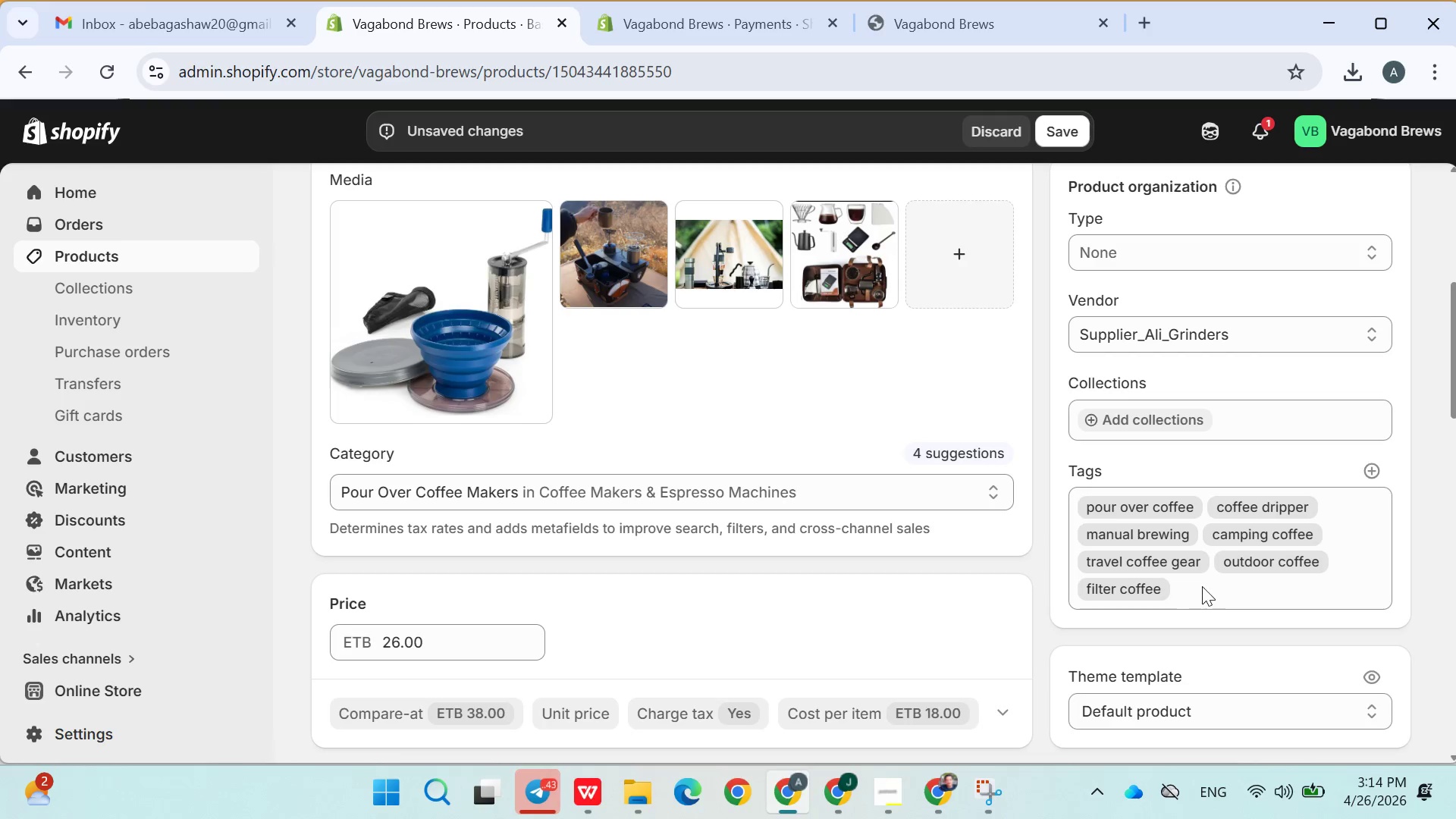 
type(bre)
 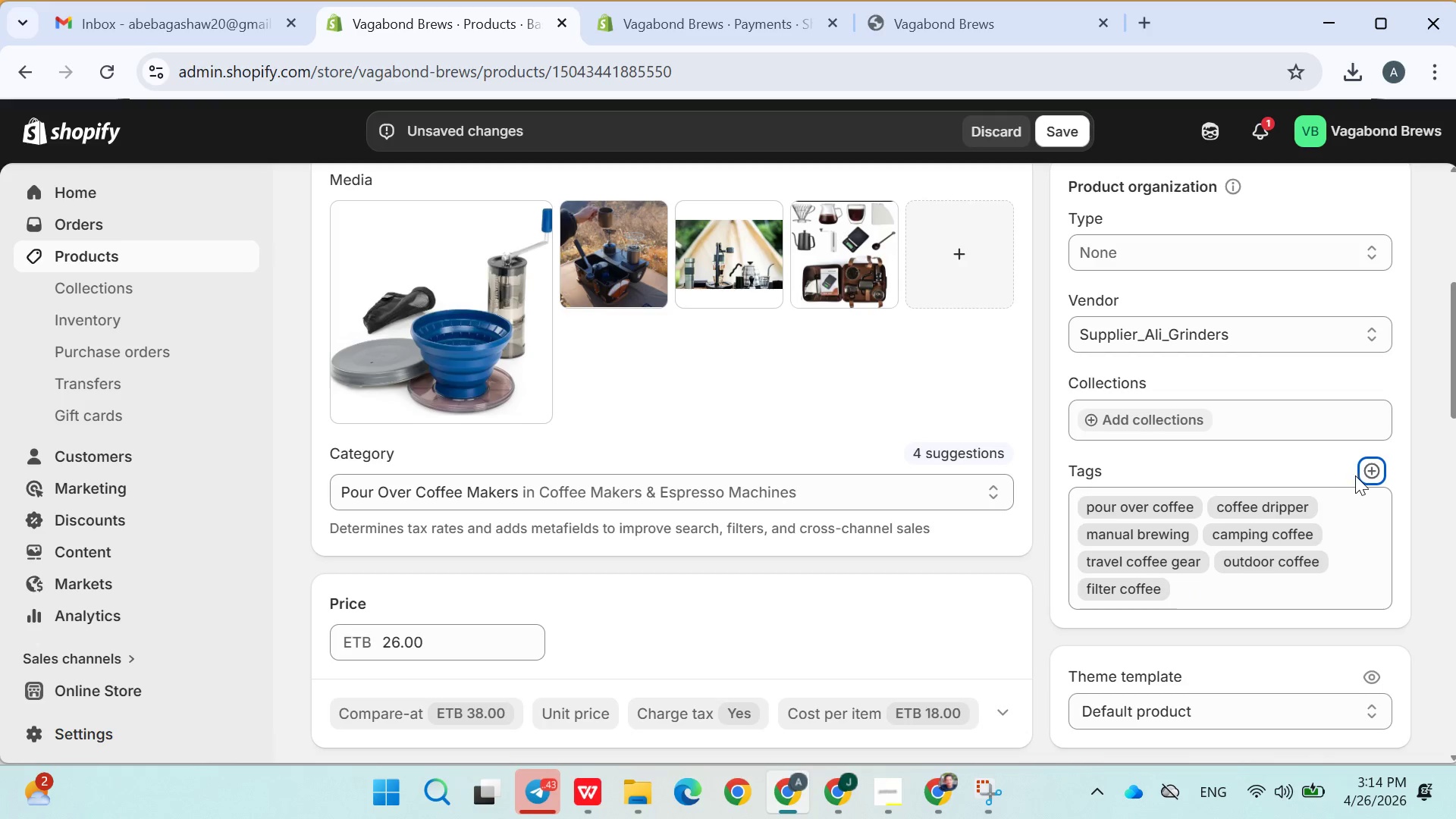 
left_click([1372, 471])
 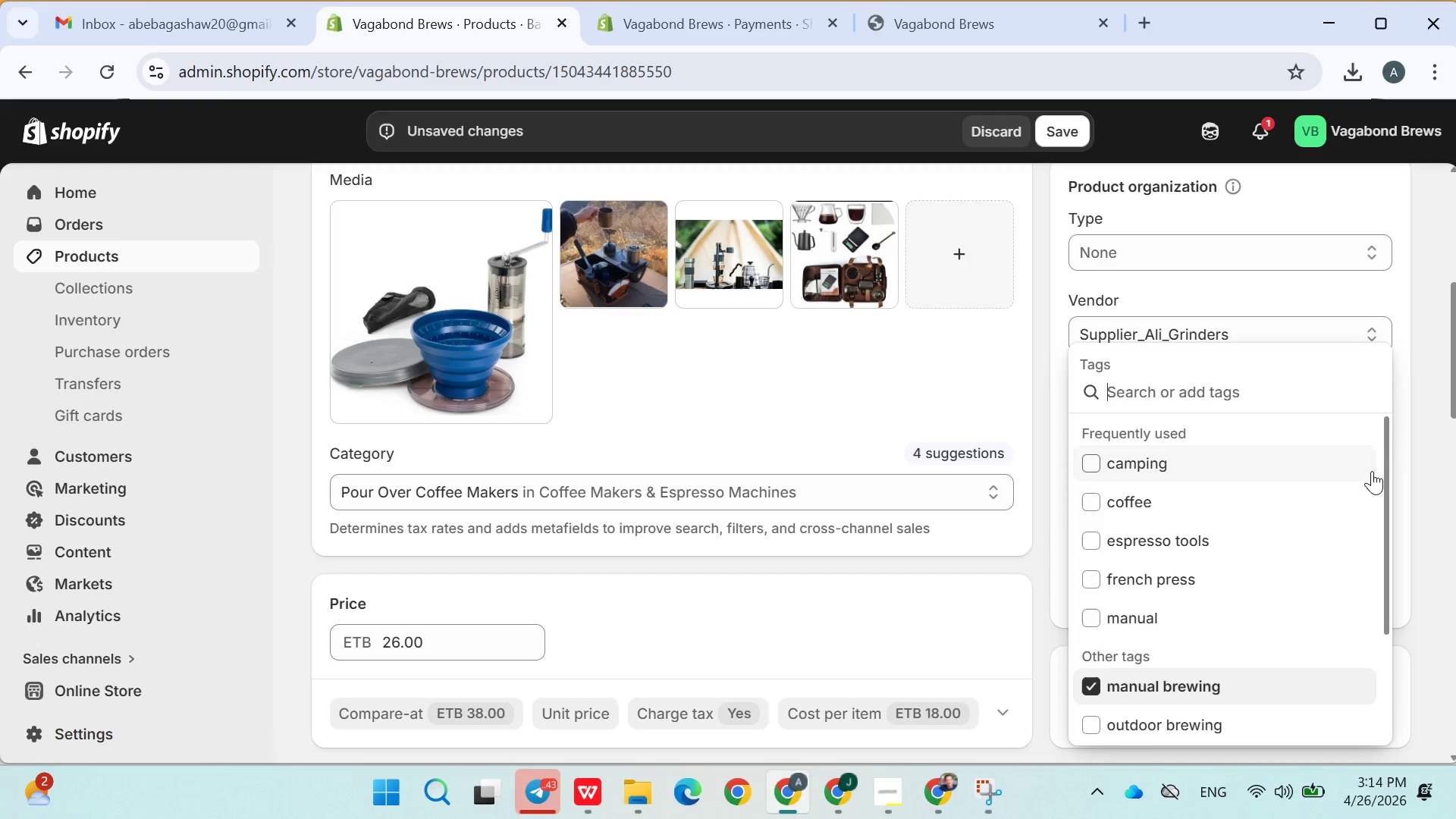 
type(brewing kit)
 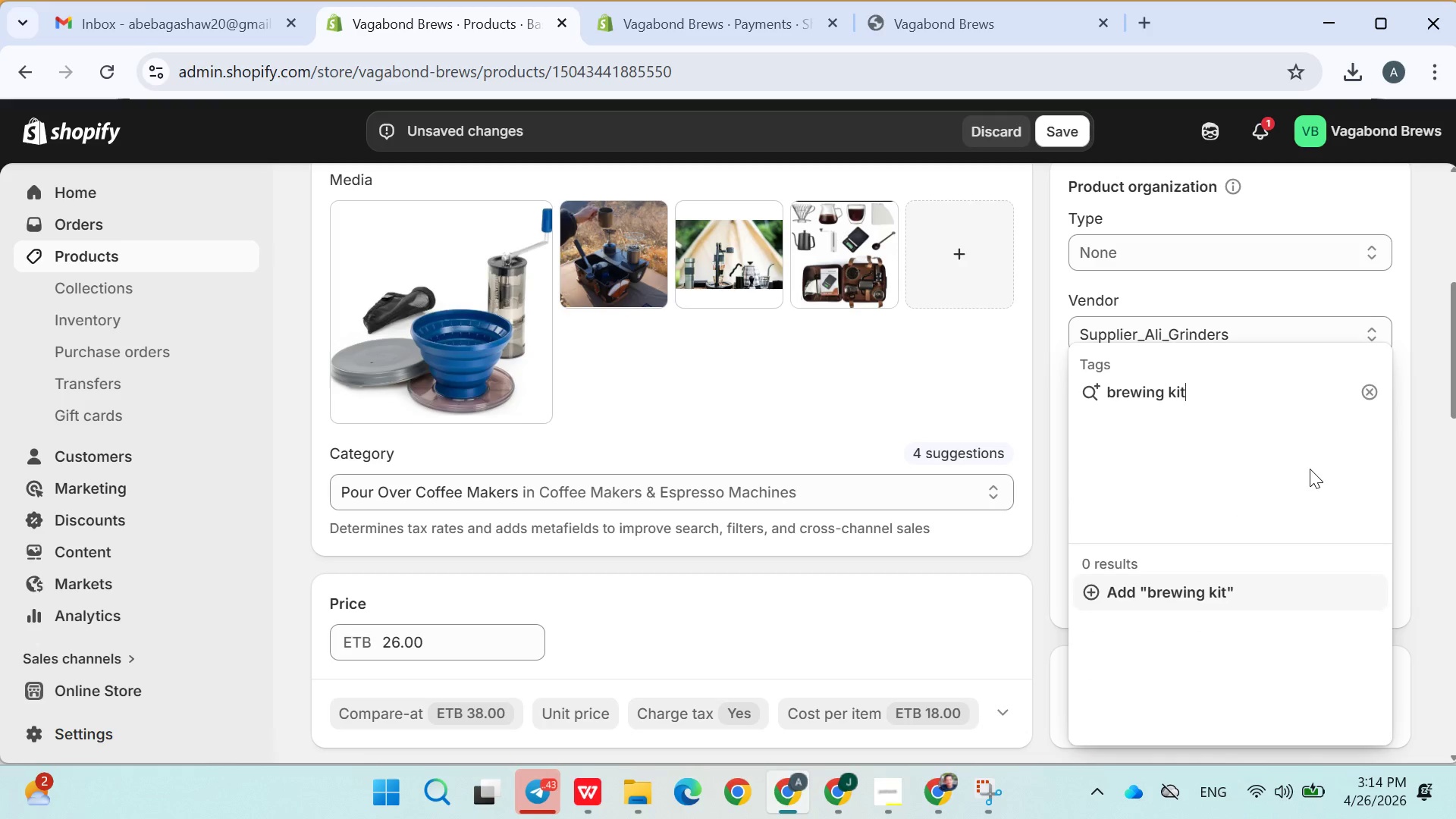 
left_click([1200, 596])
 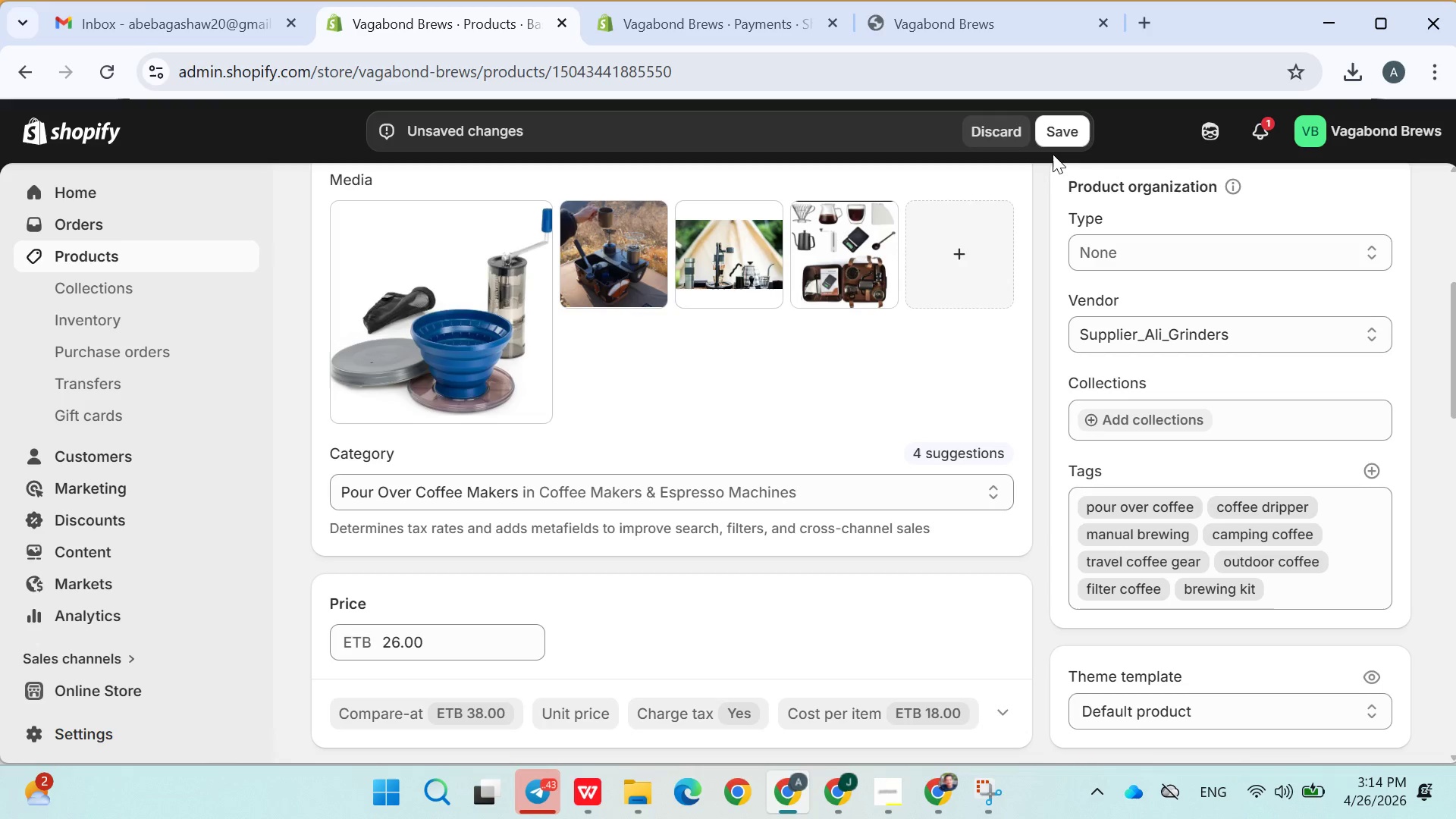 
mouse_move([990, 372])
 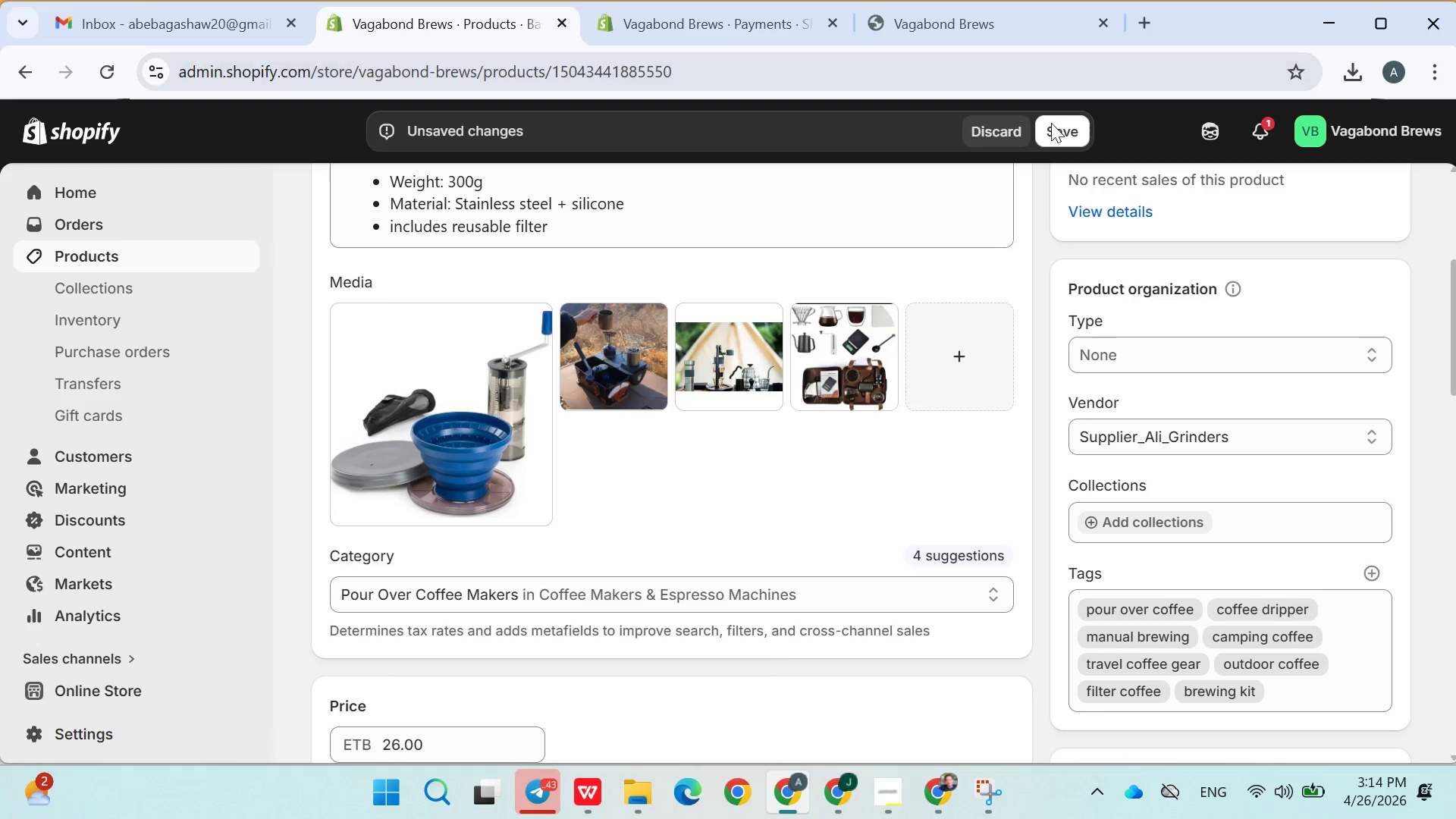 
left_click([1052, 126])
 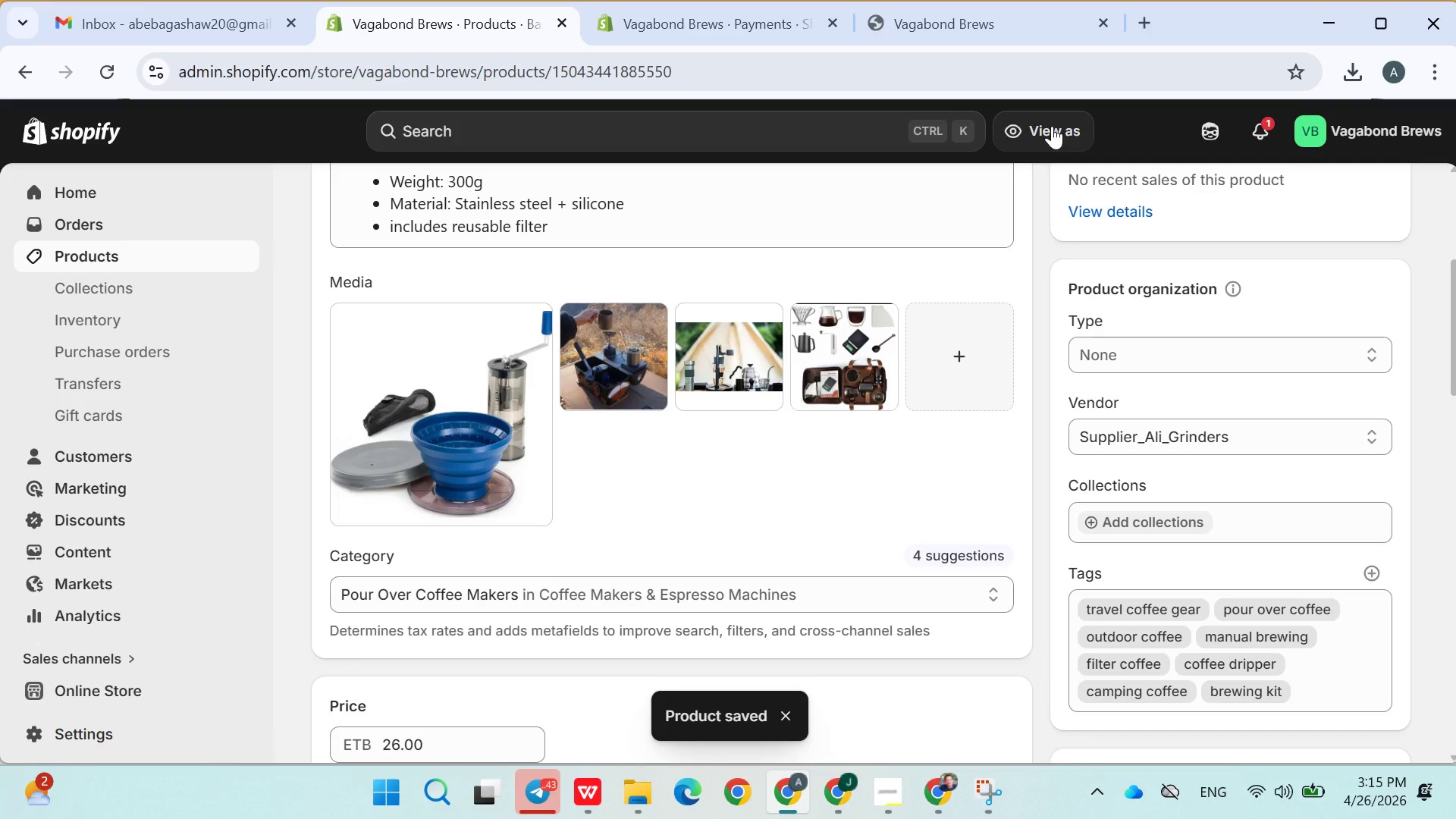 
wait(7.41)
 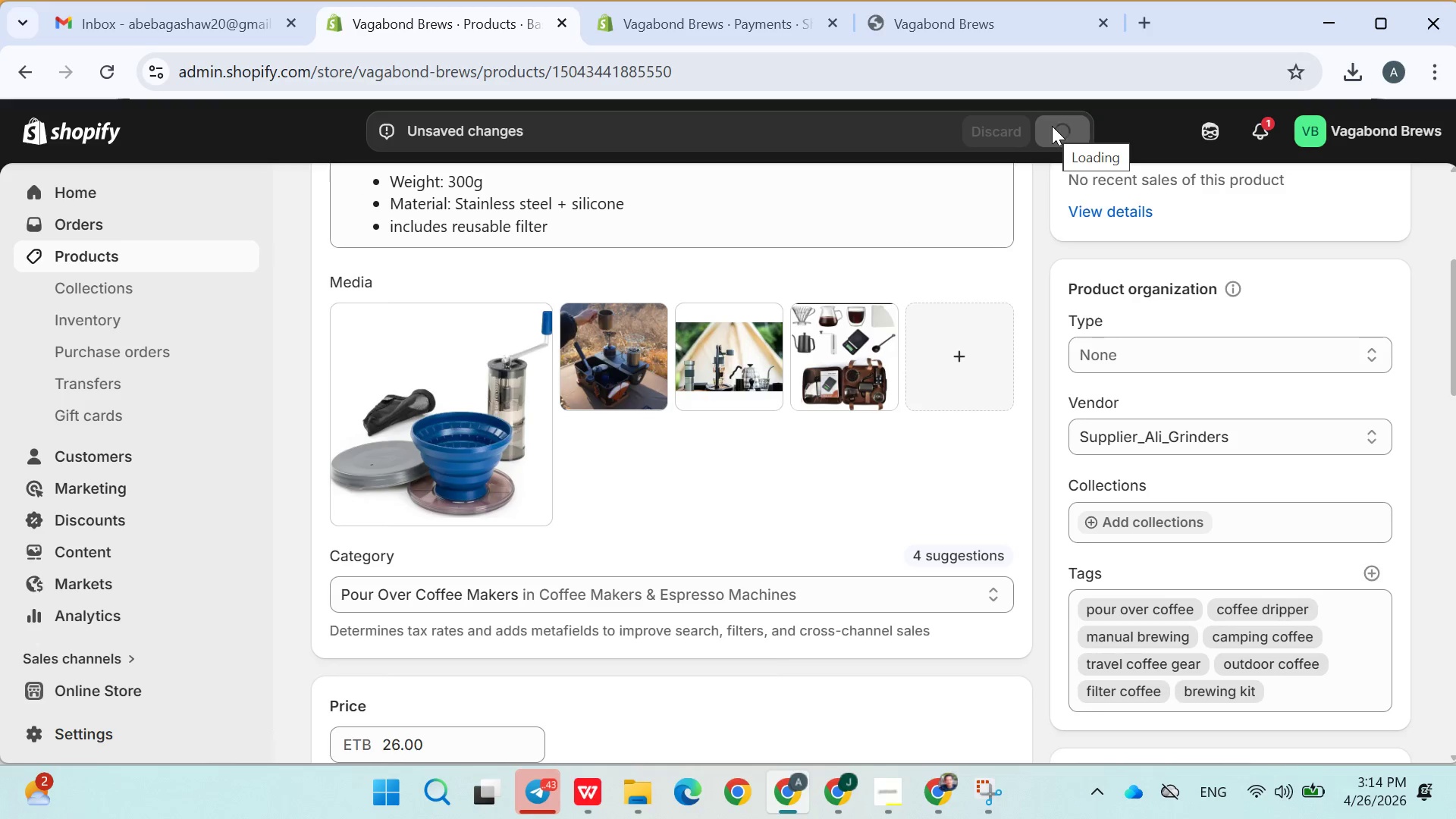 
left_click([111, 249])
 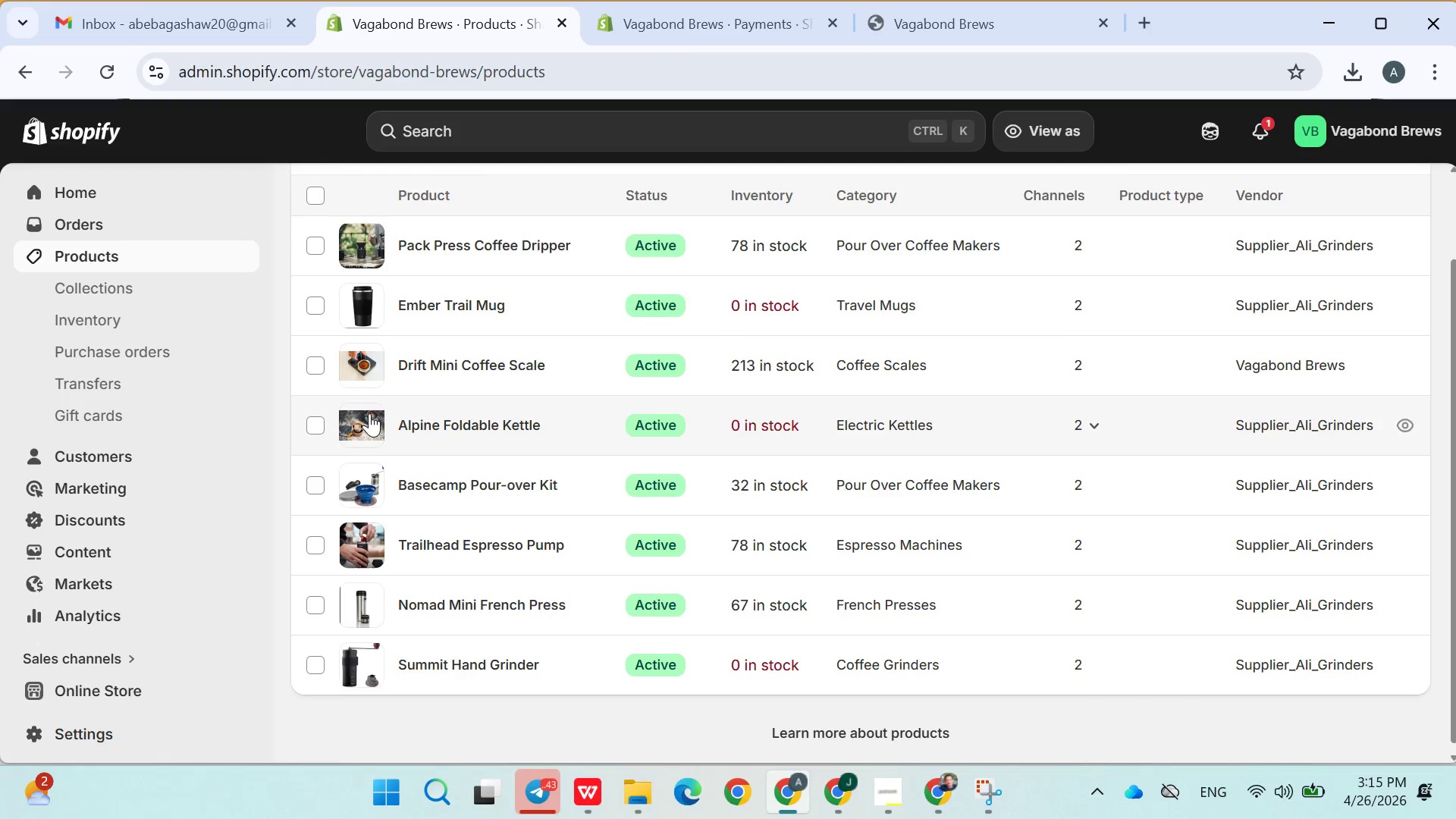 
left_click([464, 430])
 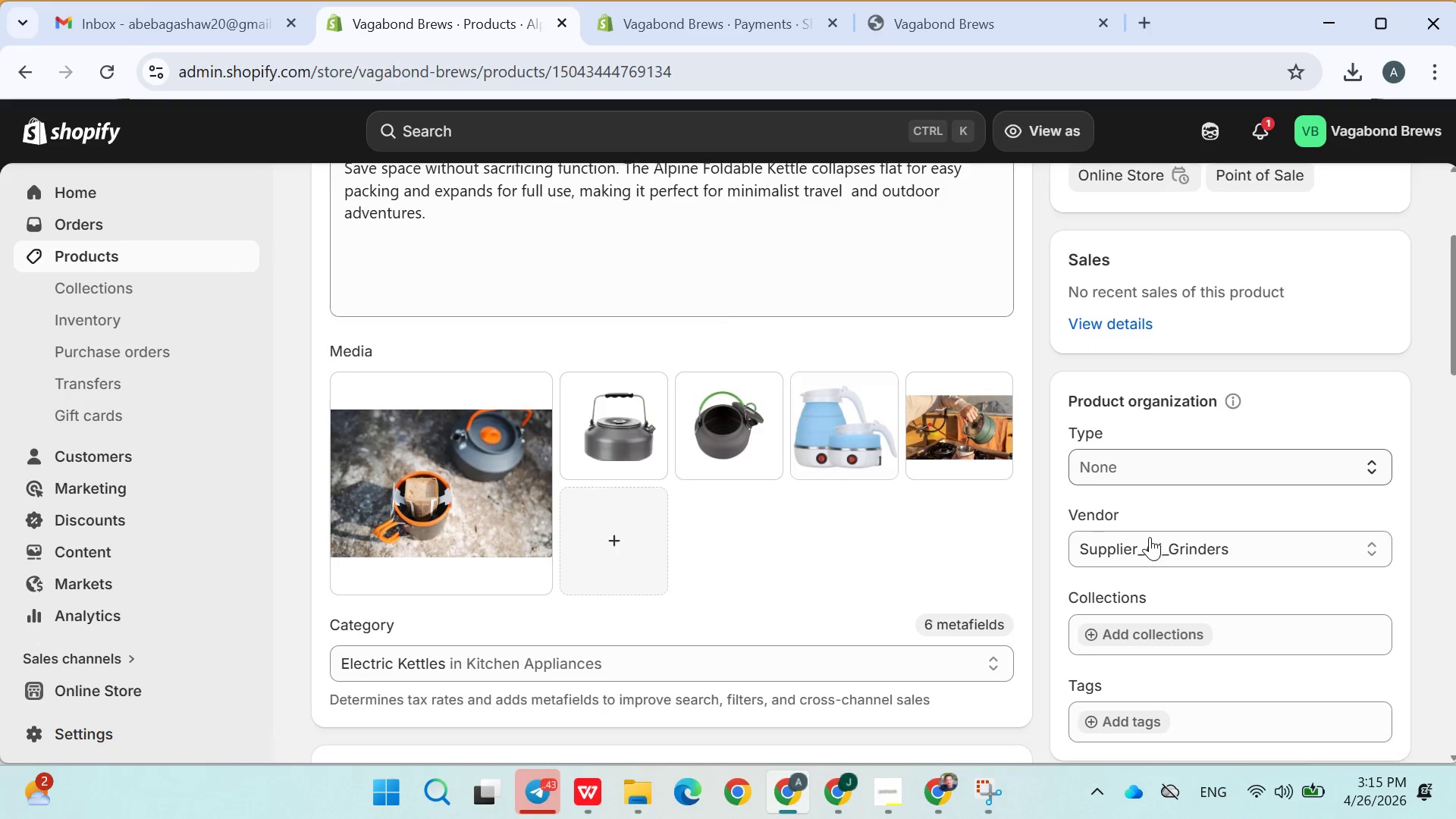 
wait(7.56)
 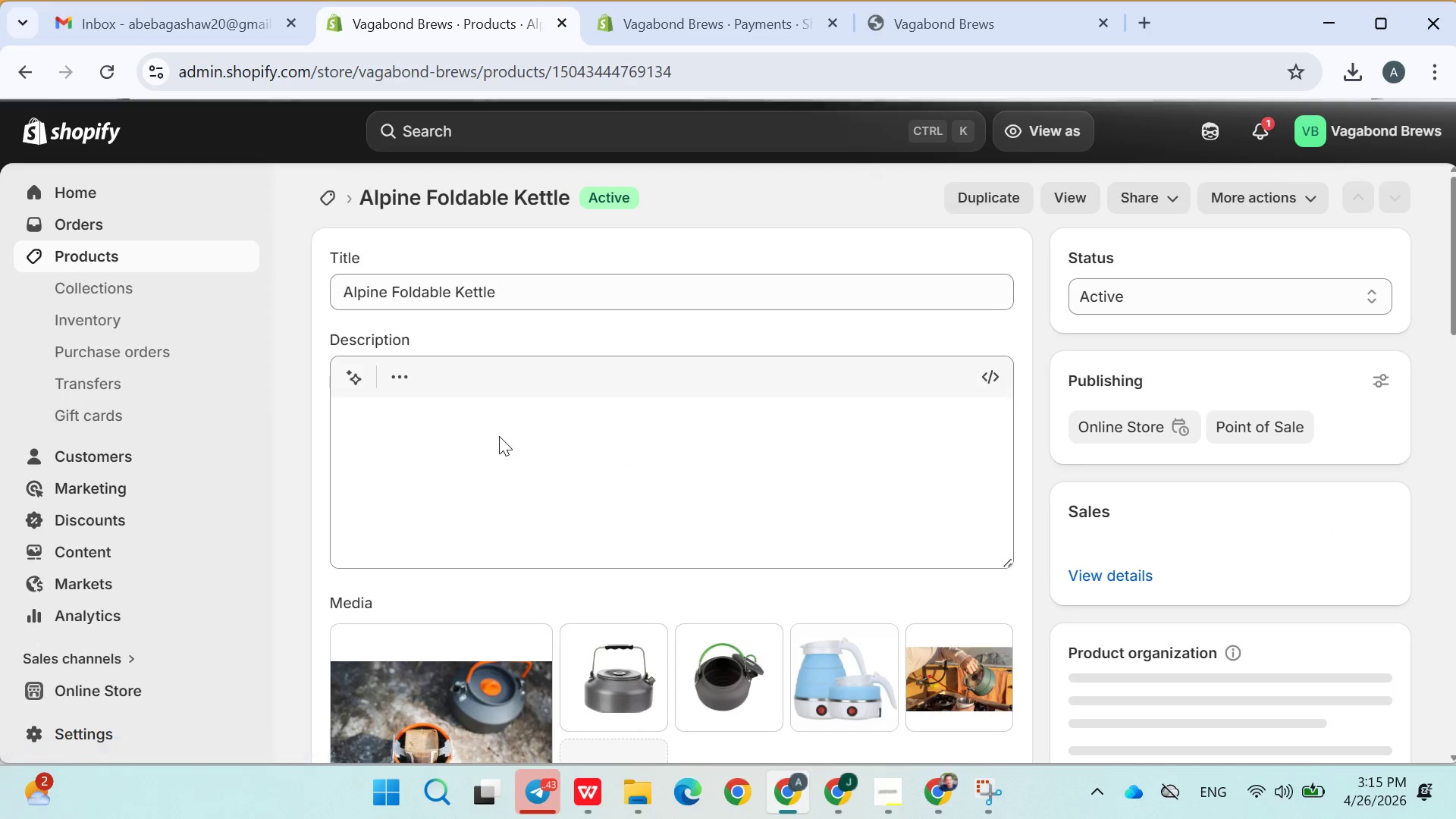 
left_click([1149, 523])
 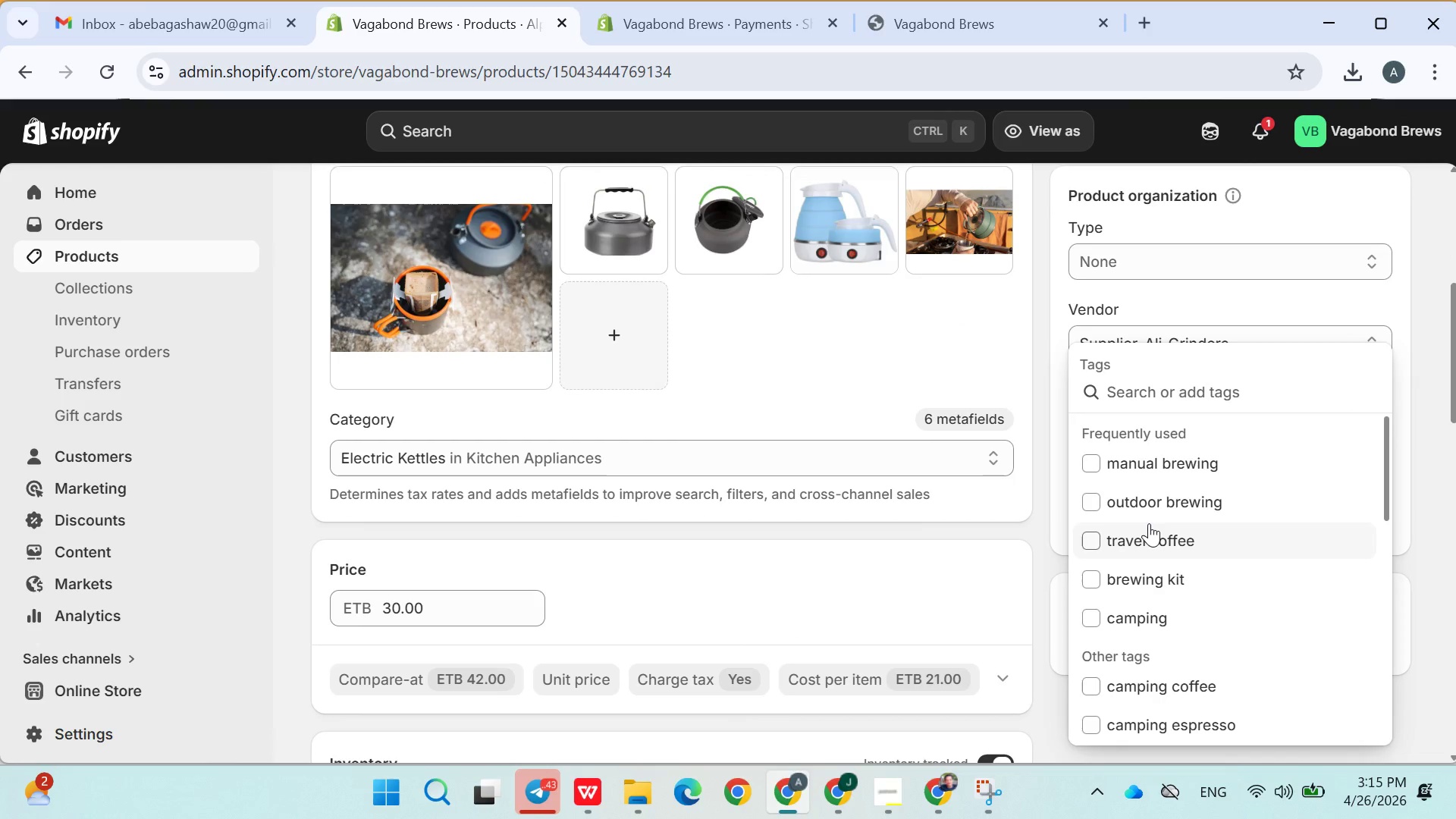 
type(camping )
 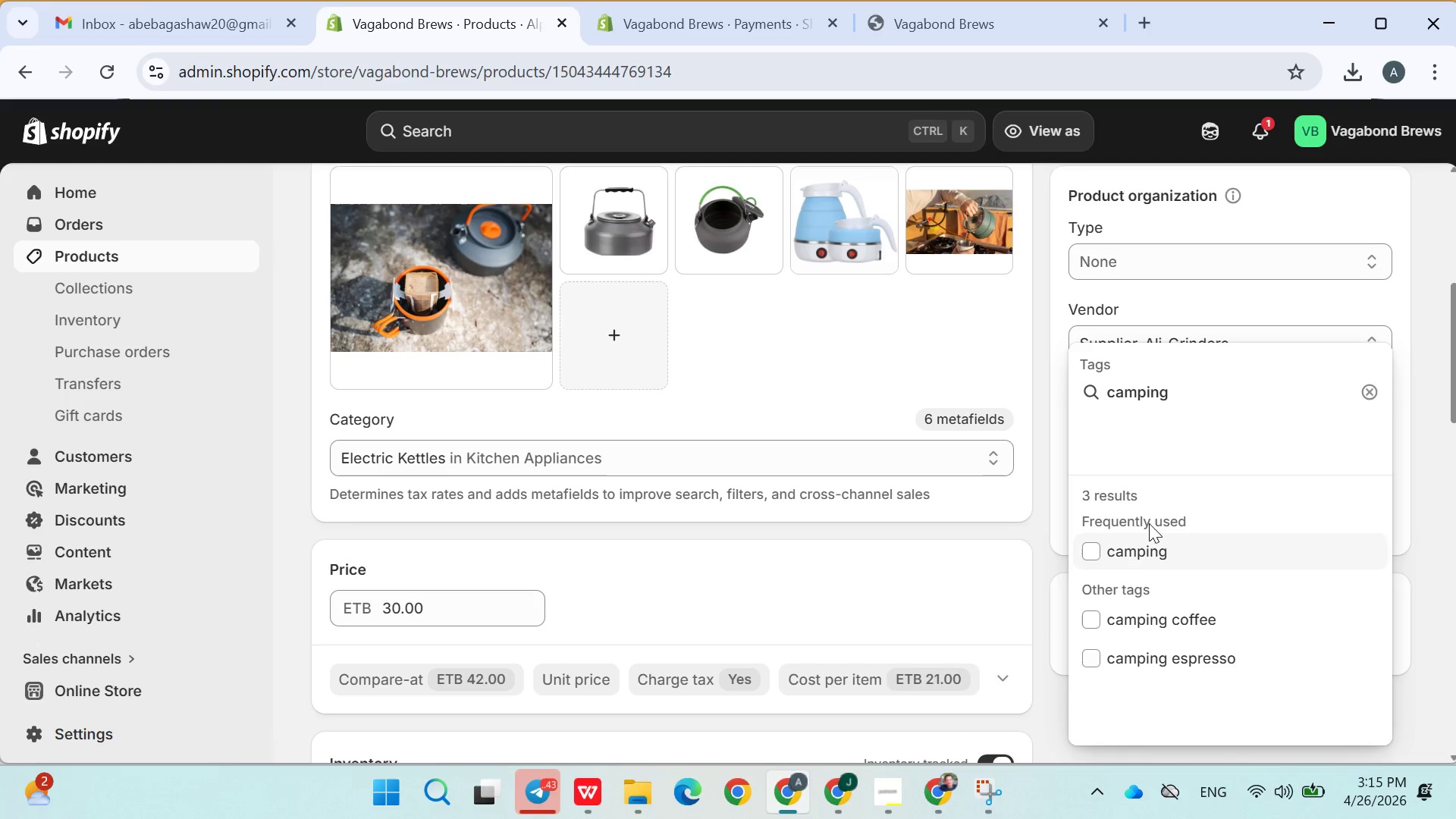 
type(kettle)
 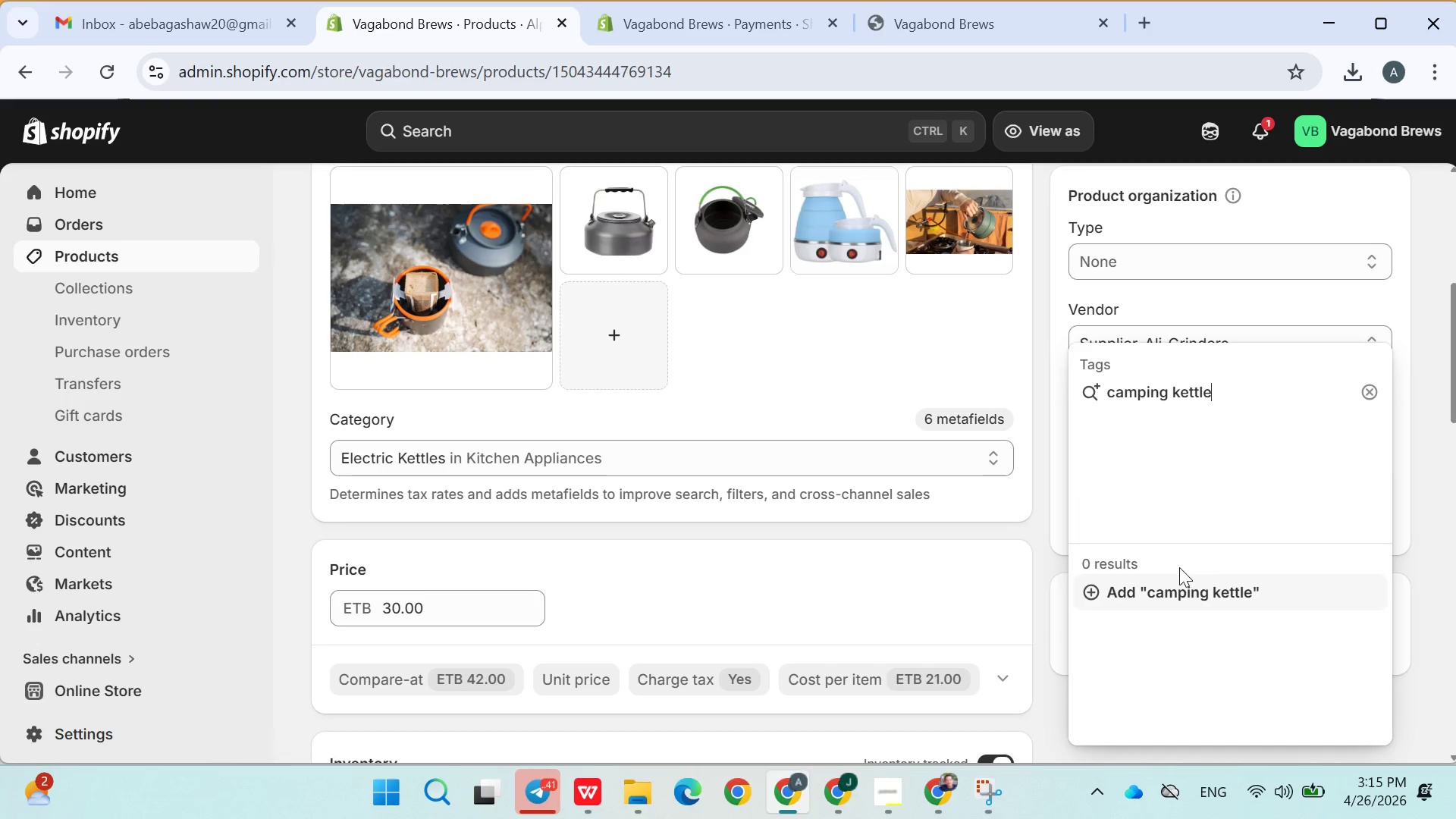 
left_click([1206, 592])
 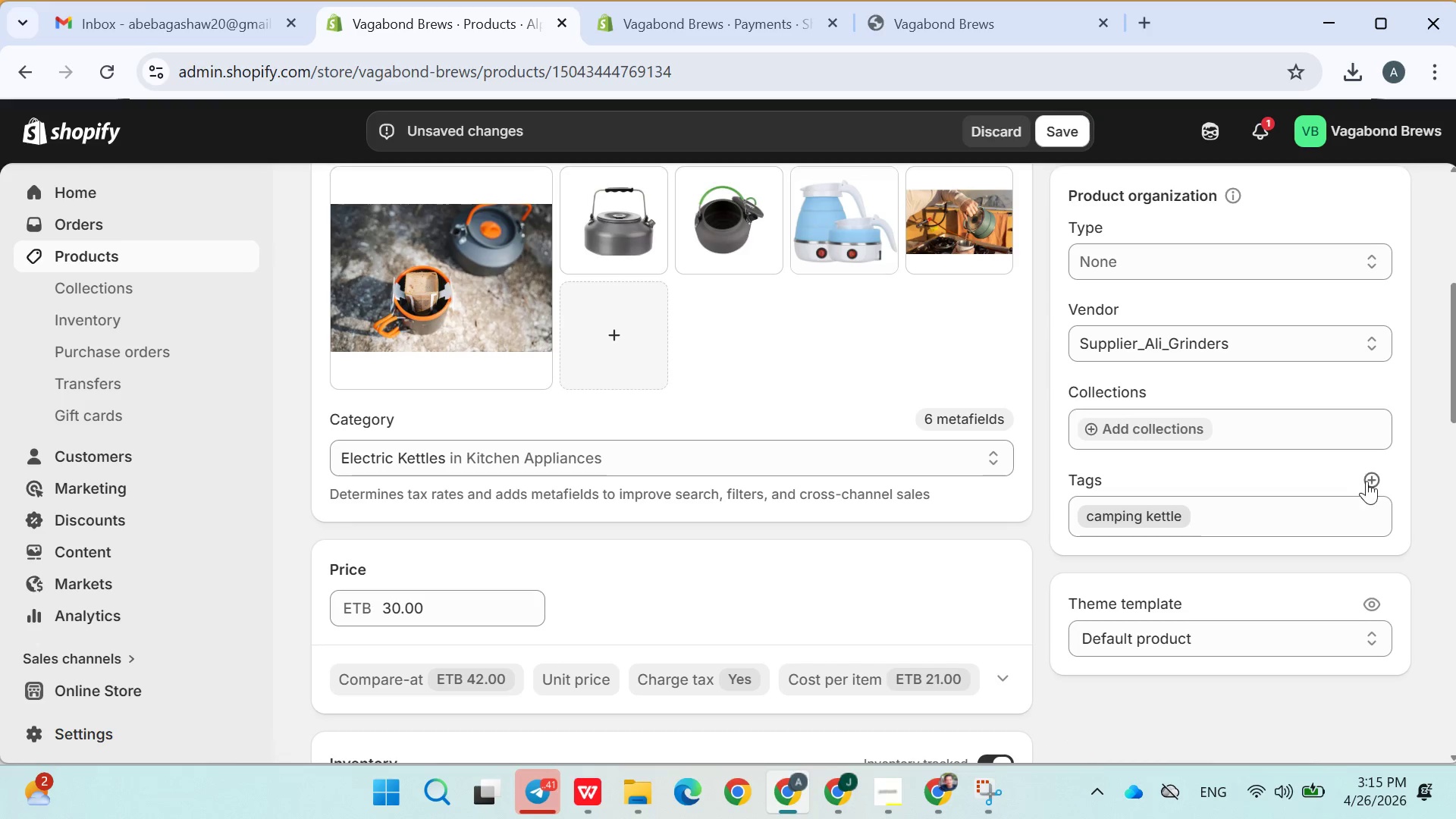 
left_click([1369, 481])
 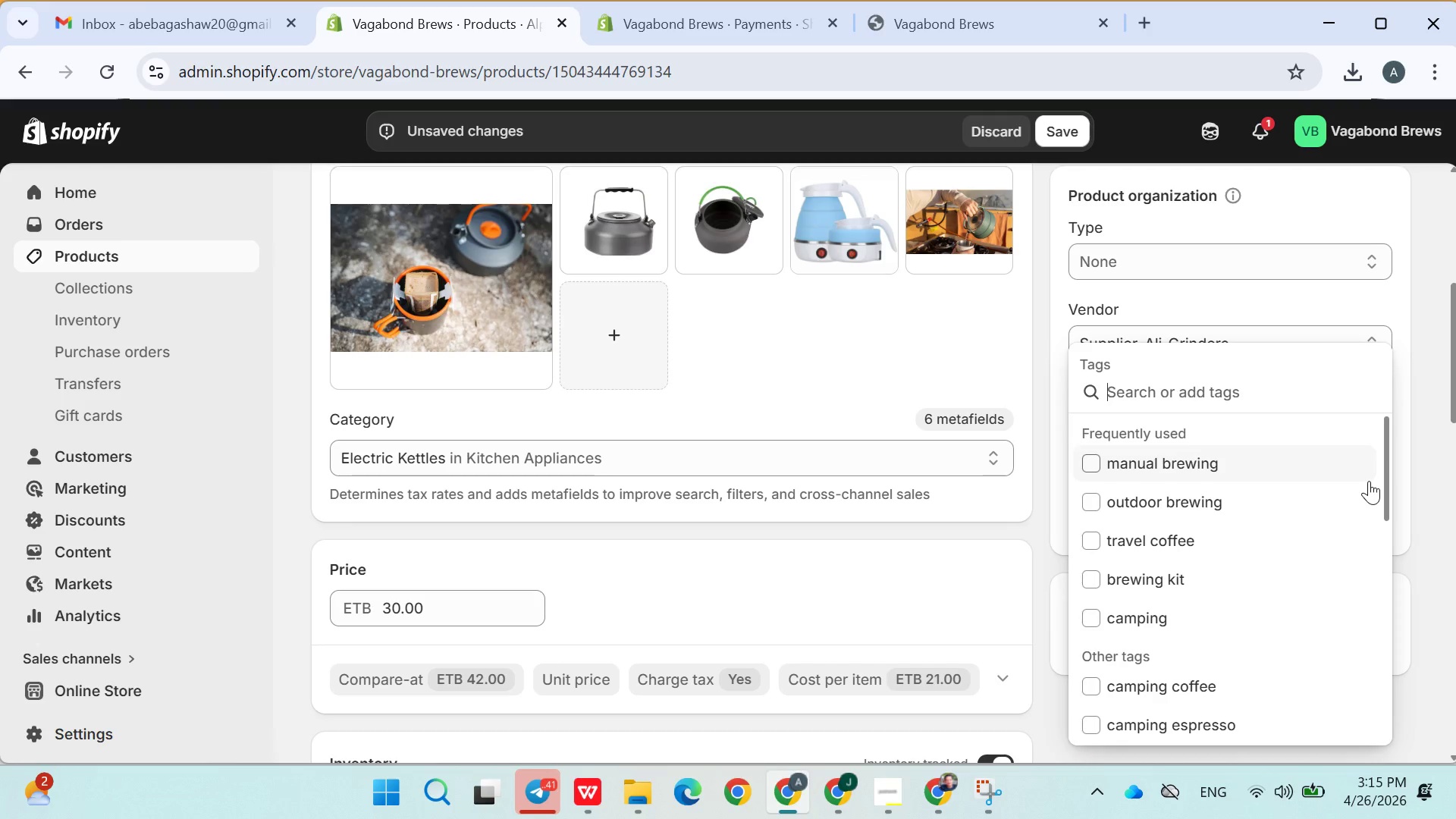 
wait(7.25)
 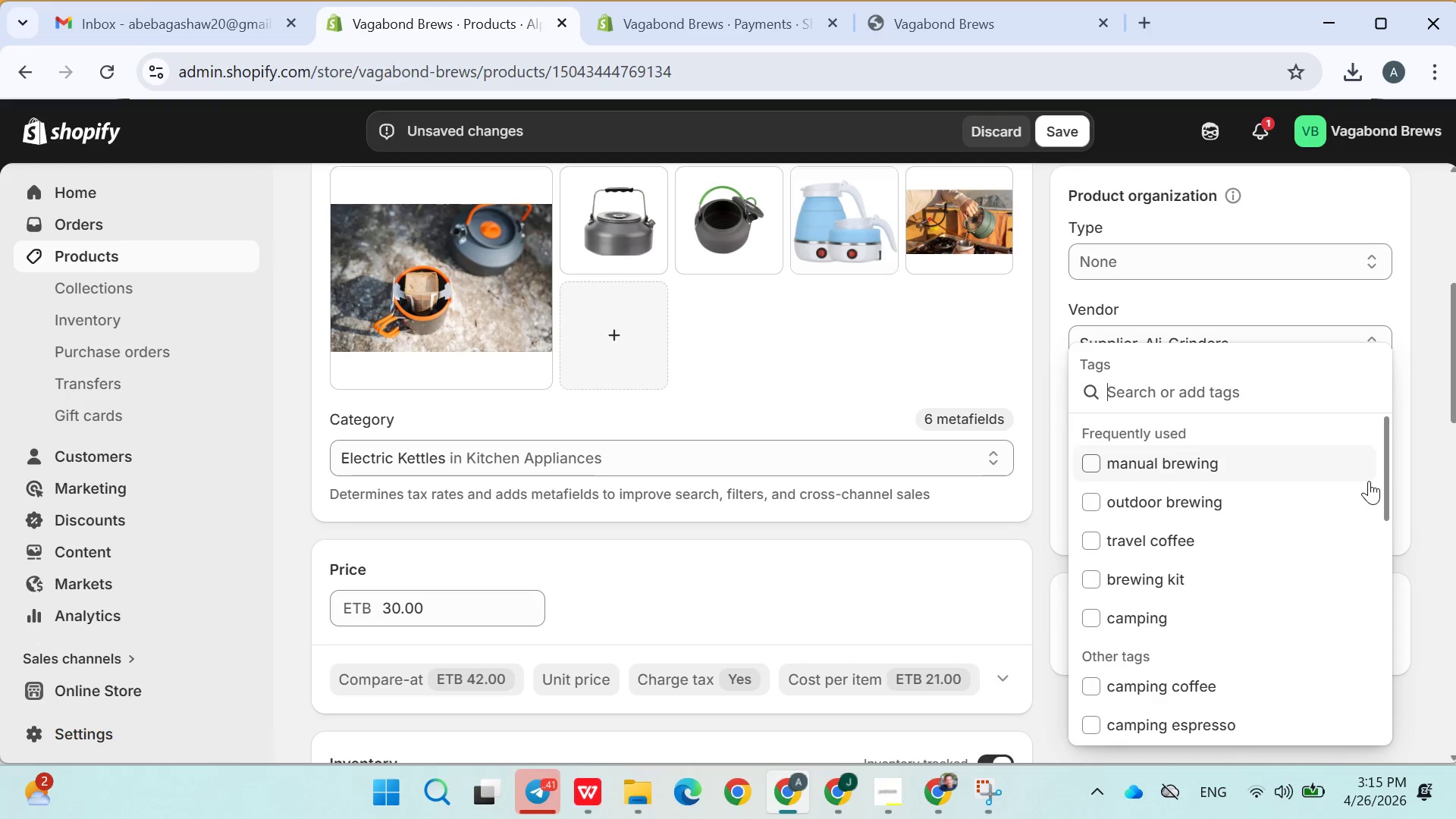 
type(foldeable kettle)
 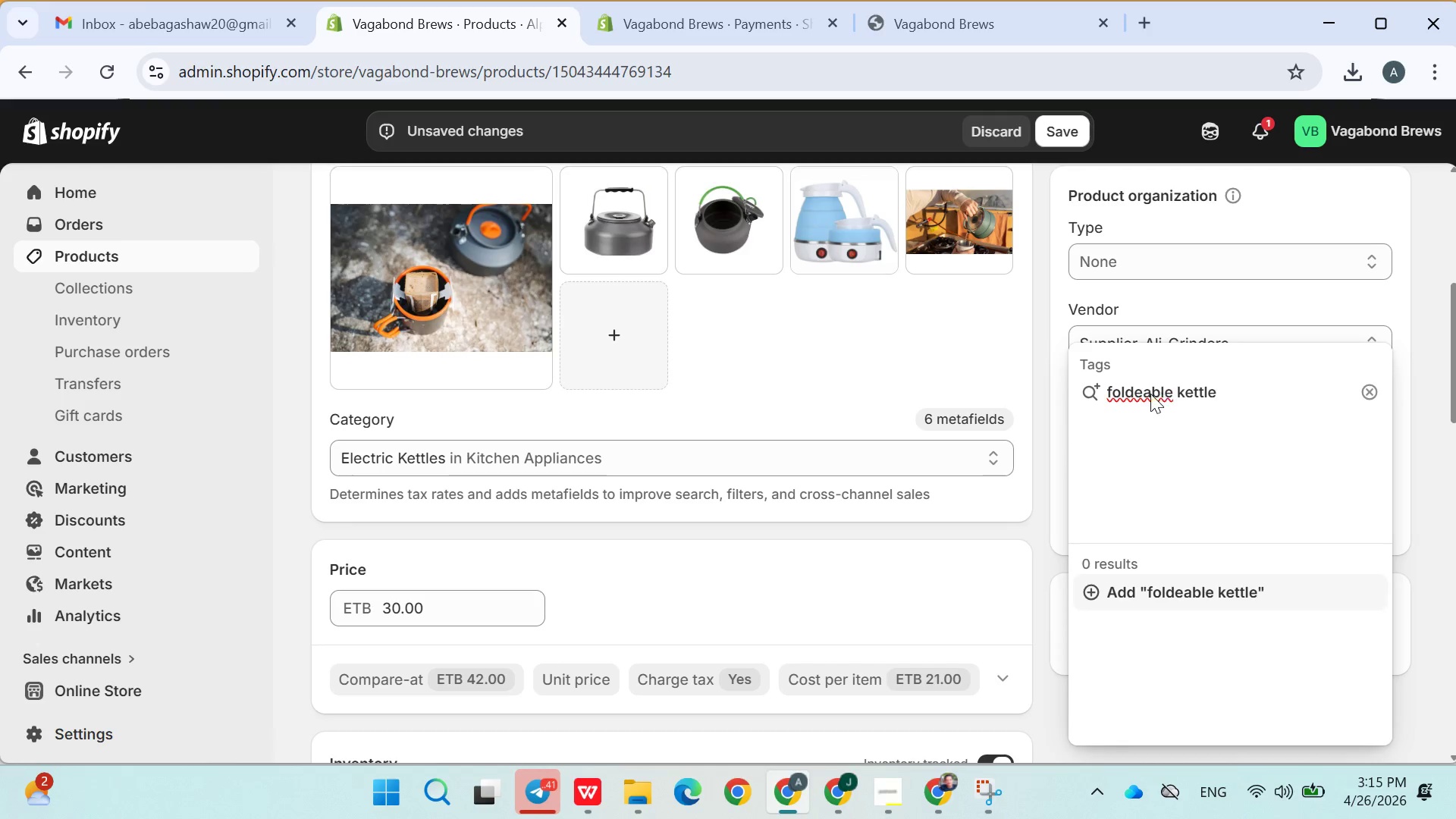 
left_click([1138, 394])
 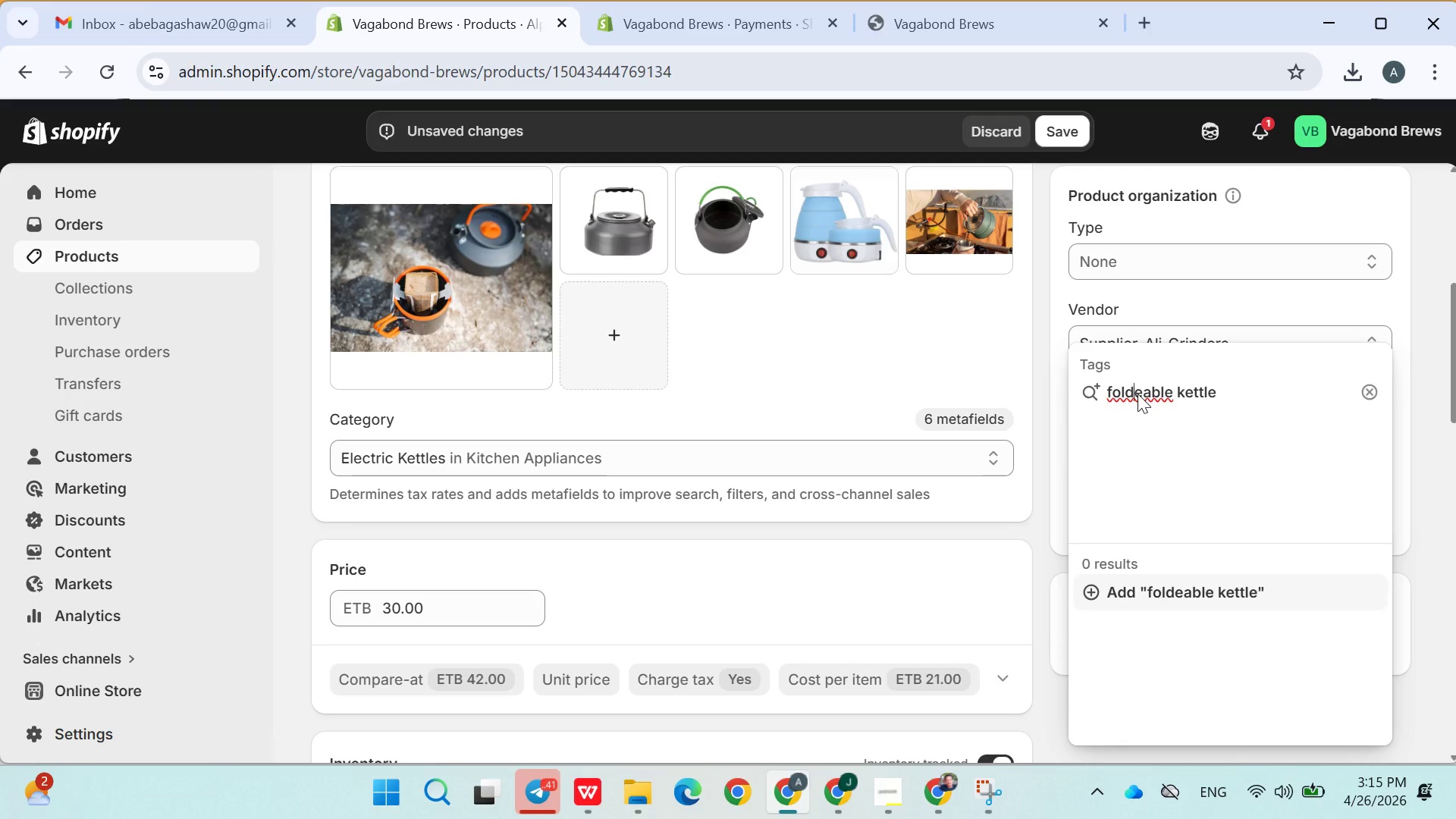 
key(ArrowRight)
 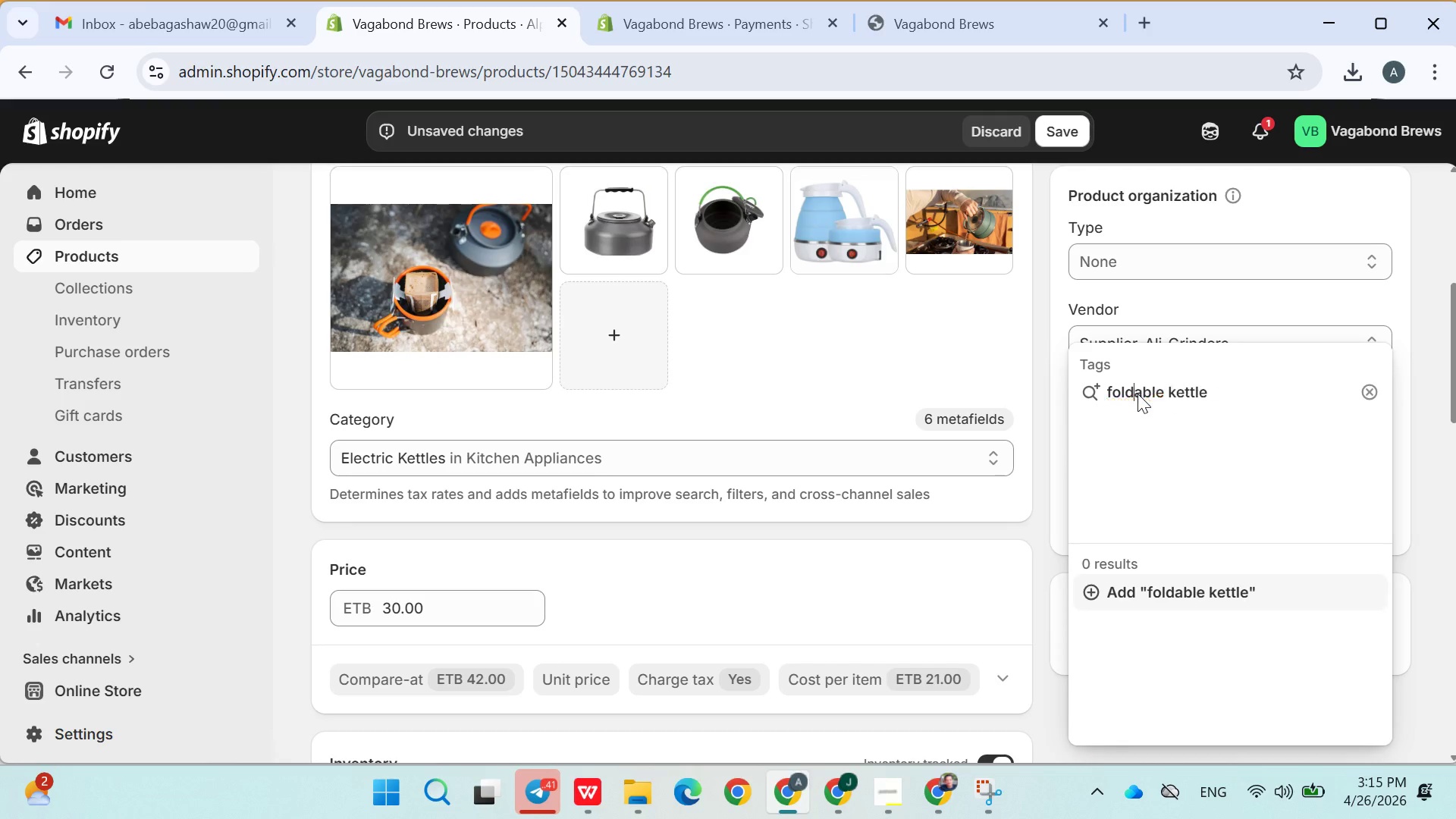 
key(Backspace)
 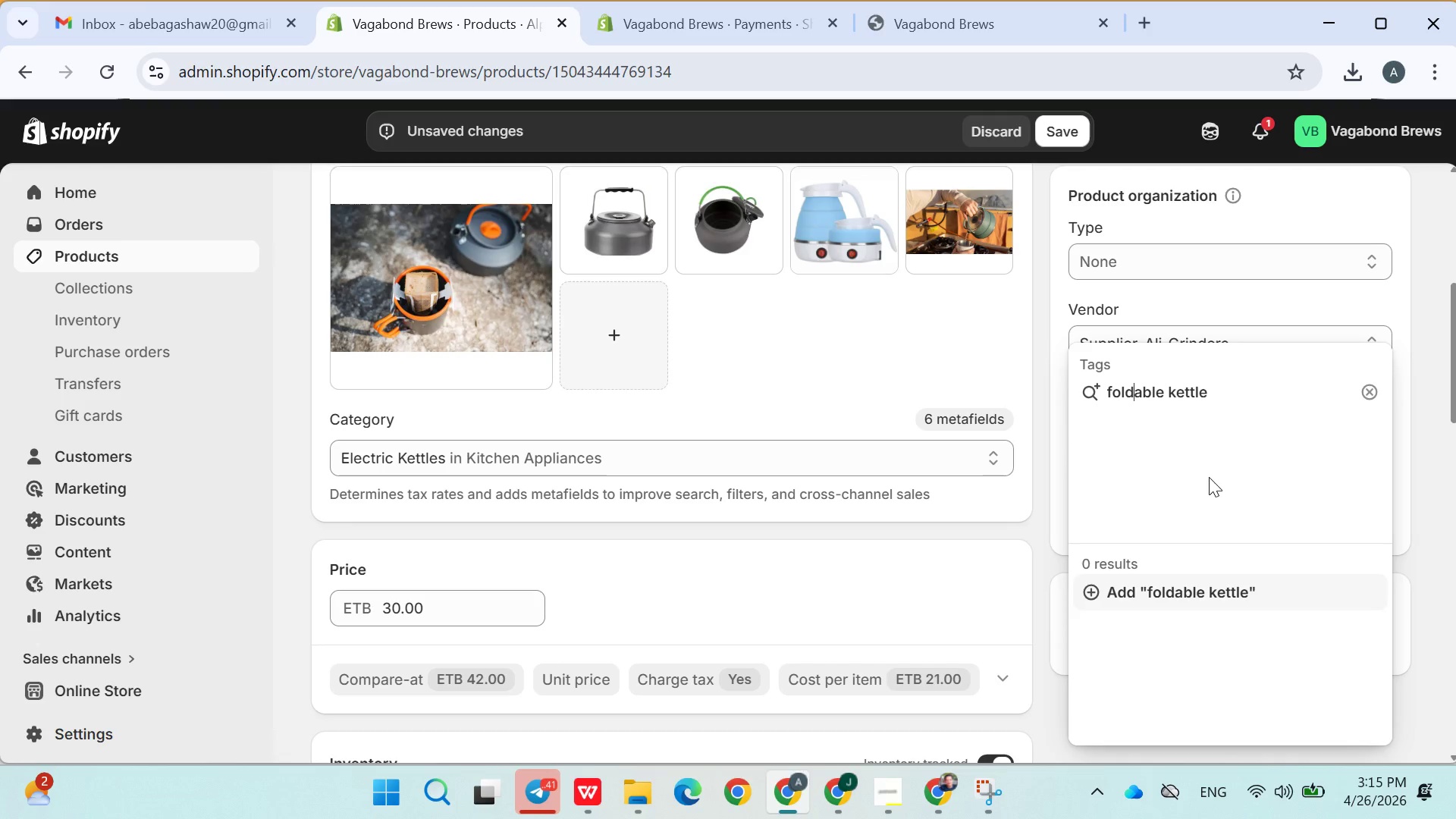 
left_click([1215, 583])
 